 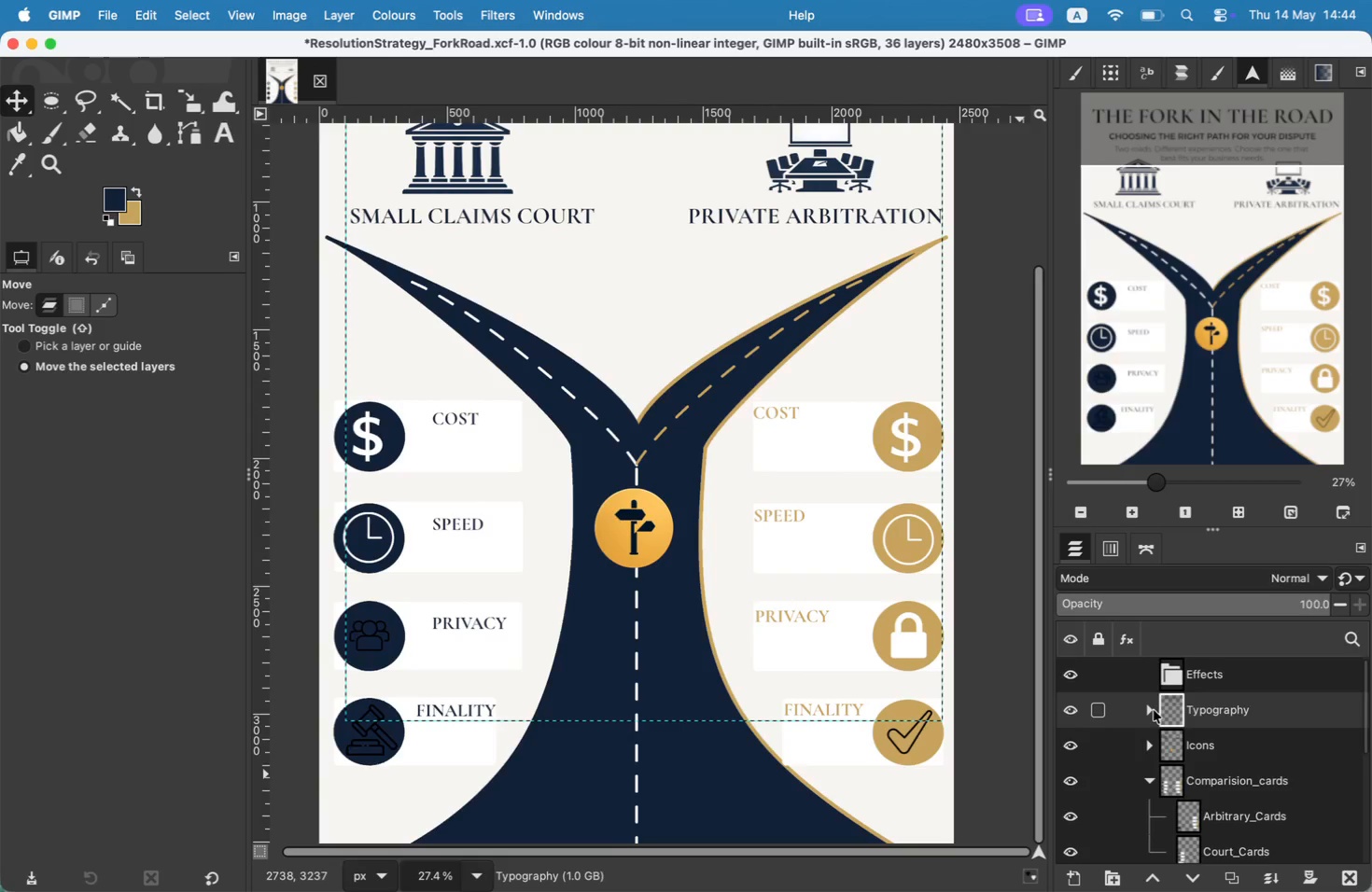 
scroll: coordinate [1154, 710], scroll_direction: down, amount: 2.0
 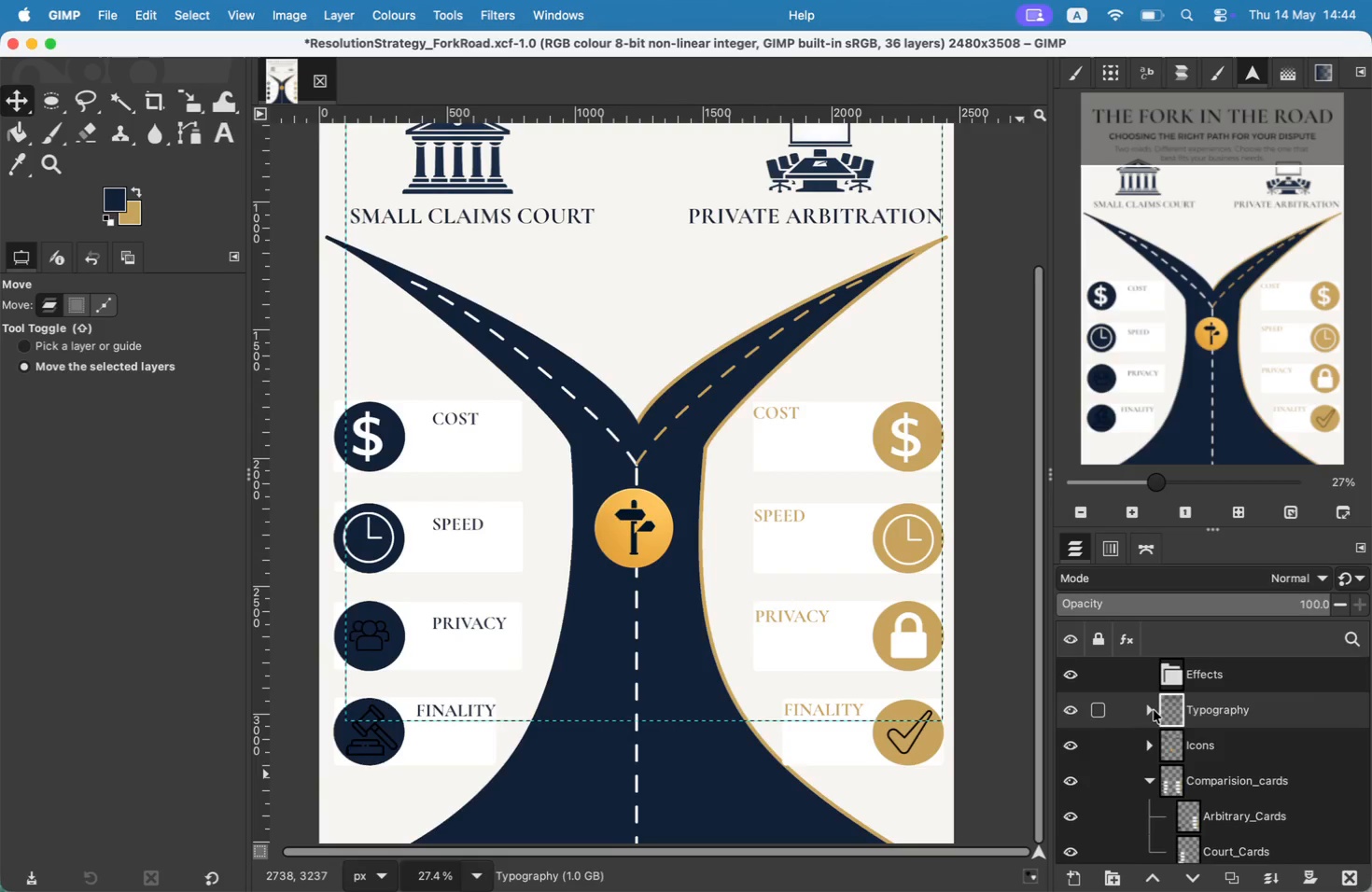 
scroll: coordinate [1154, 710], scroll_direction: up, amount: 9.0
 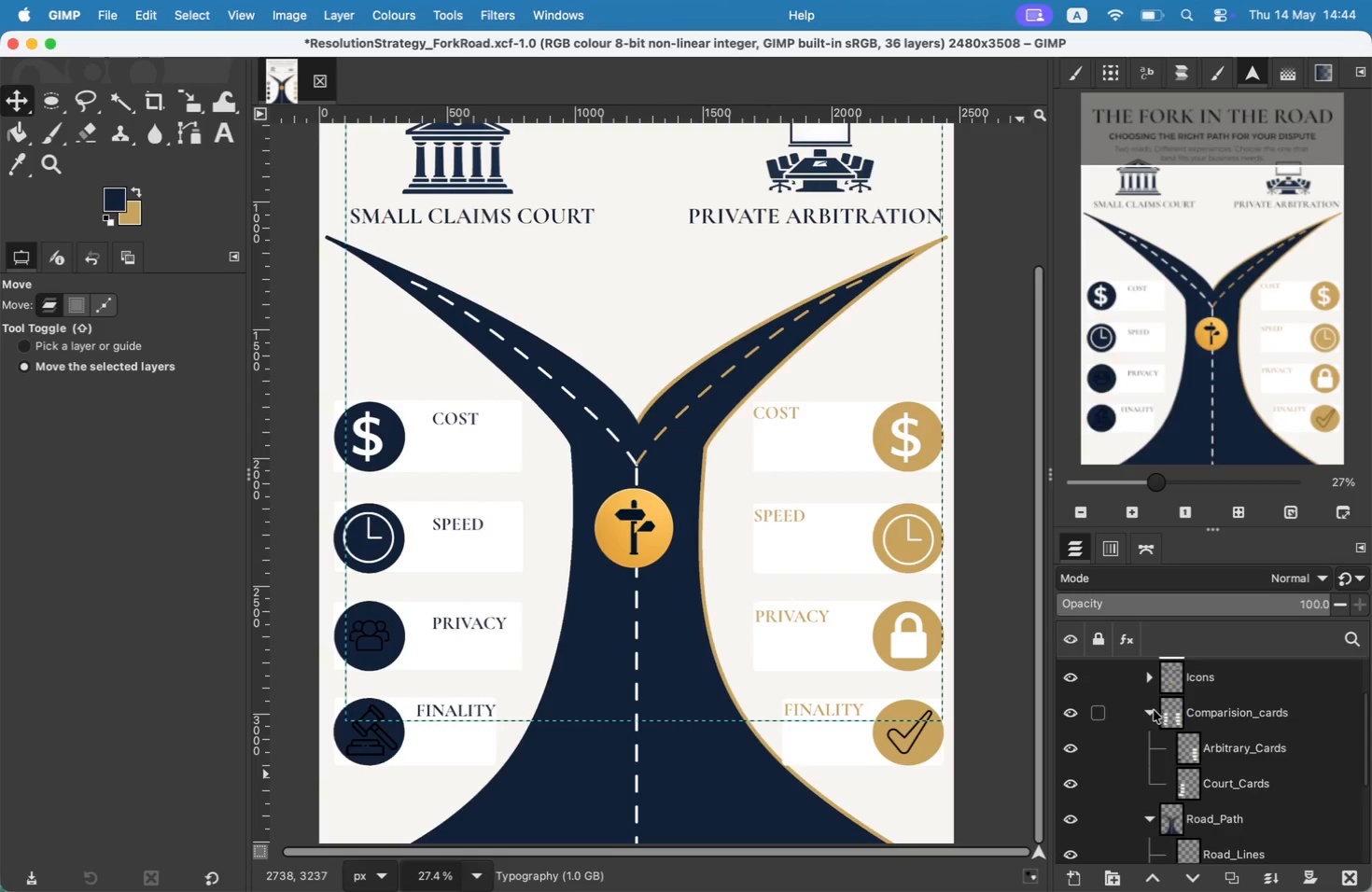 
left_click([1150, 790])
 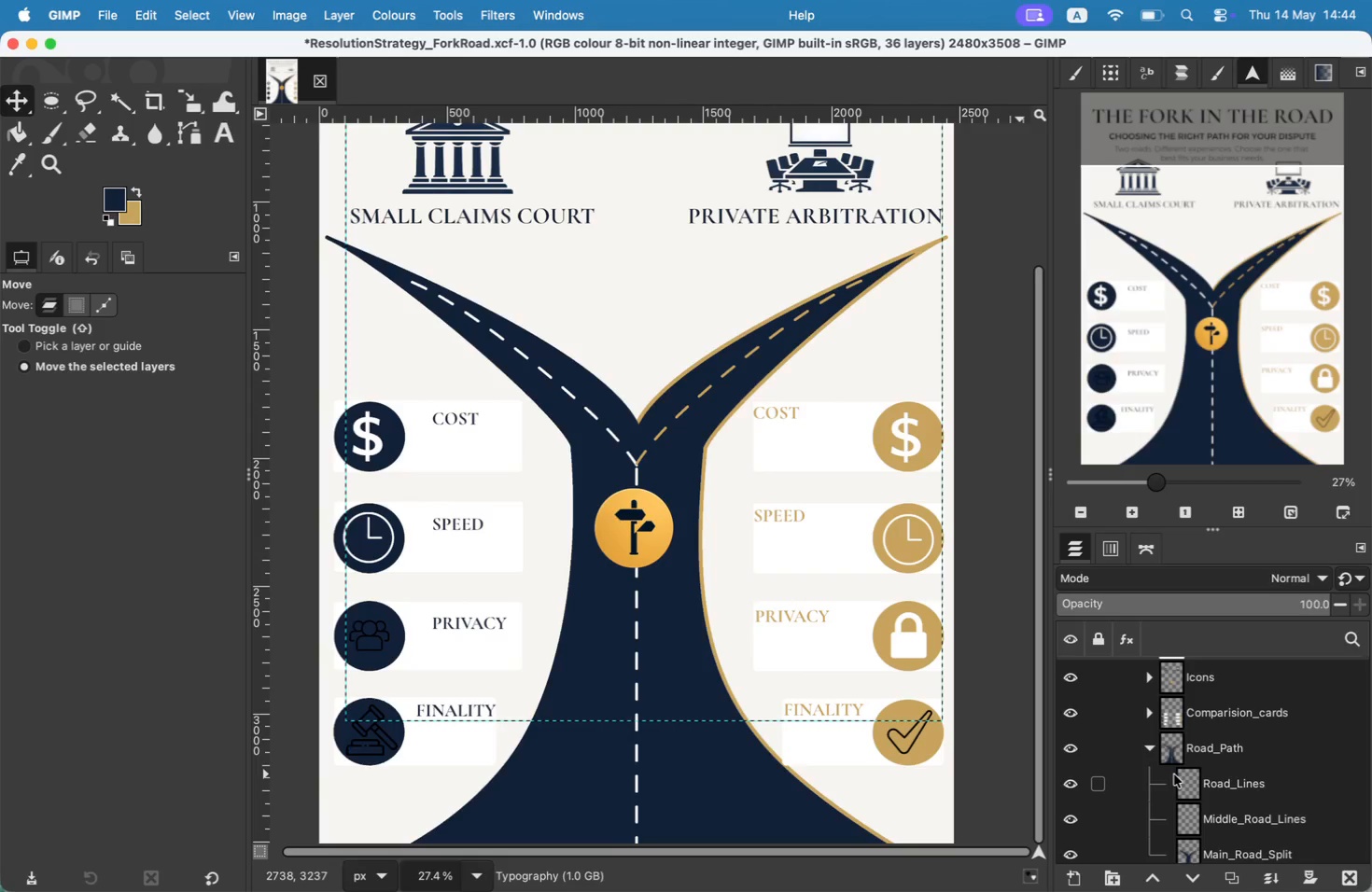 
scroll: coordinate [1177, 775], scroll_direction: down, amount: 2.0
 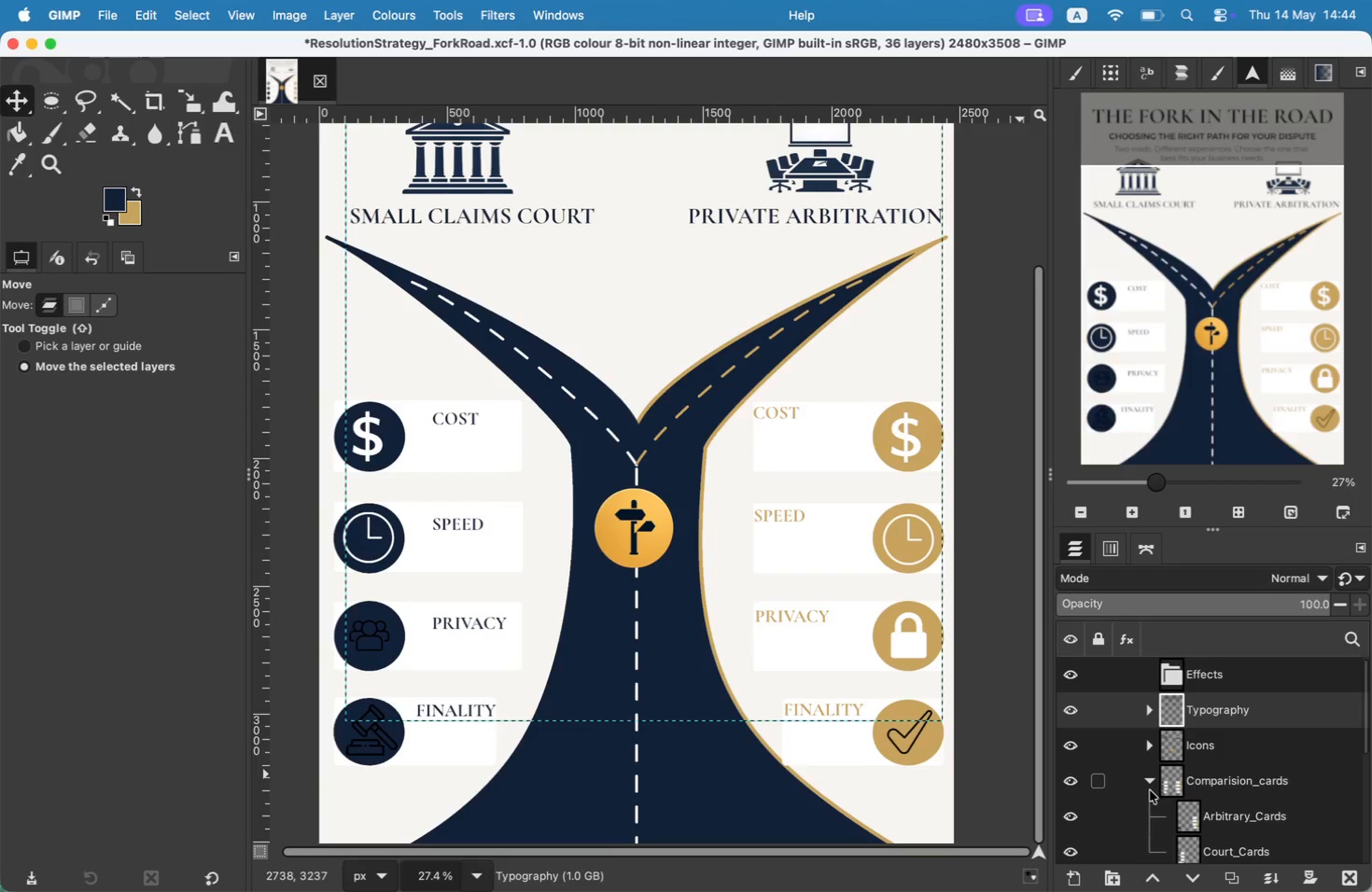 
wait(38.56)
 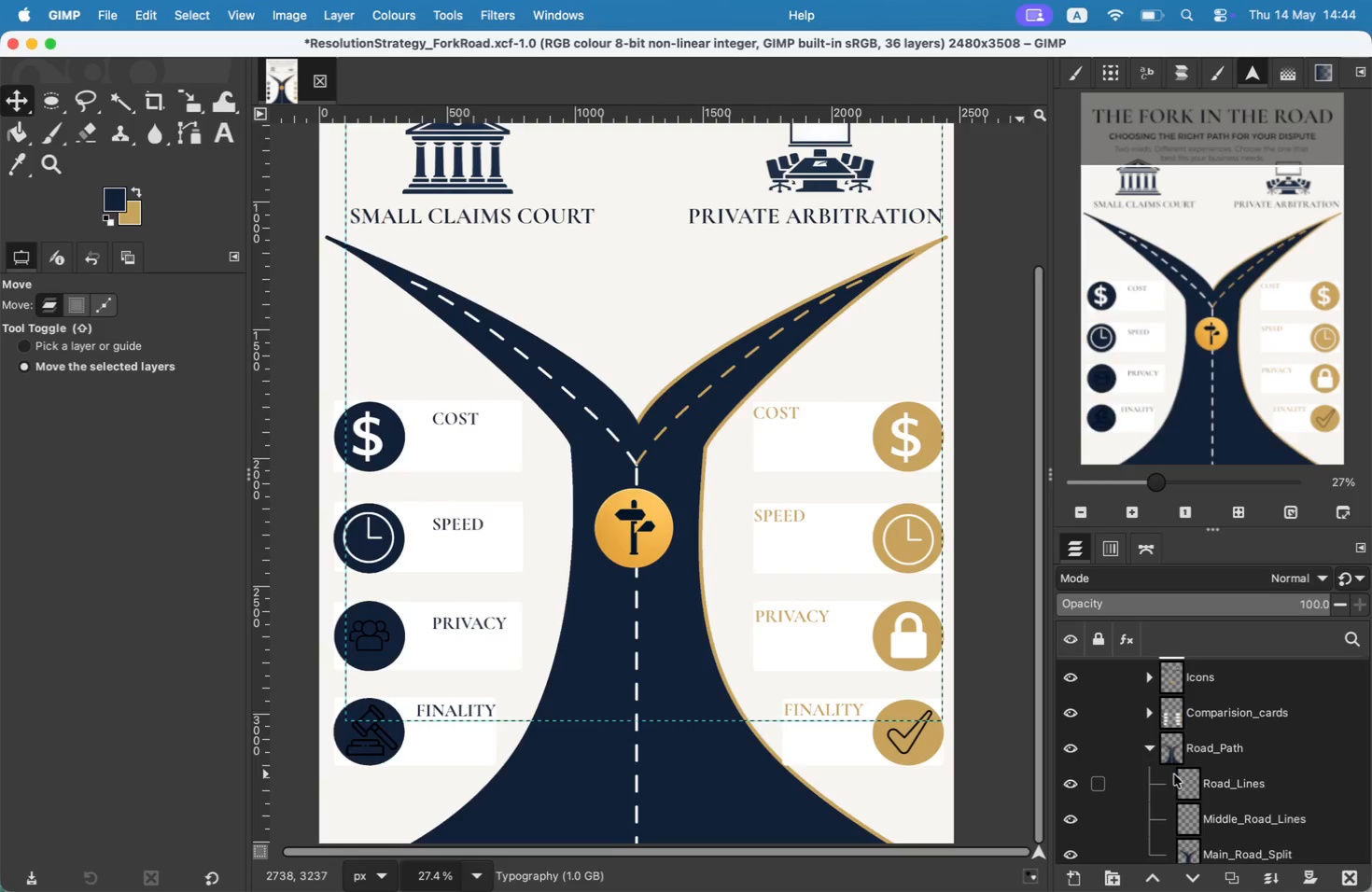 
left_click([761, 387])
 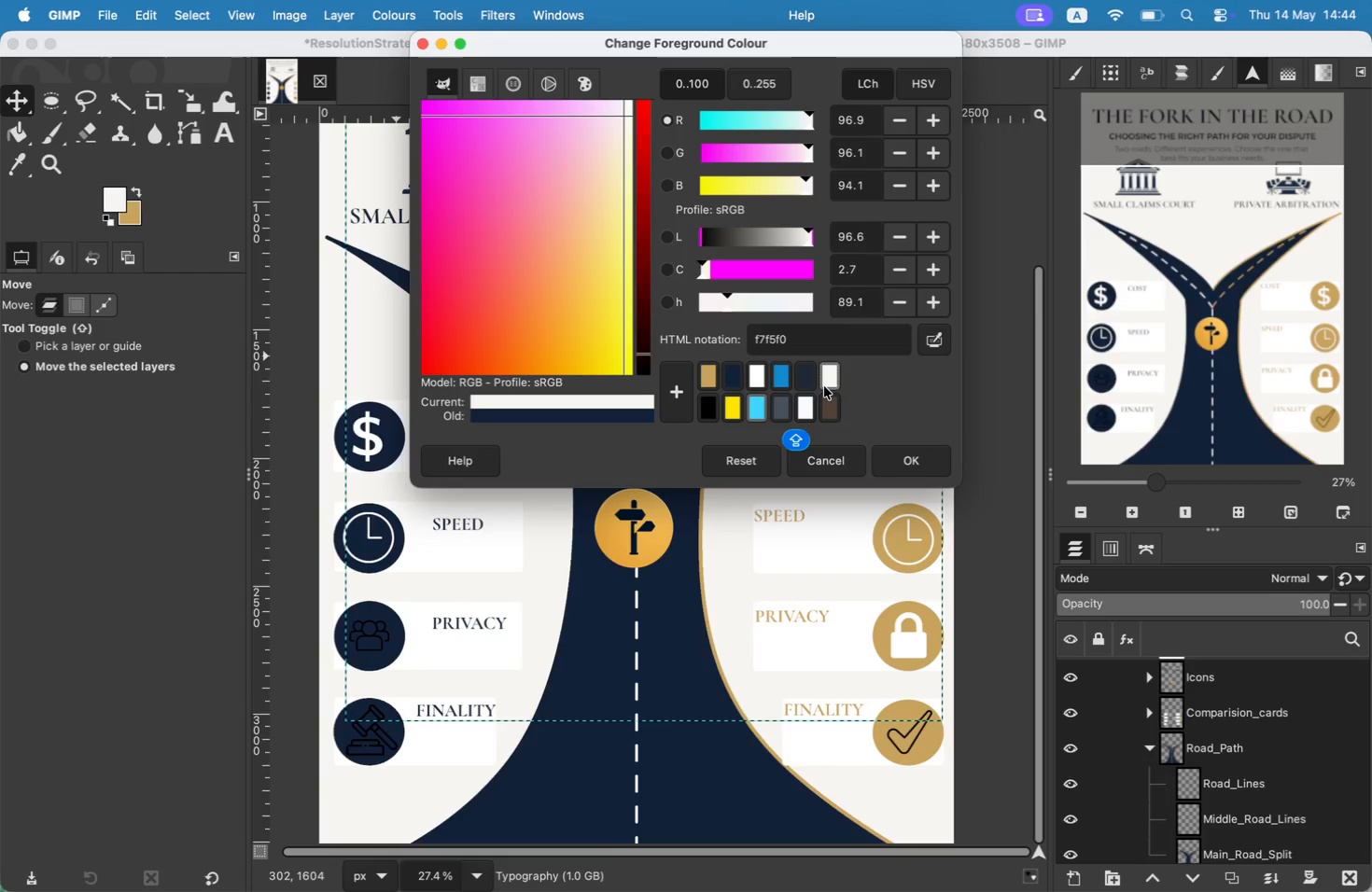 
left_click([810, 407])
 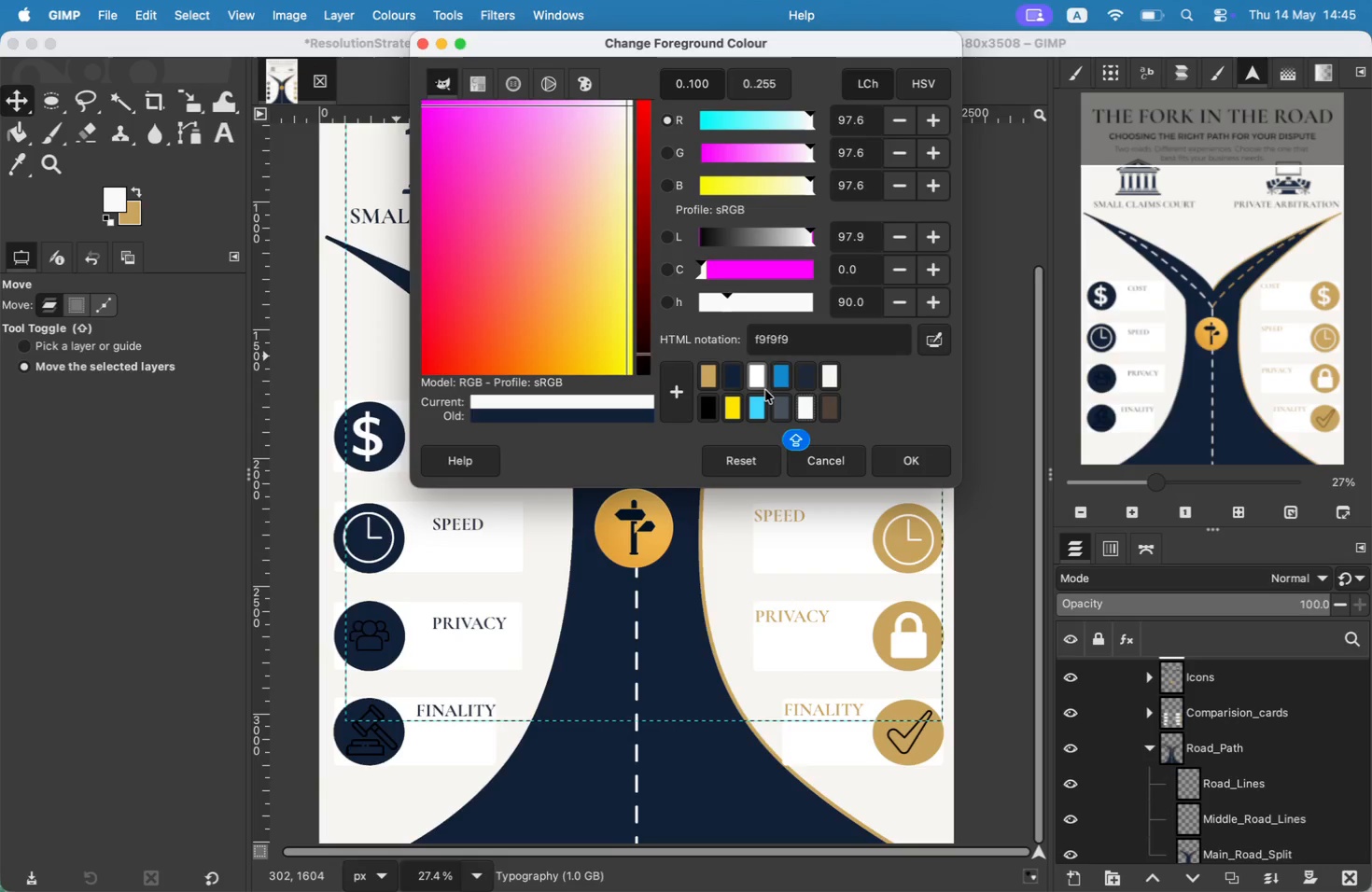 
wait(10.03)
 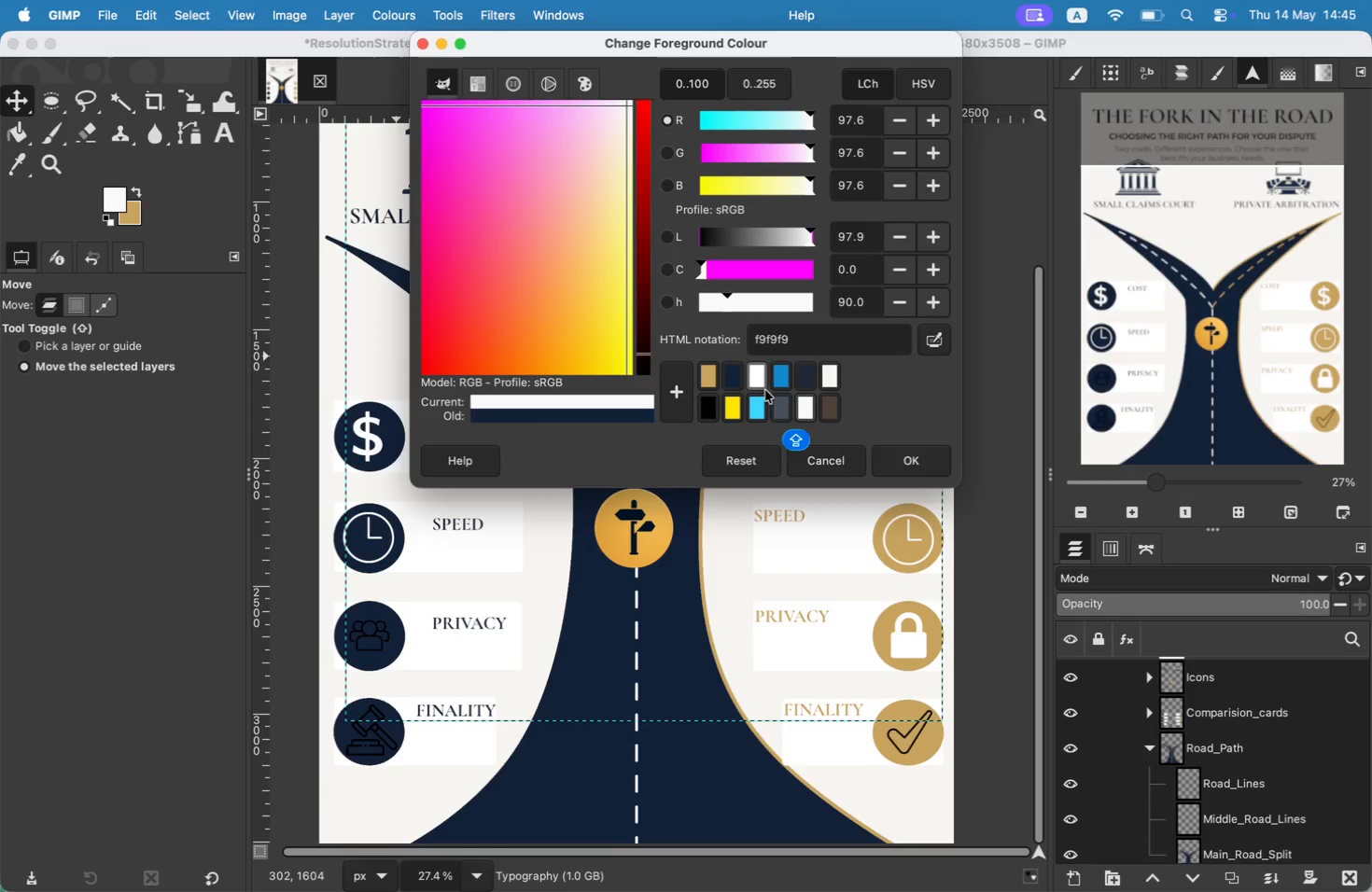 
left_click_drag(start_coordinate=[832, 348], to_coordinate=[721, 334])
 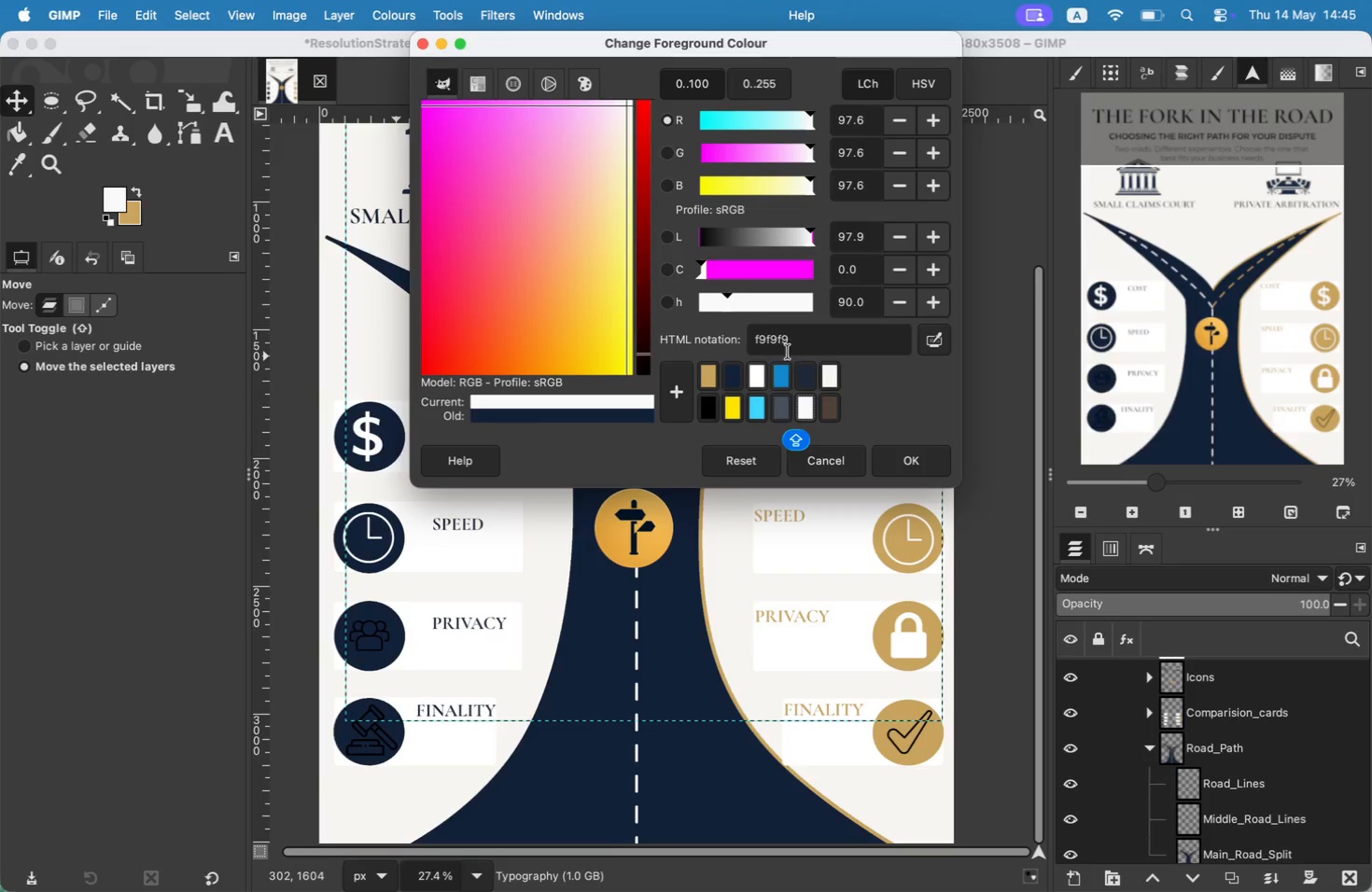 
type(F7F5F0)
 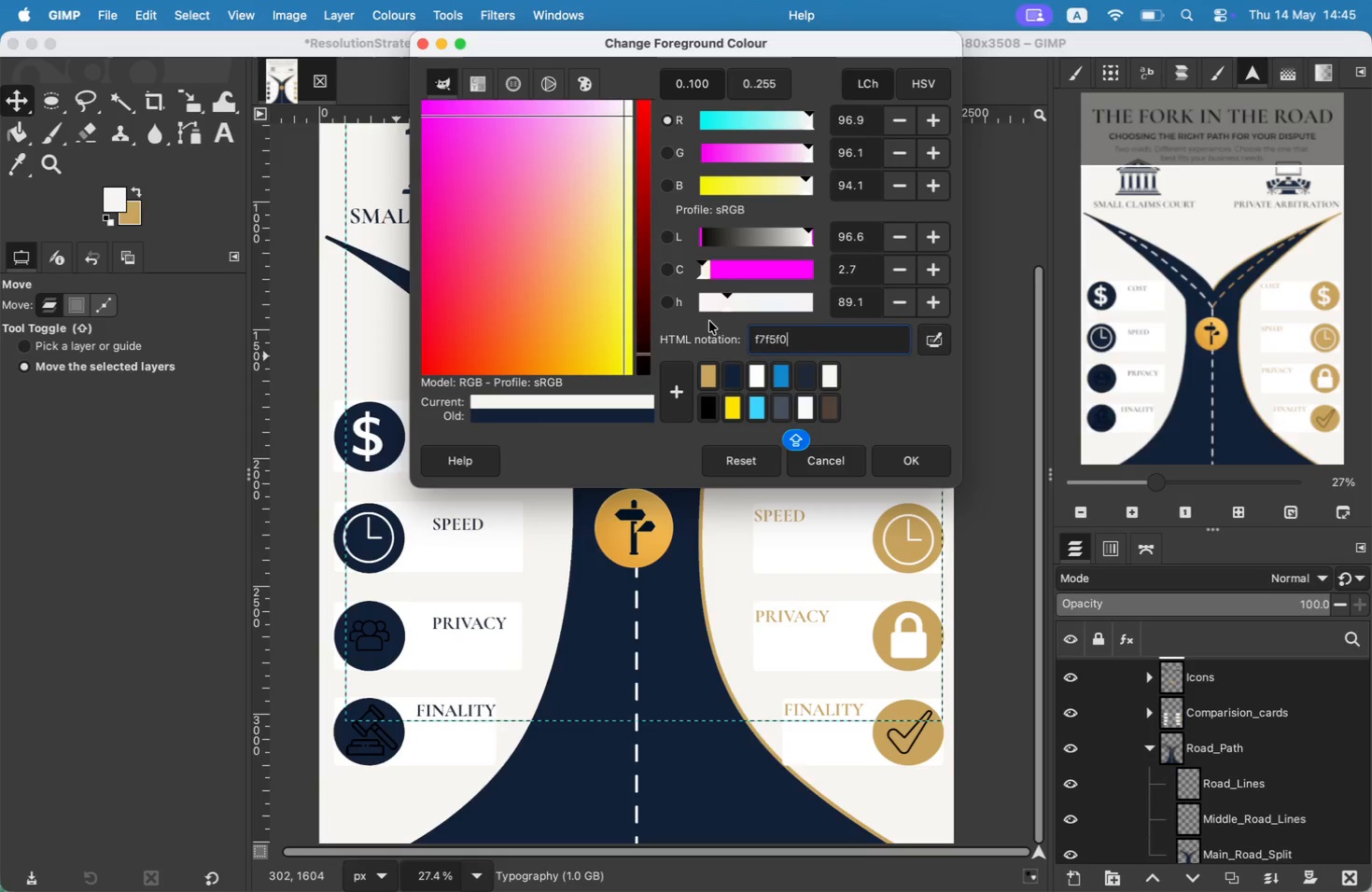 
left_click([903, 453])
 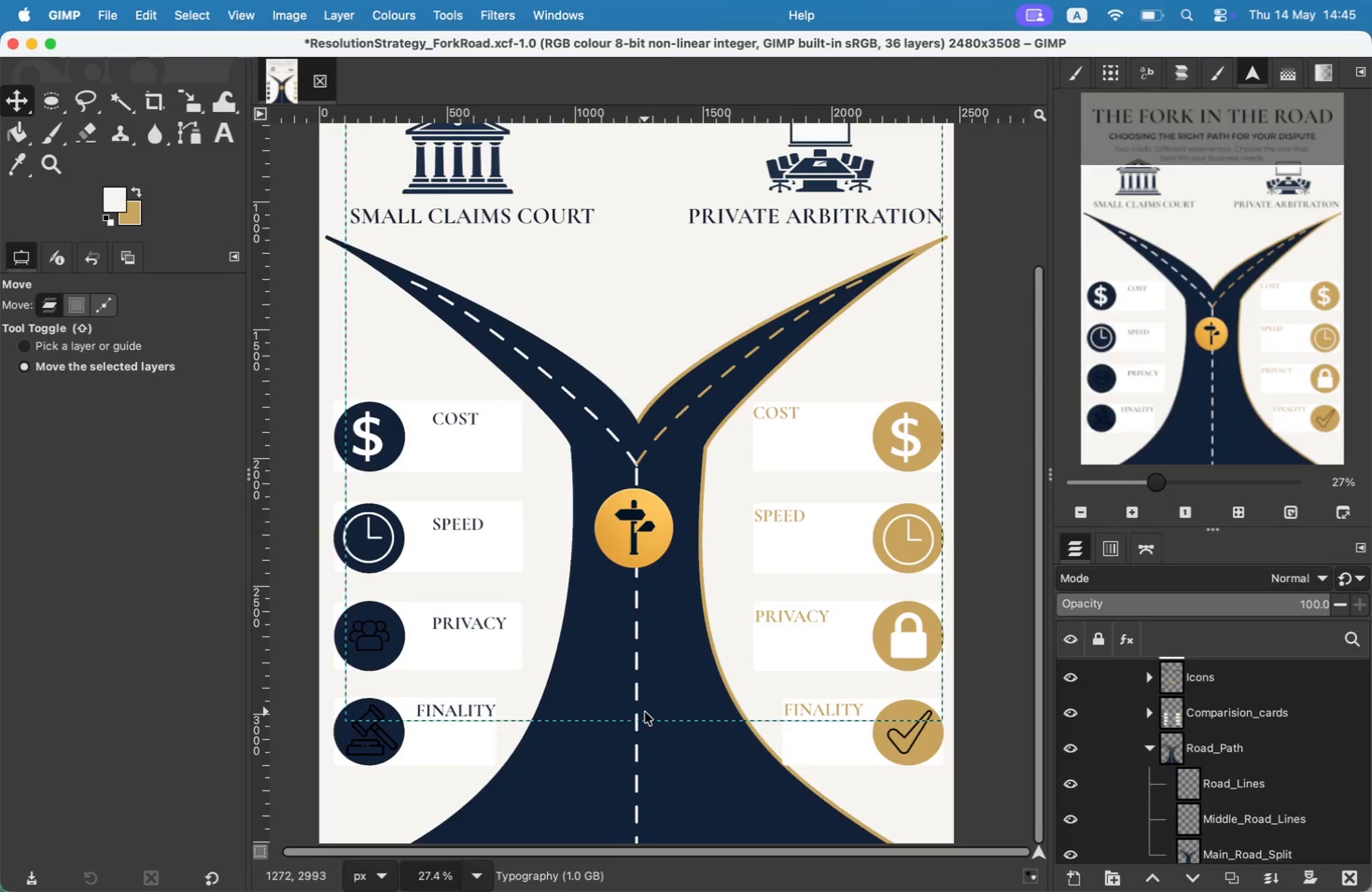 
wait(8.06)
 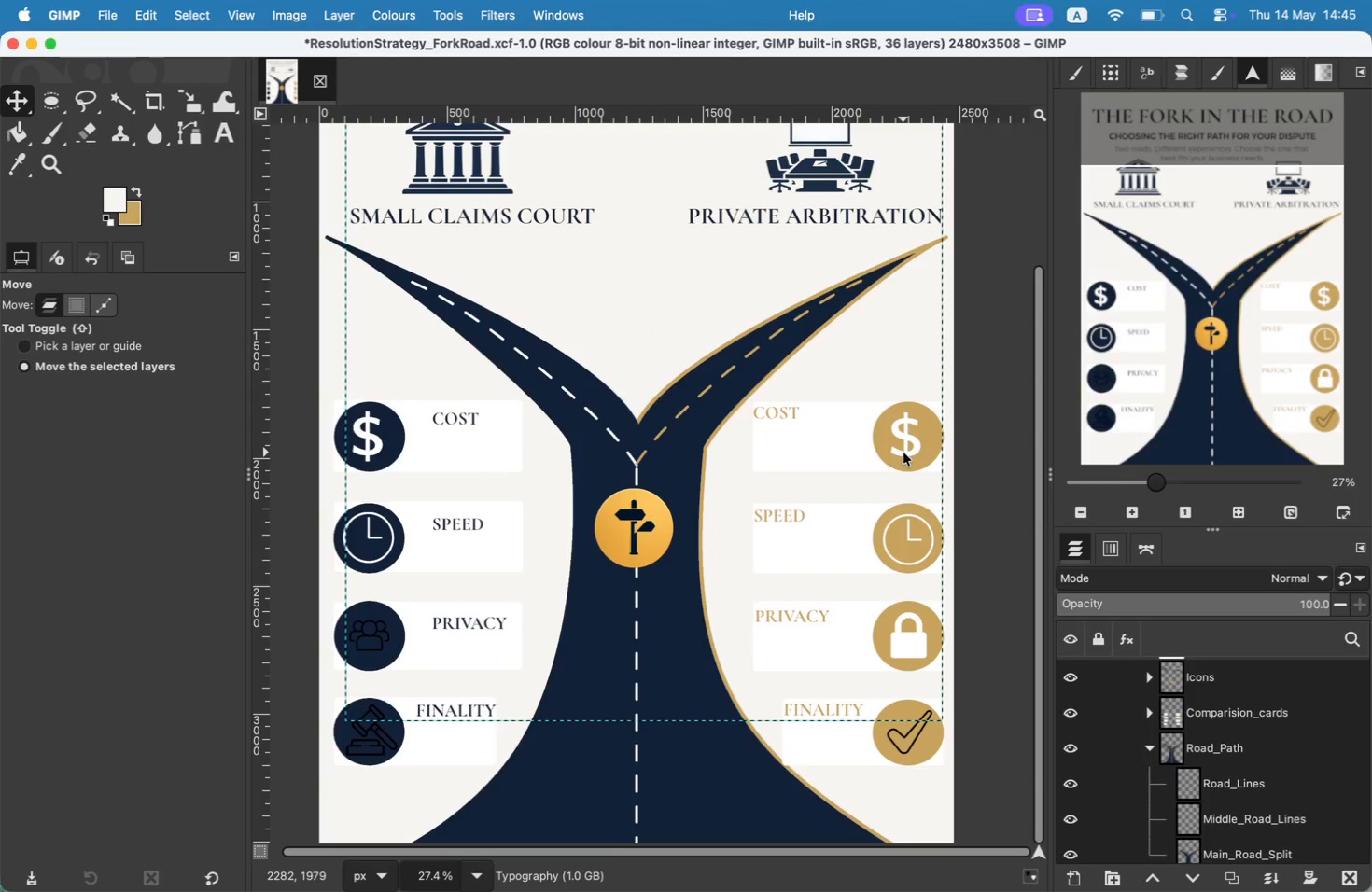 
left_click_drag(start_coordinate=[519, 733], to_coordinate=[892, 812])
 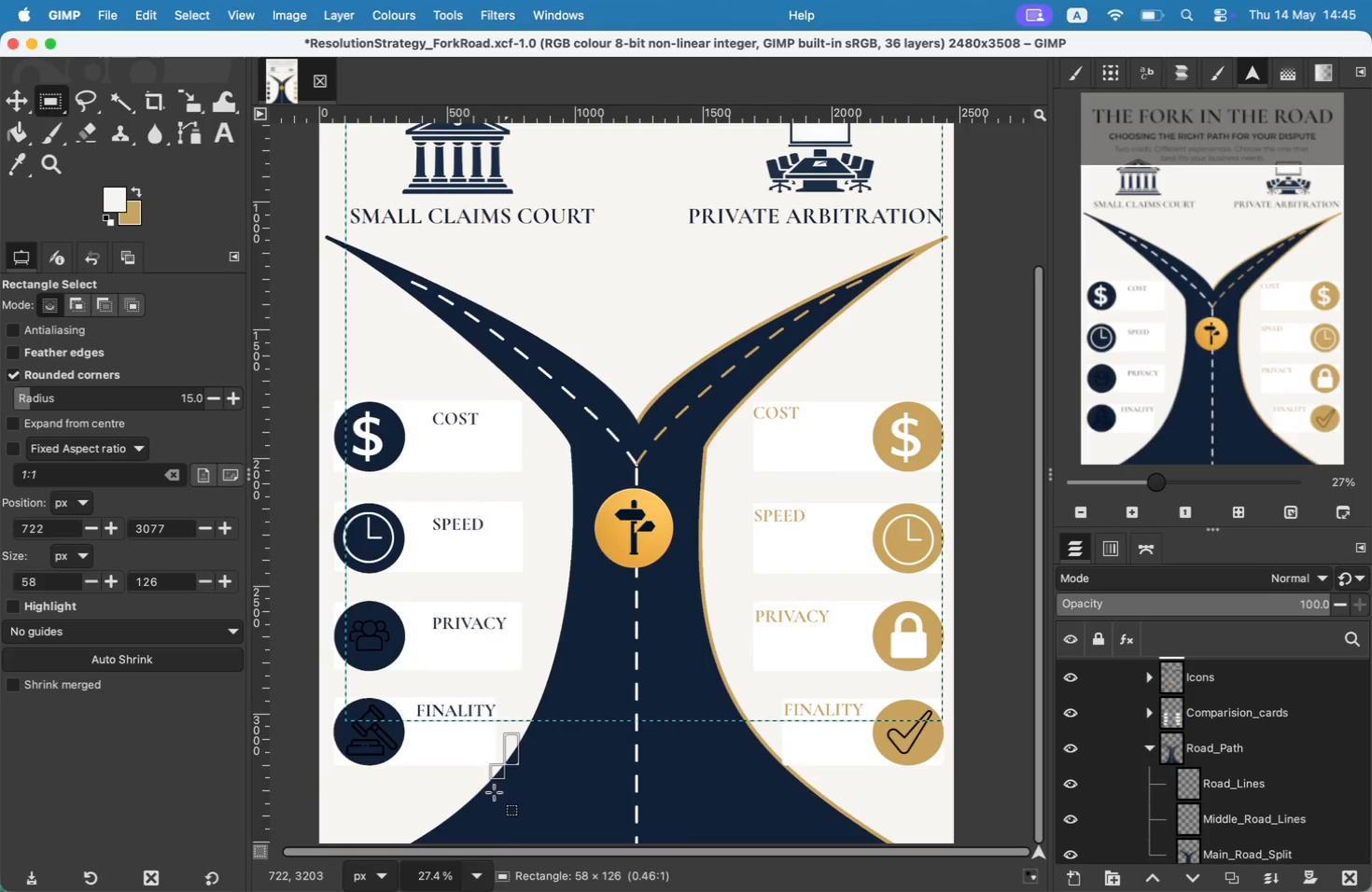 
left_click_drag(start_coordinate=[703, 761], to_coordinate=[654, 803])
 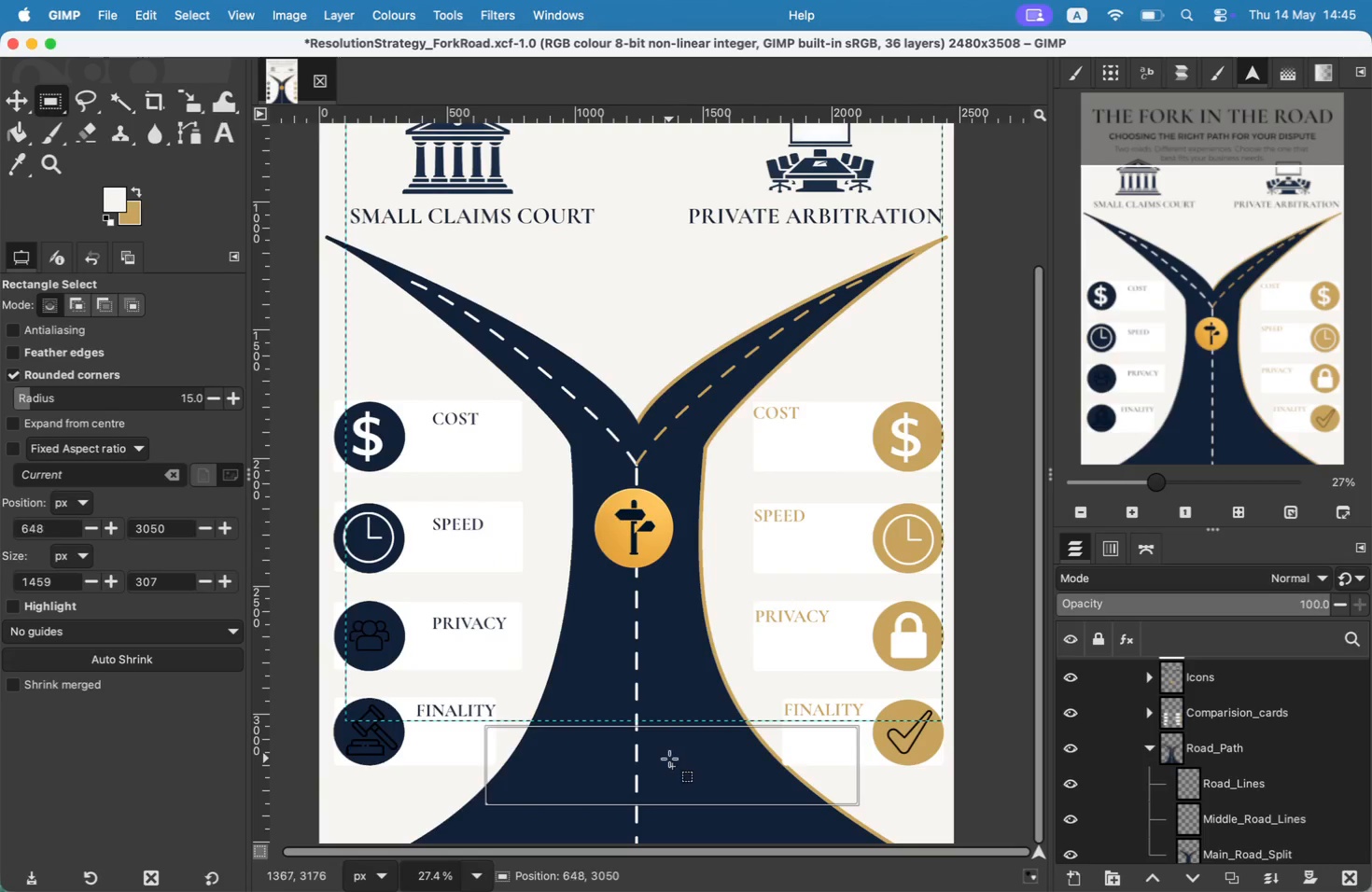 
left_click_drag(start_coordinate=[644, 768], to_coordinate=[645, 775])
 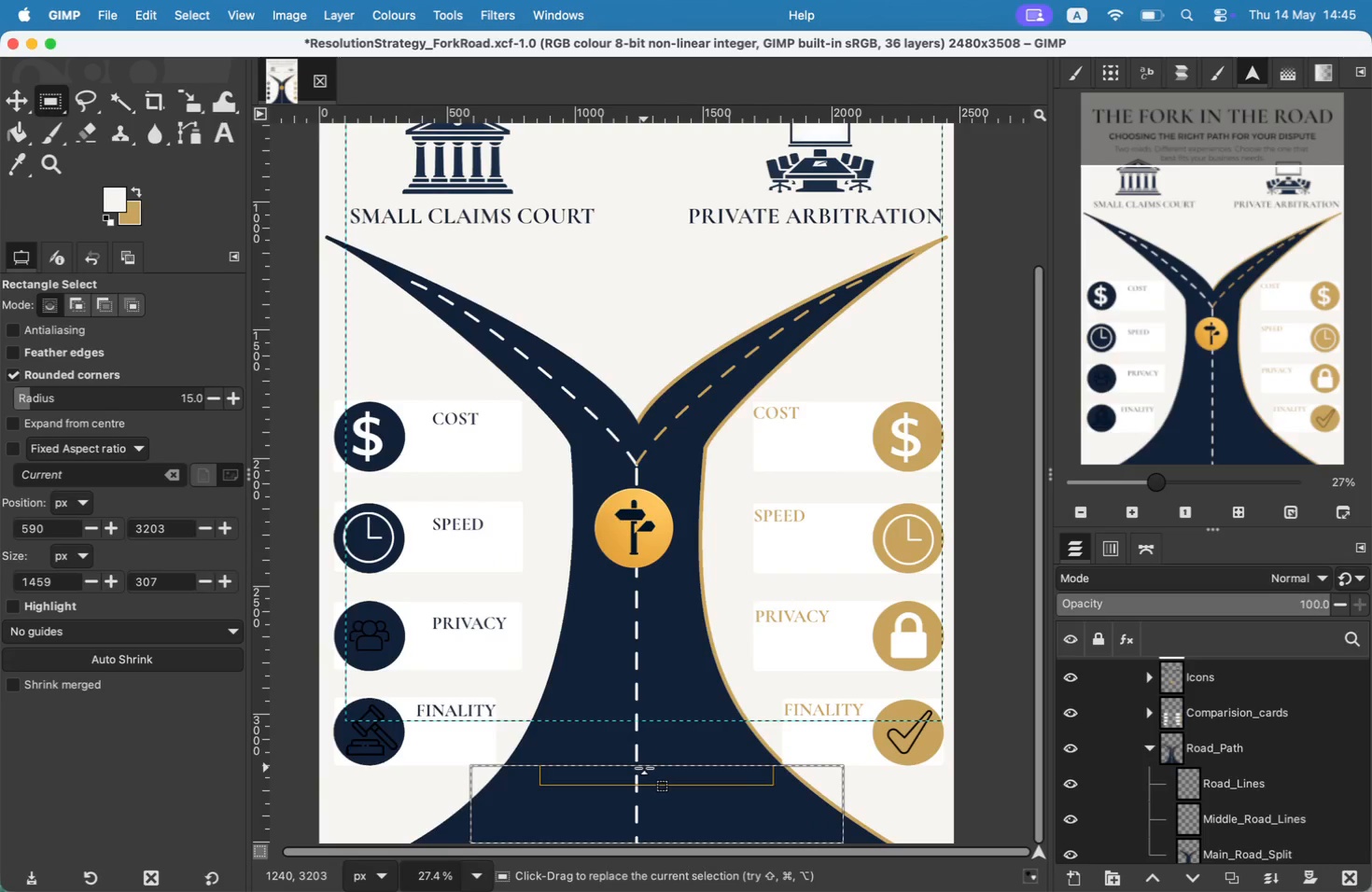 
left_click_drag(start_coordinate=[843, 813], to_coordinate=[870, 809])
 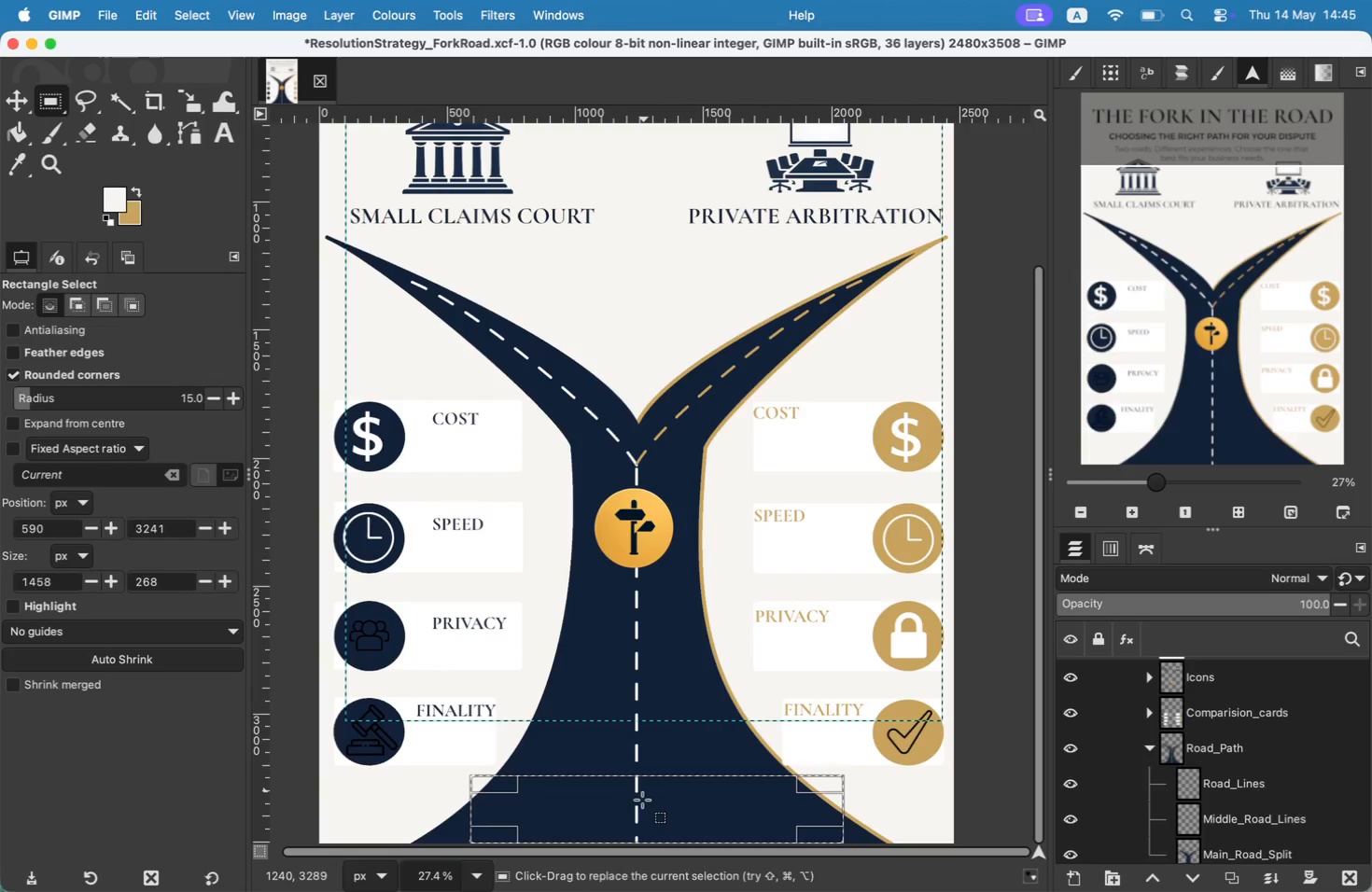 
left_click_drag(start_coordinate=[482, 811], to_coordinate=[462, 806])
 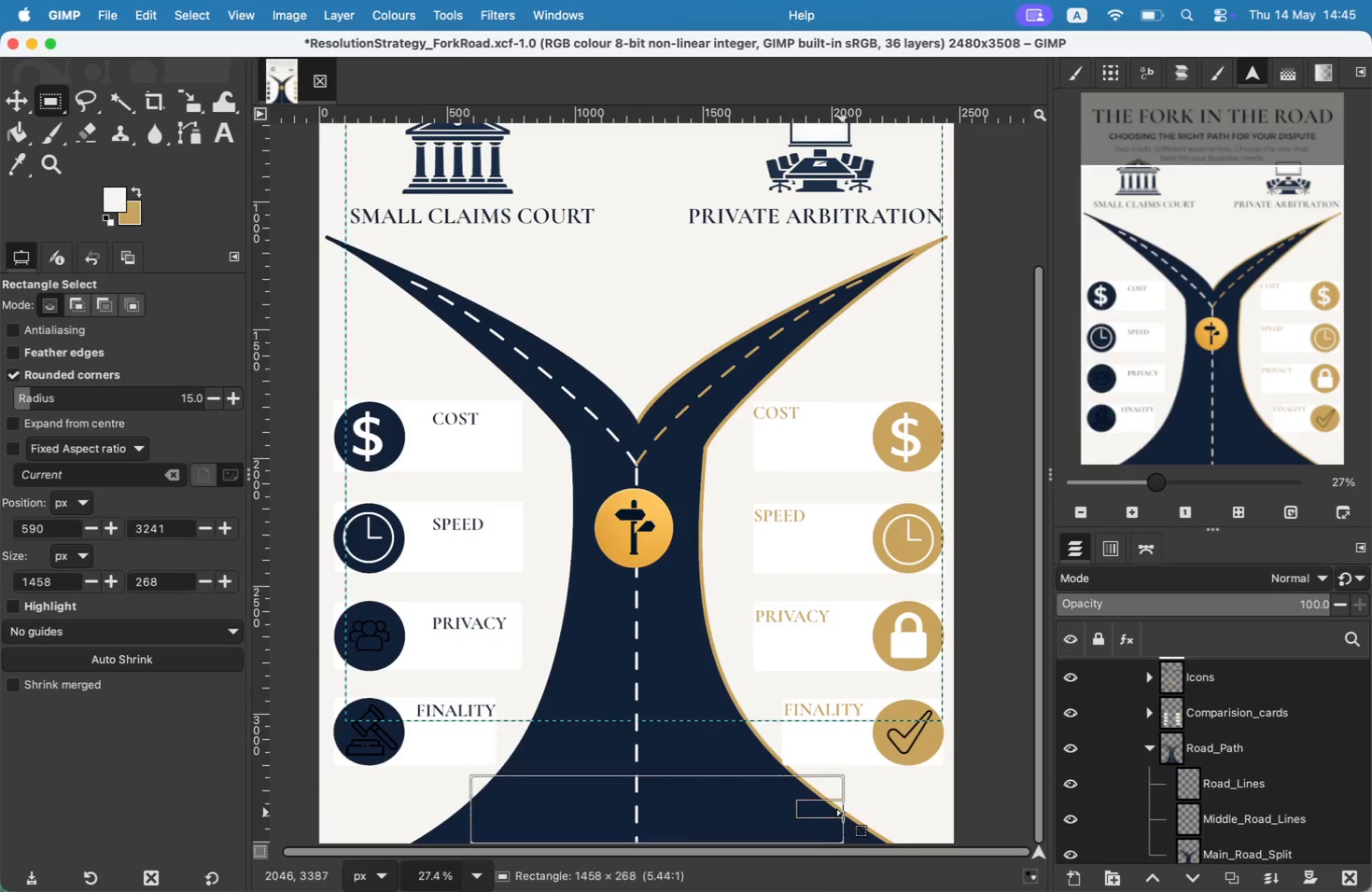 
left_click_drag(start_coordinate=[722, 803], to_coordinate=[705, 802])
 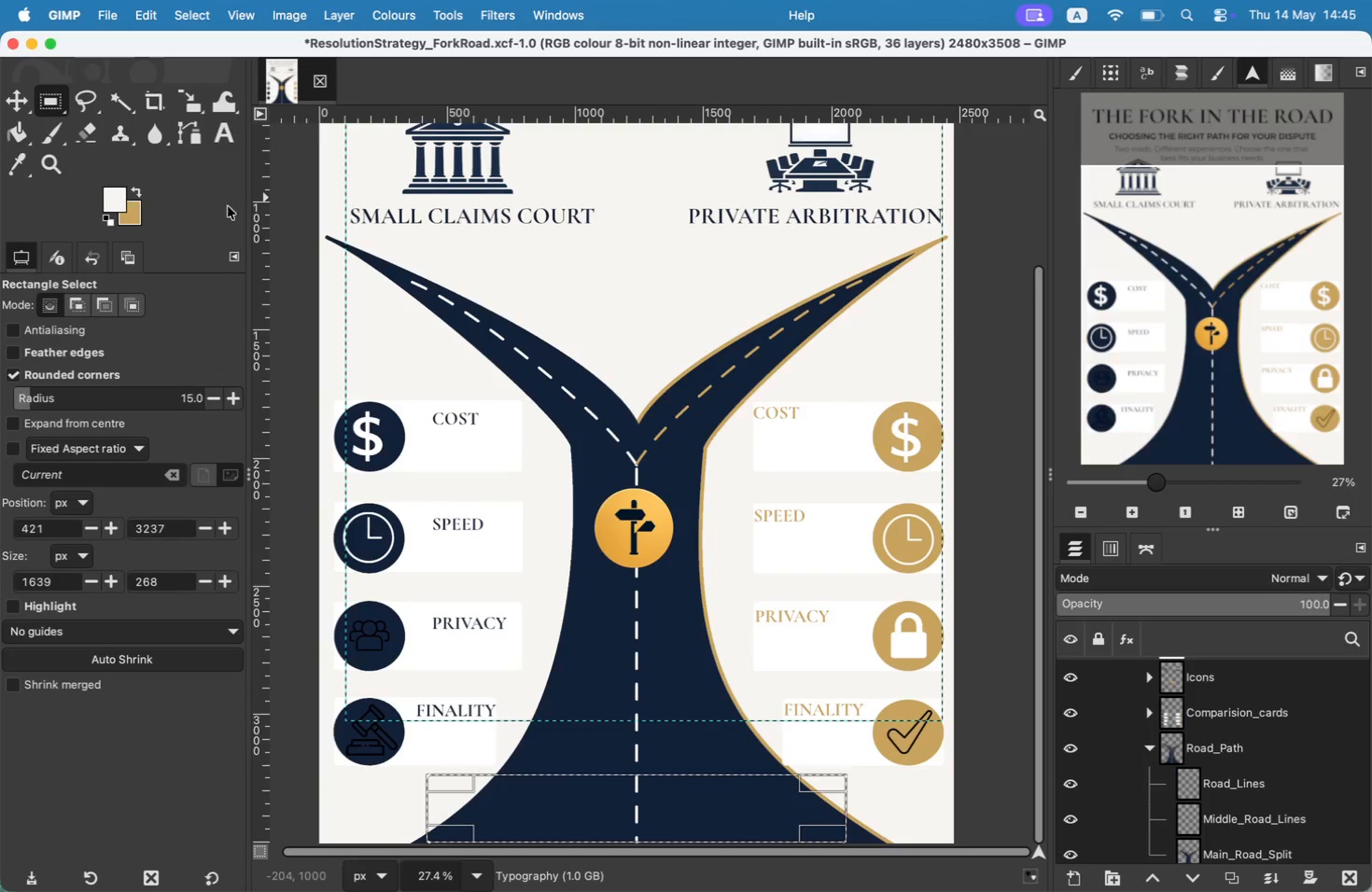 
right_click([617, 801])
 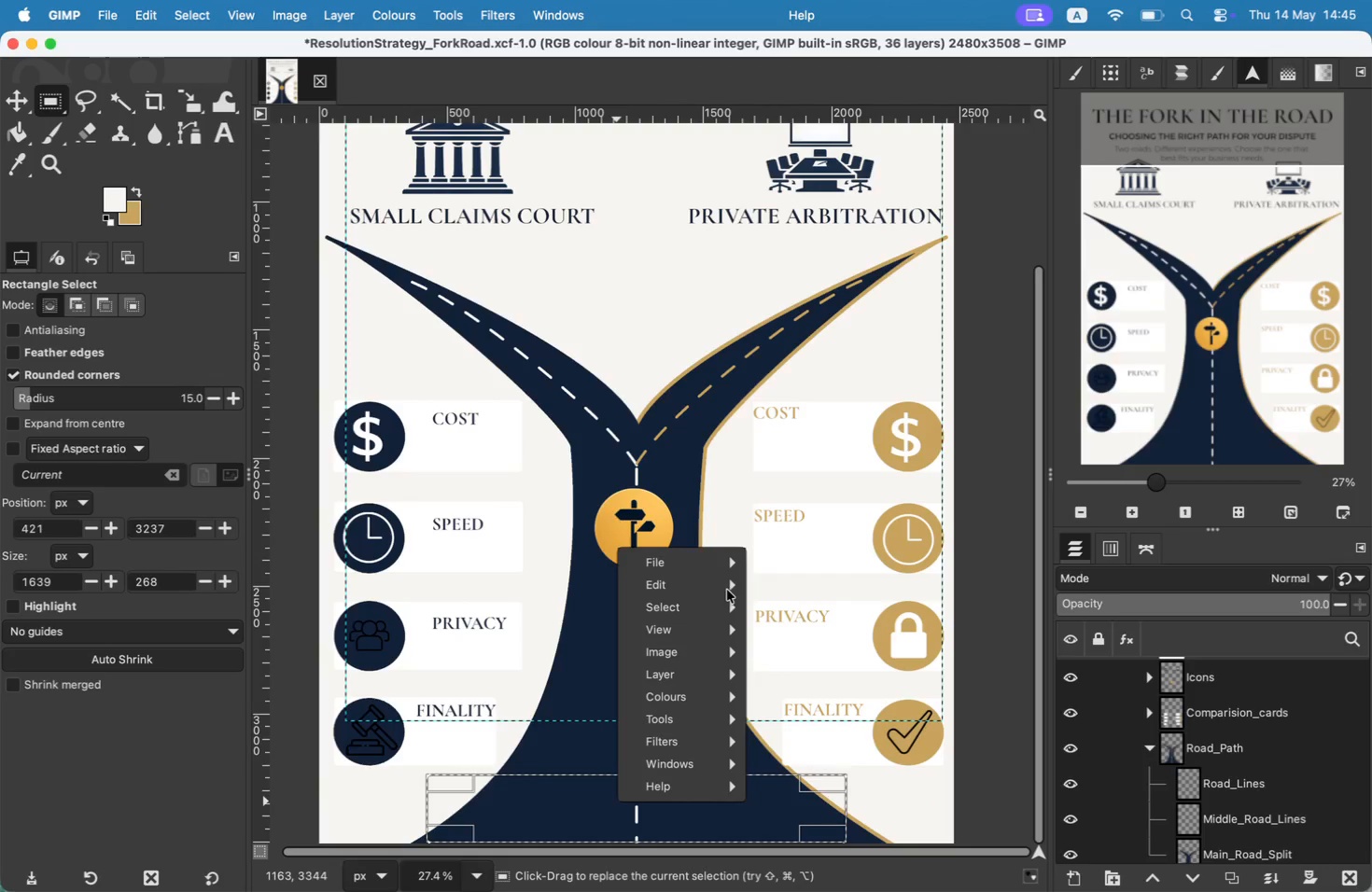 
double_click([727, 585])
 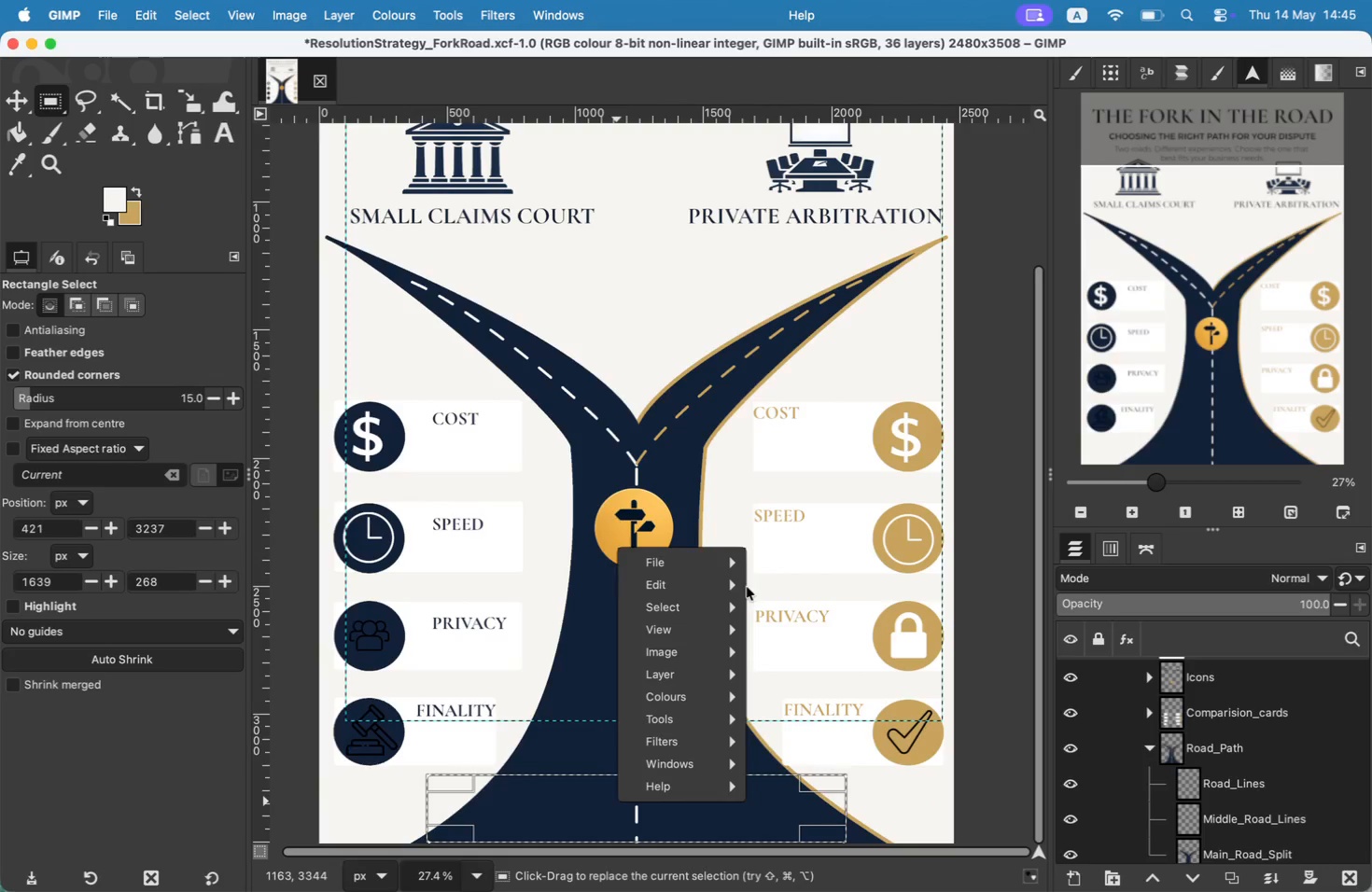 
left_click([691, 586])
 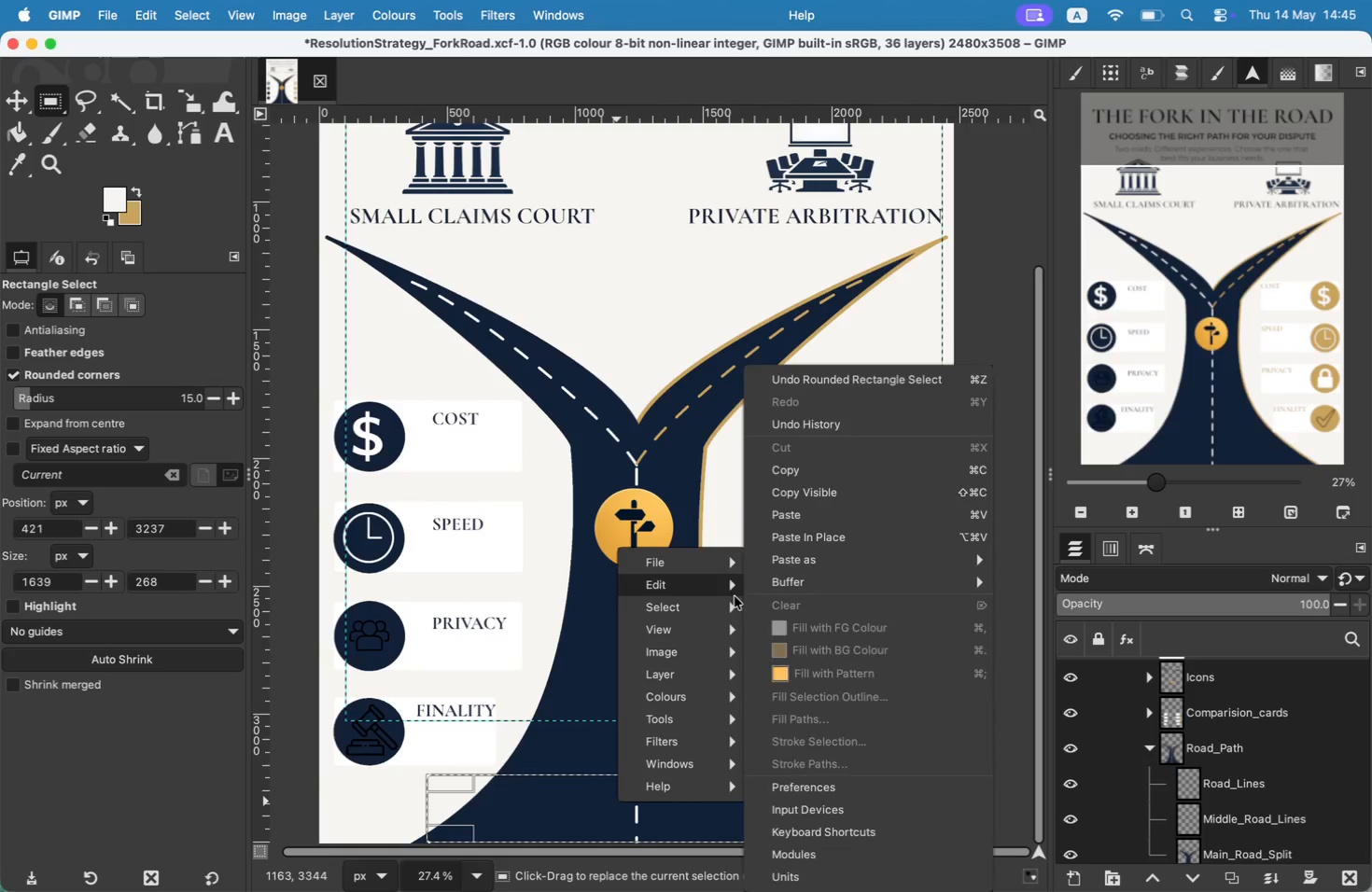 
left_click([701, 590])
 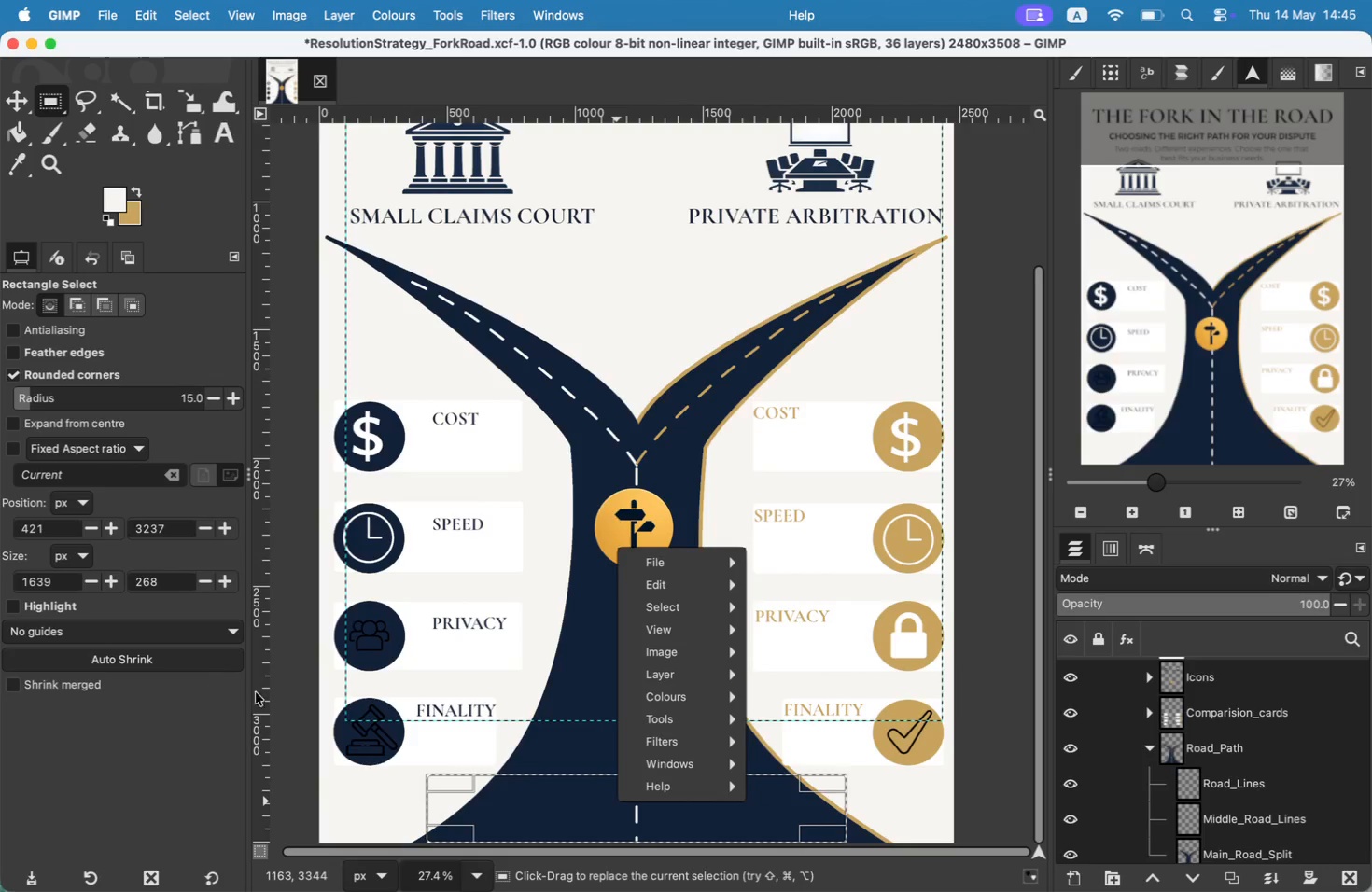 
left_click([521, 818])
 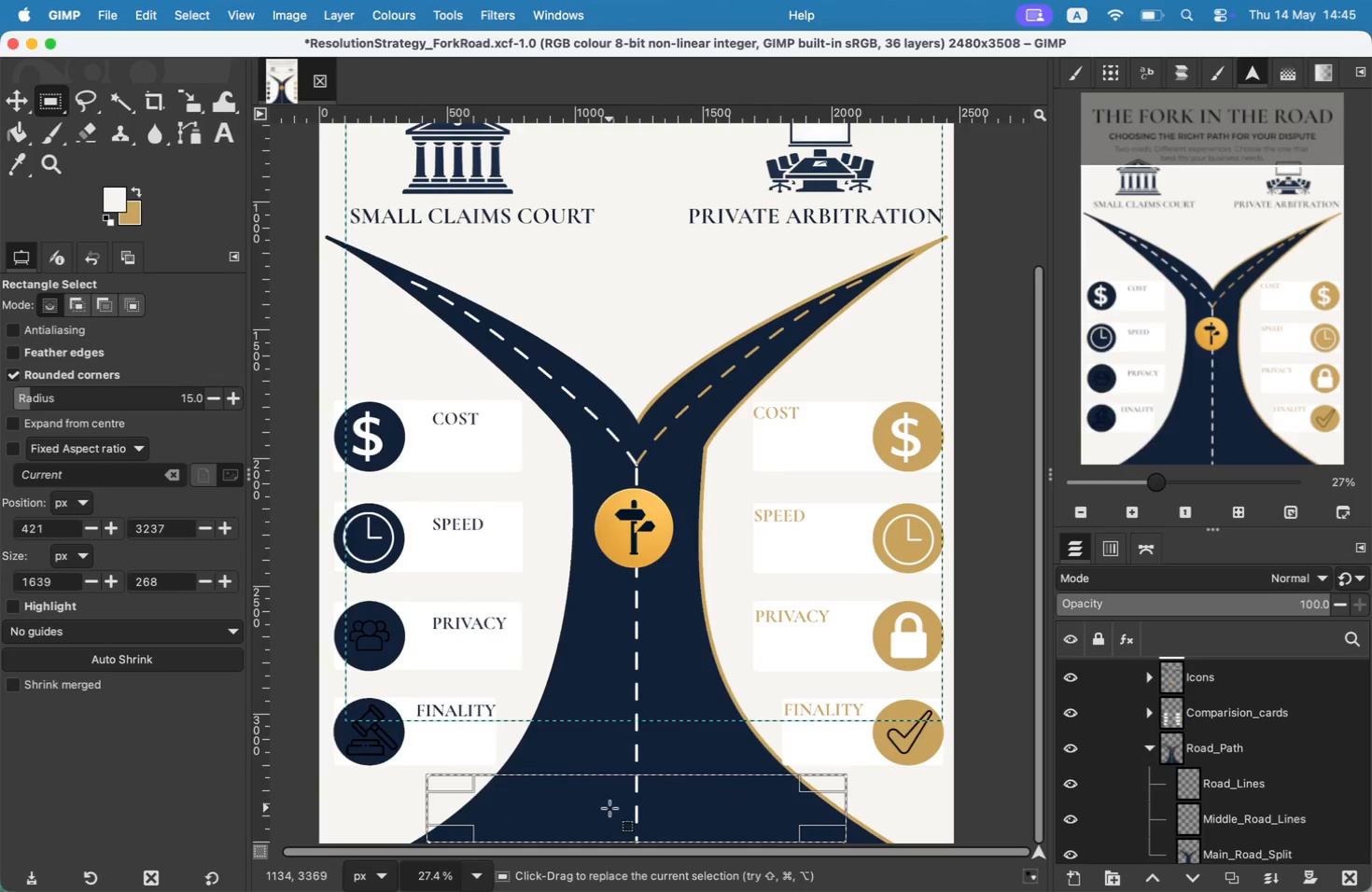 
left_click([609, 806])
 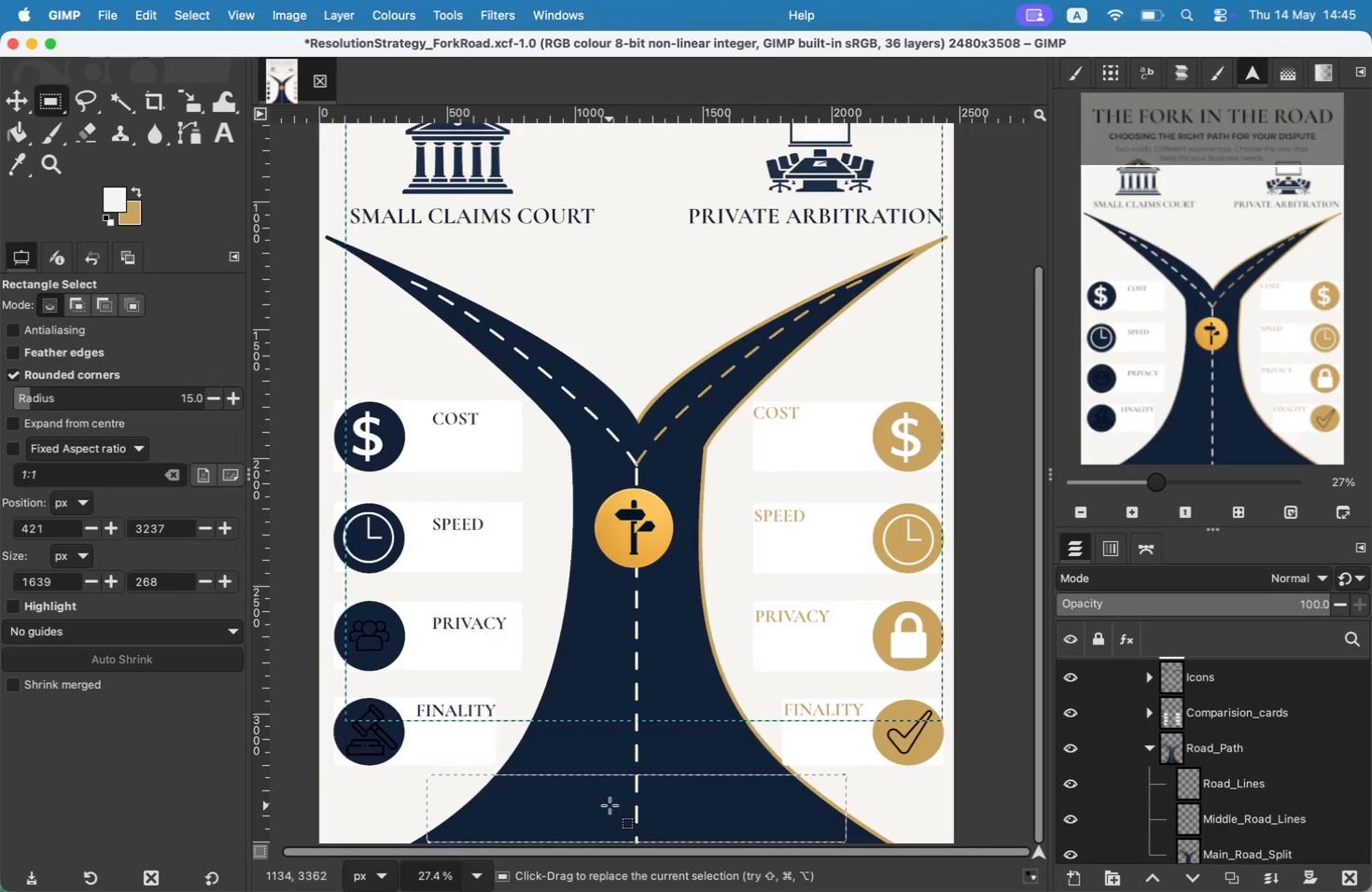 
right_click([609, 805])
 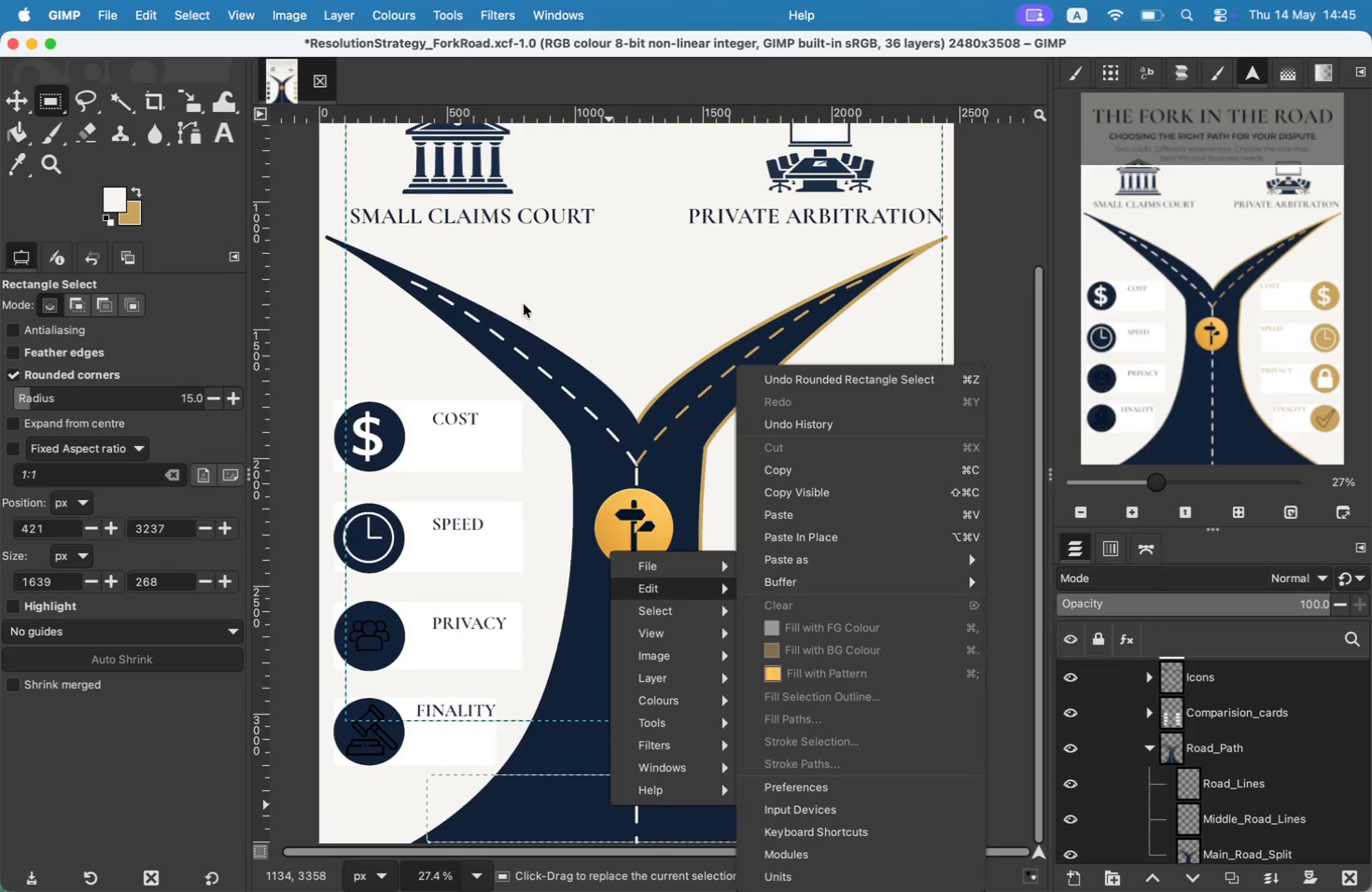 
left_click([86, 19])
 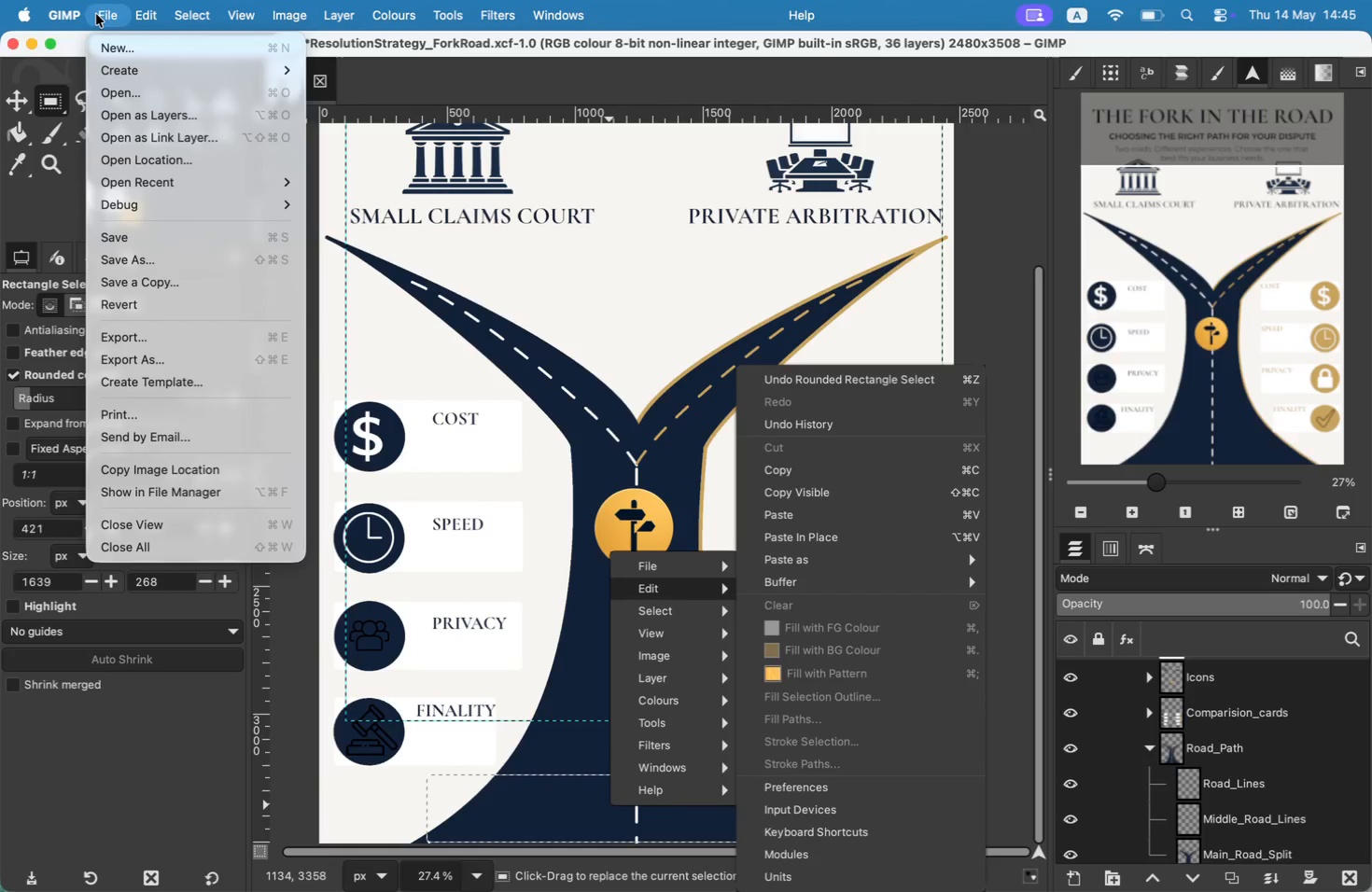 
left_click([96, 14])
 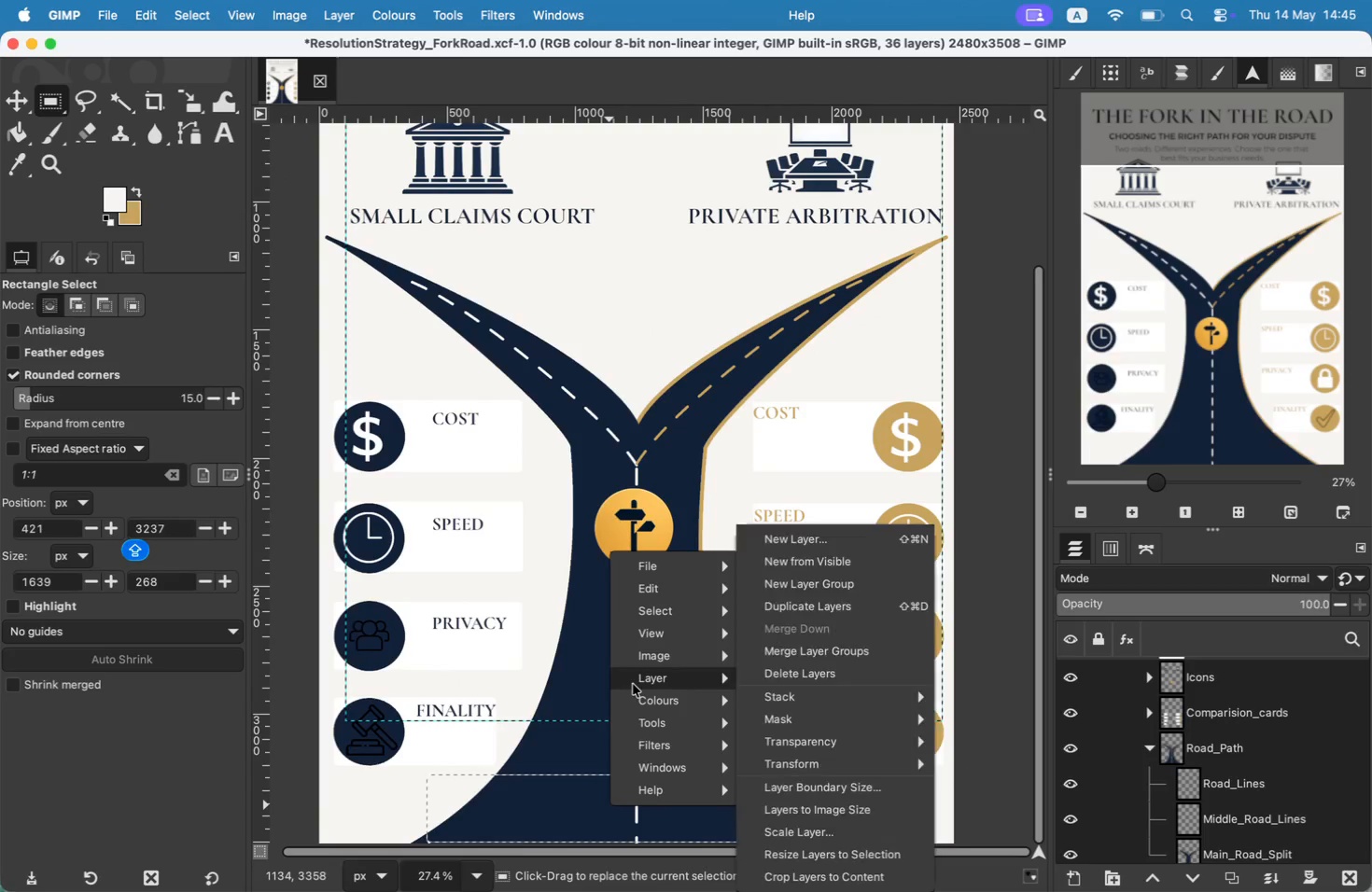 
left_click([544, 818])
 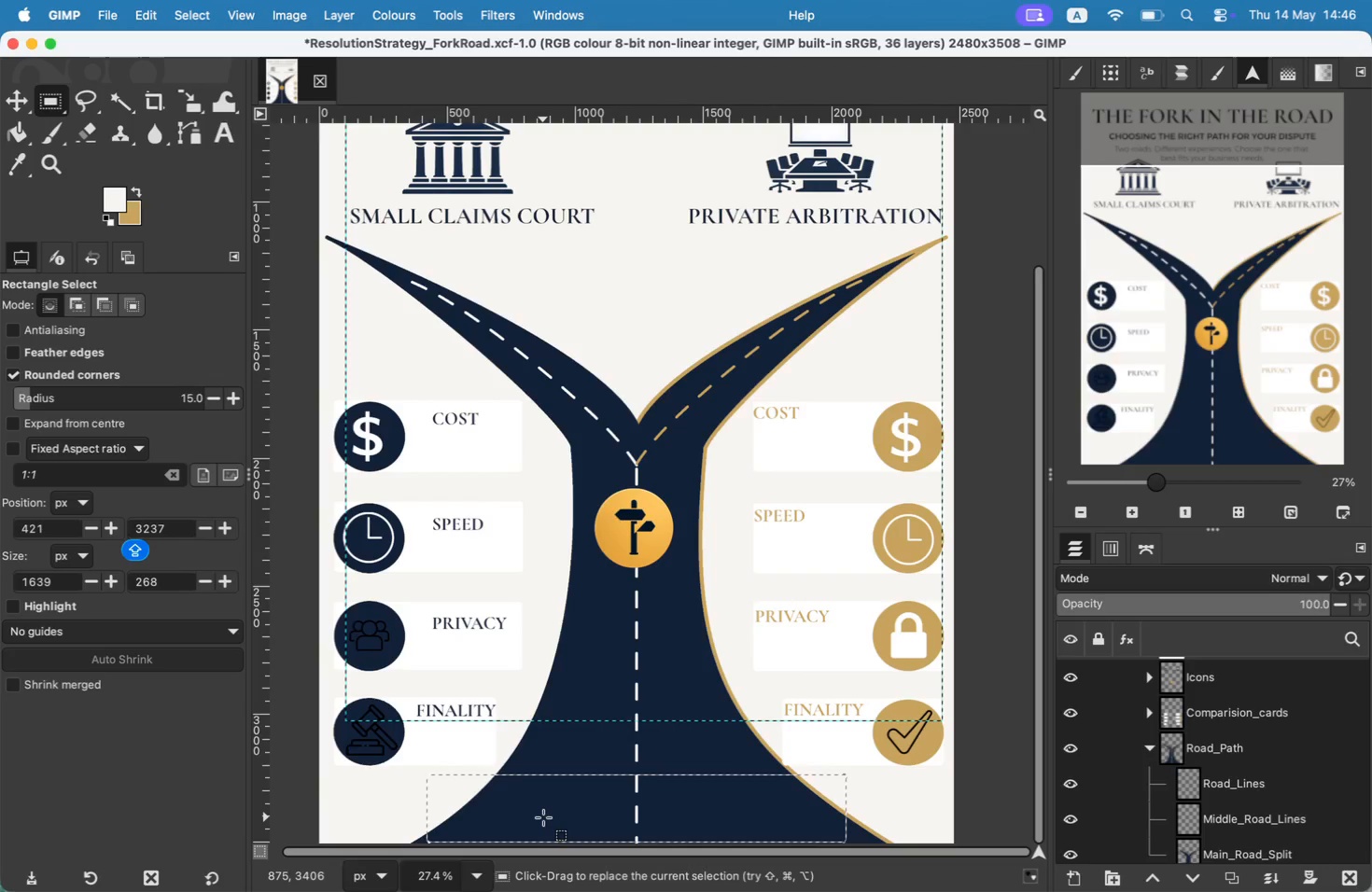 
wait(16.84)
 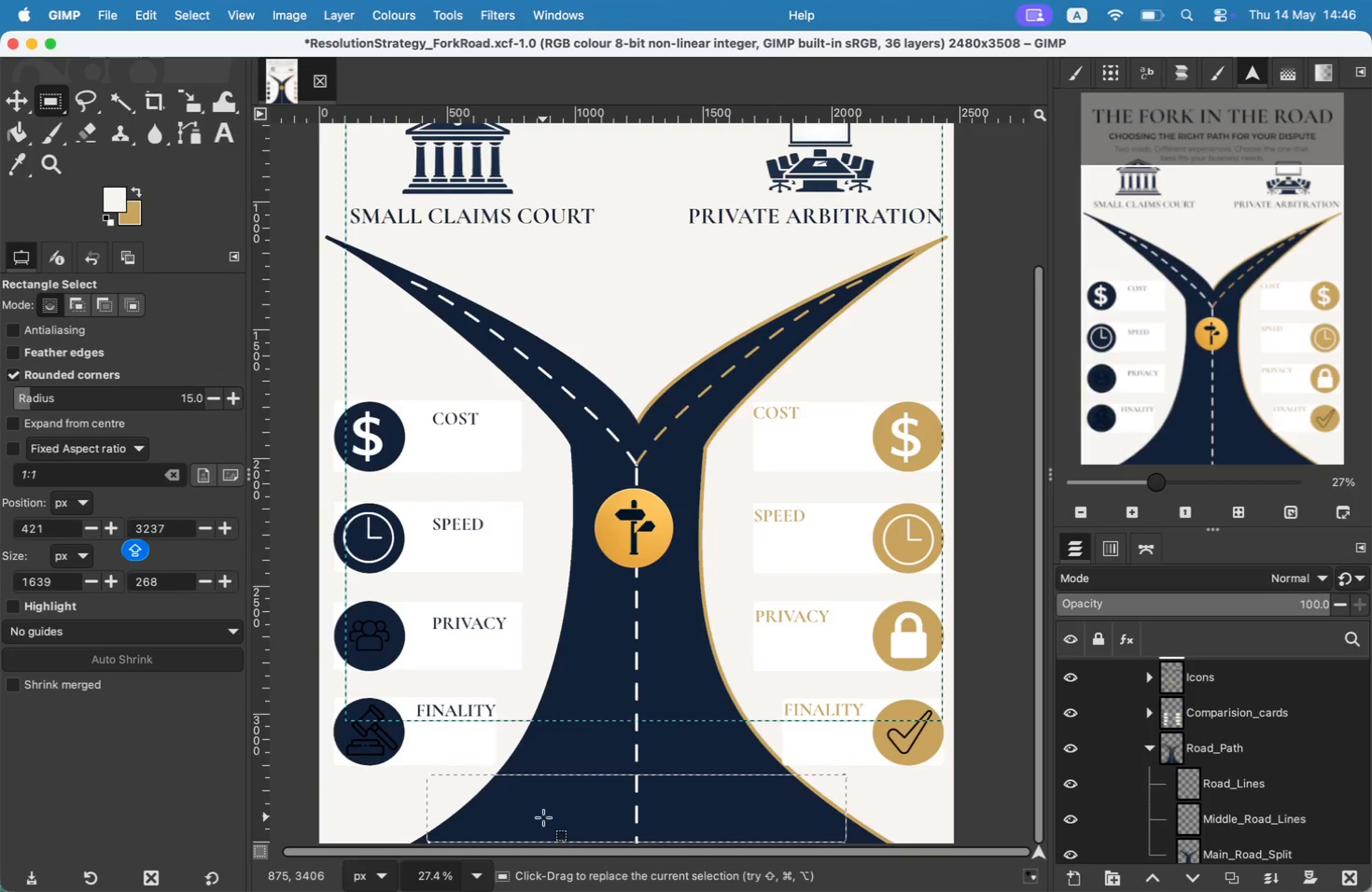 
left_click([139, 5])
 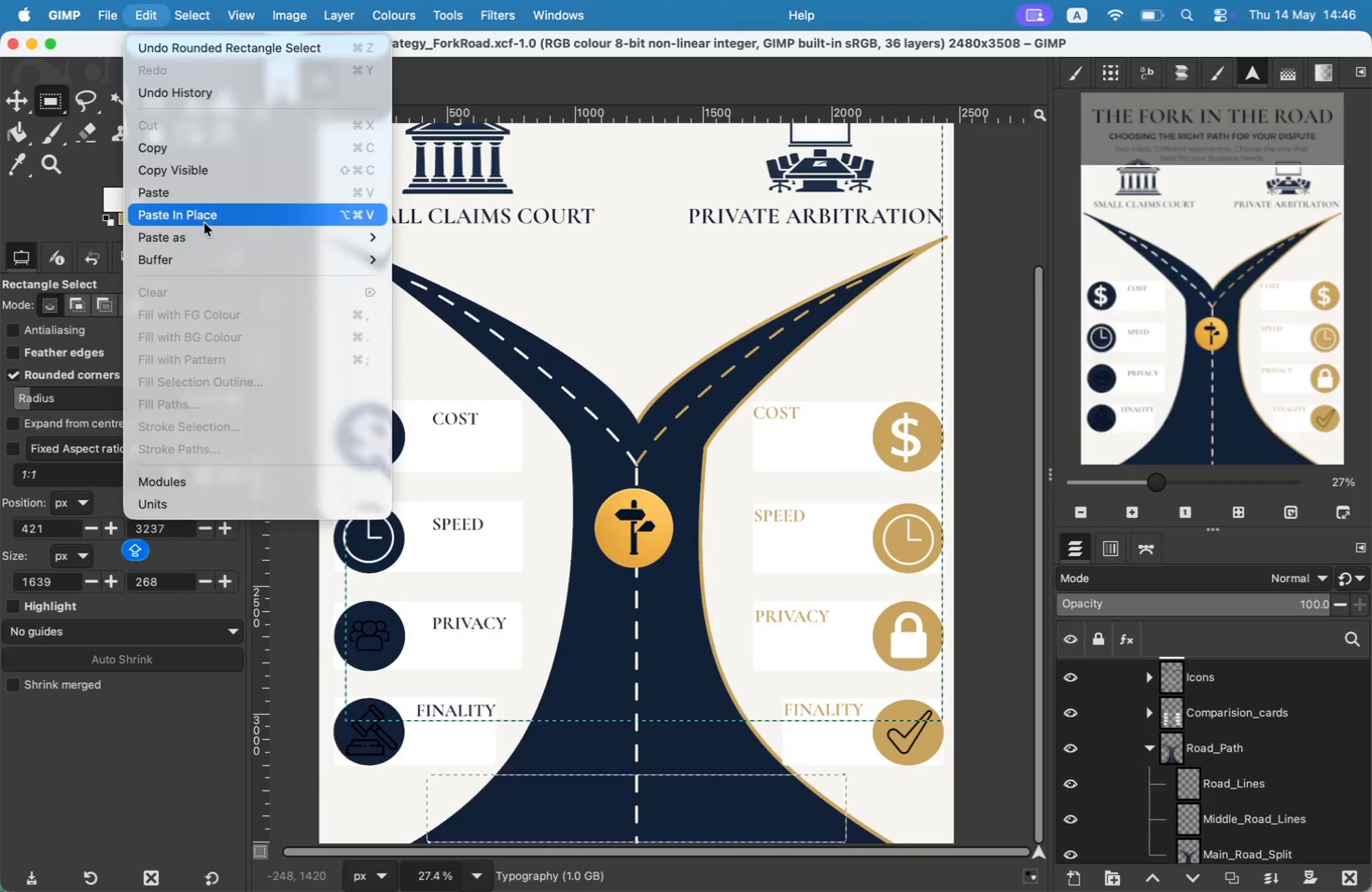 
left_click([154, 0])
 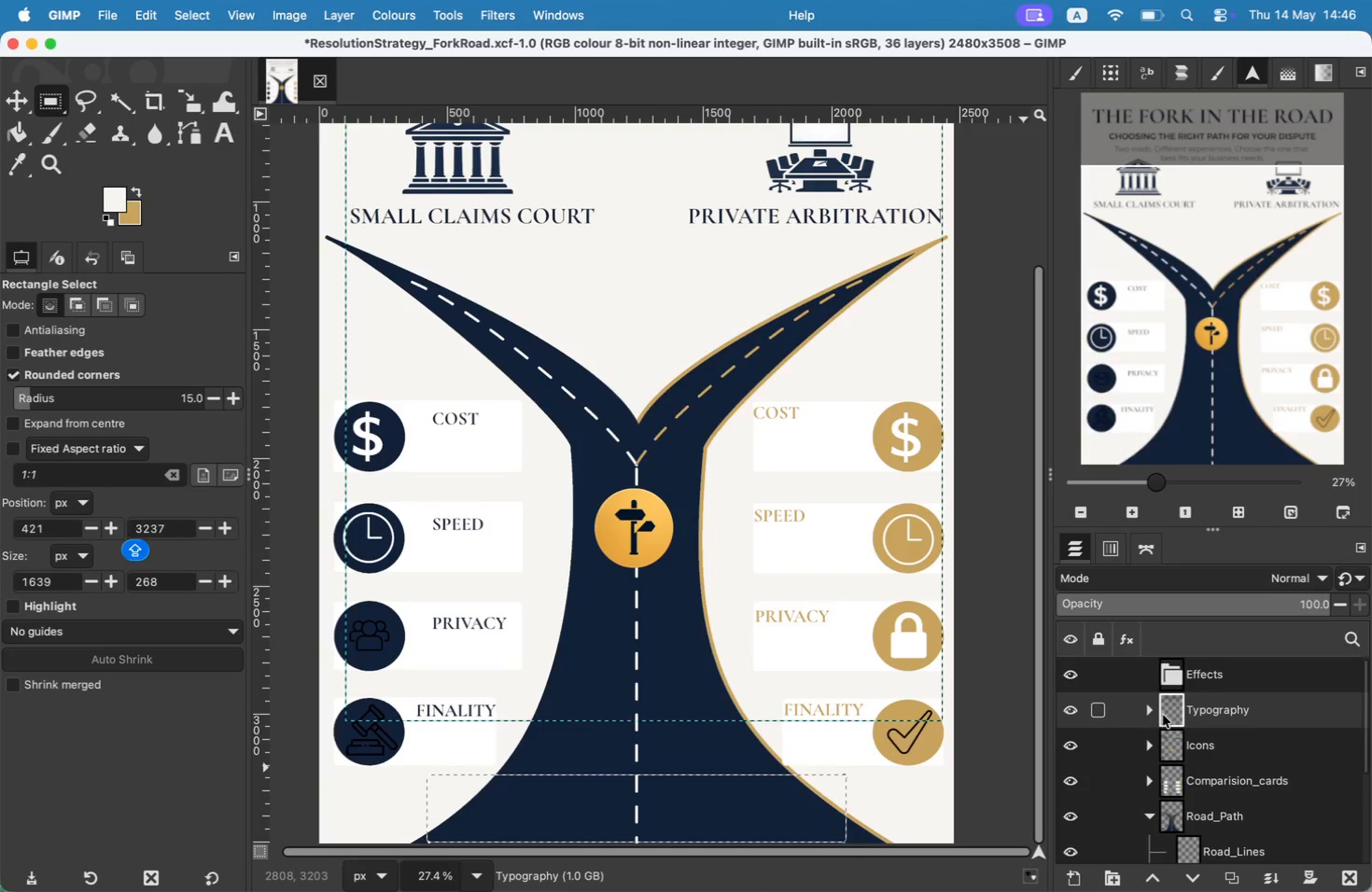 
scroll: coordinate [1155, 742], scroll_direction: up, amount: 2.0
 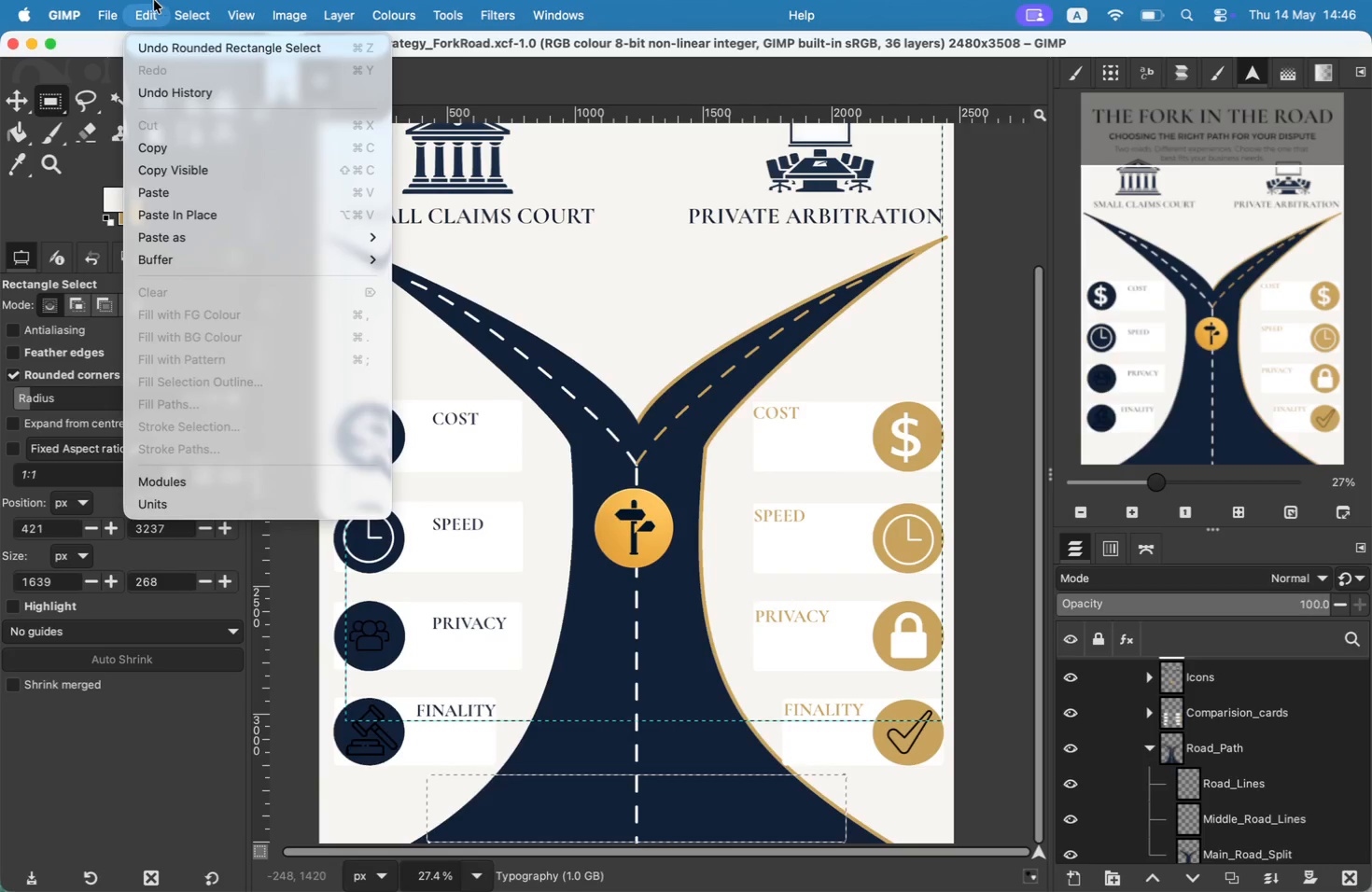 
left_click([1152, 712])
 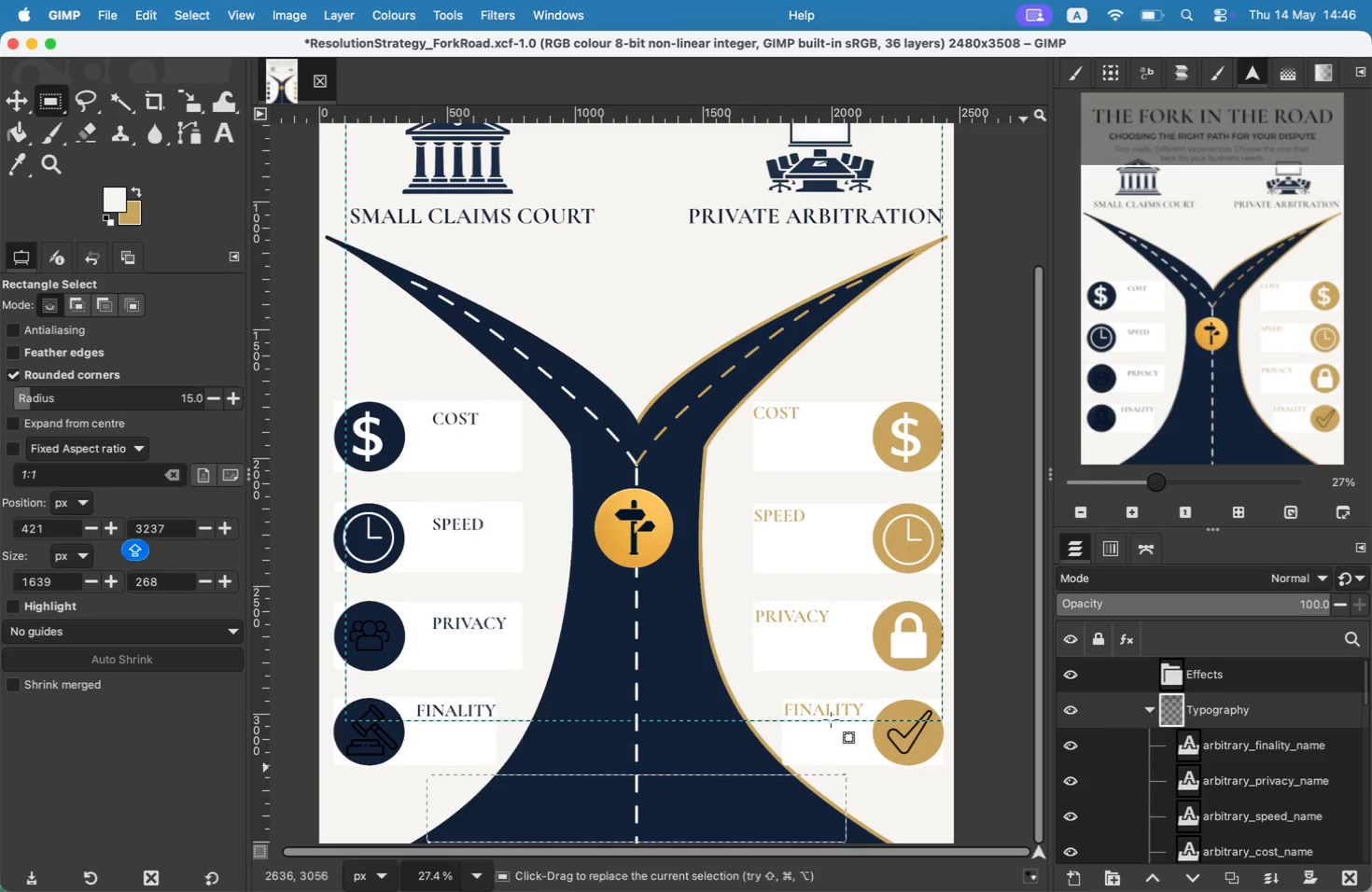 
left_click([4, 95])
 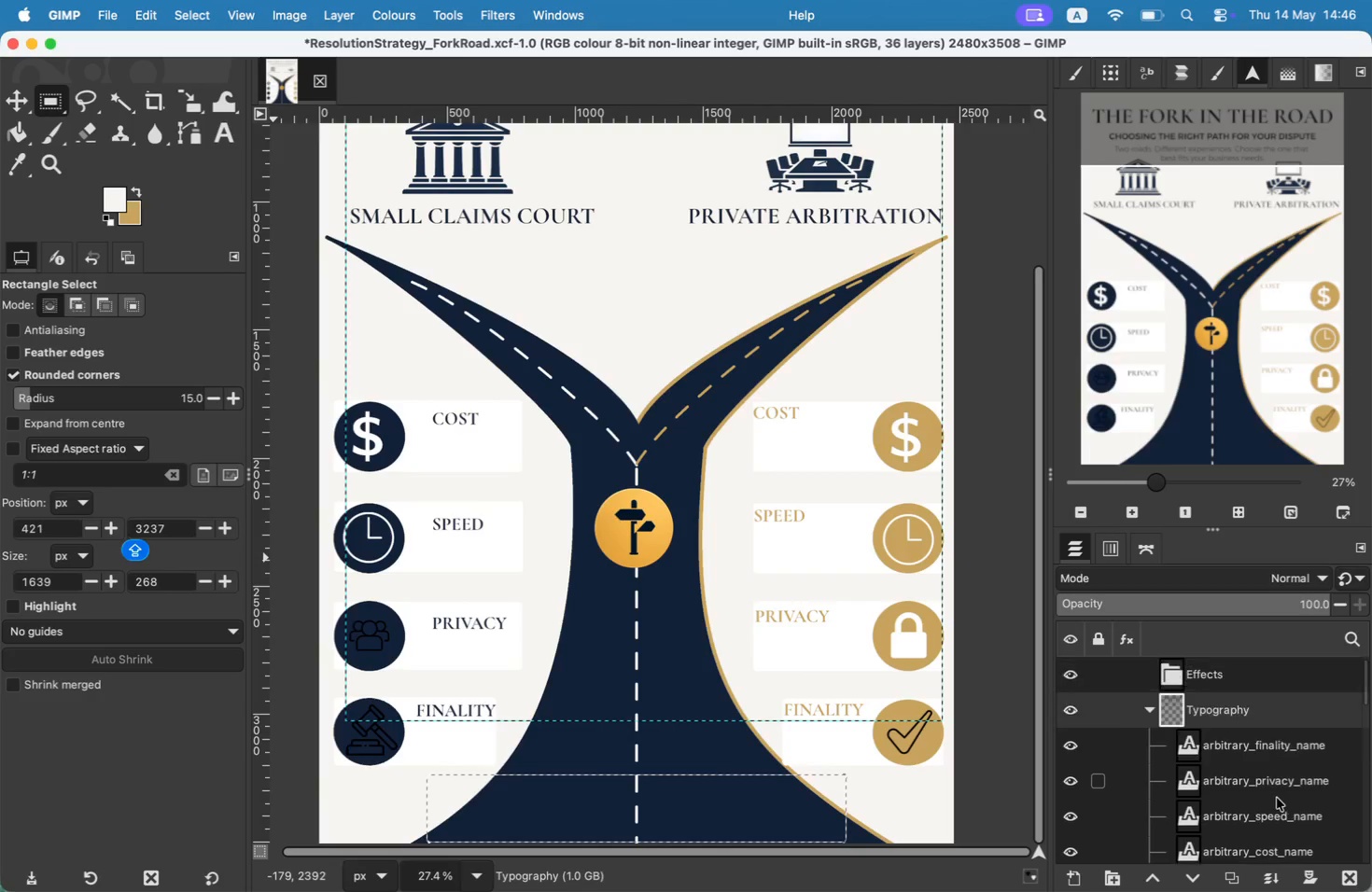 
scroll: coordinate [1277, 798], scroll_direction: up, amount: 9.0
 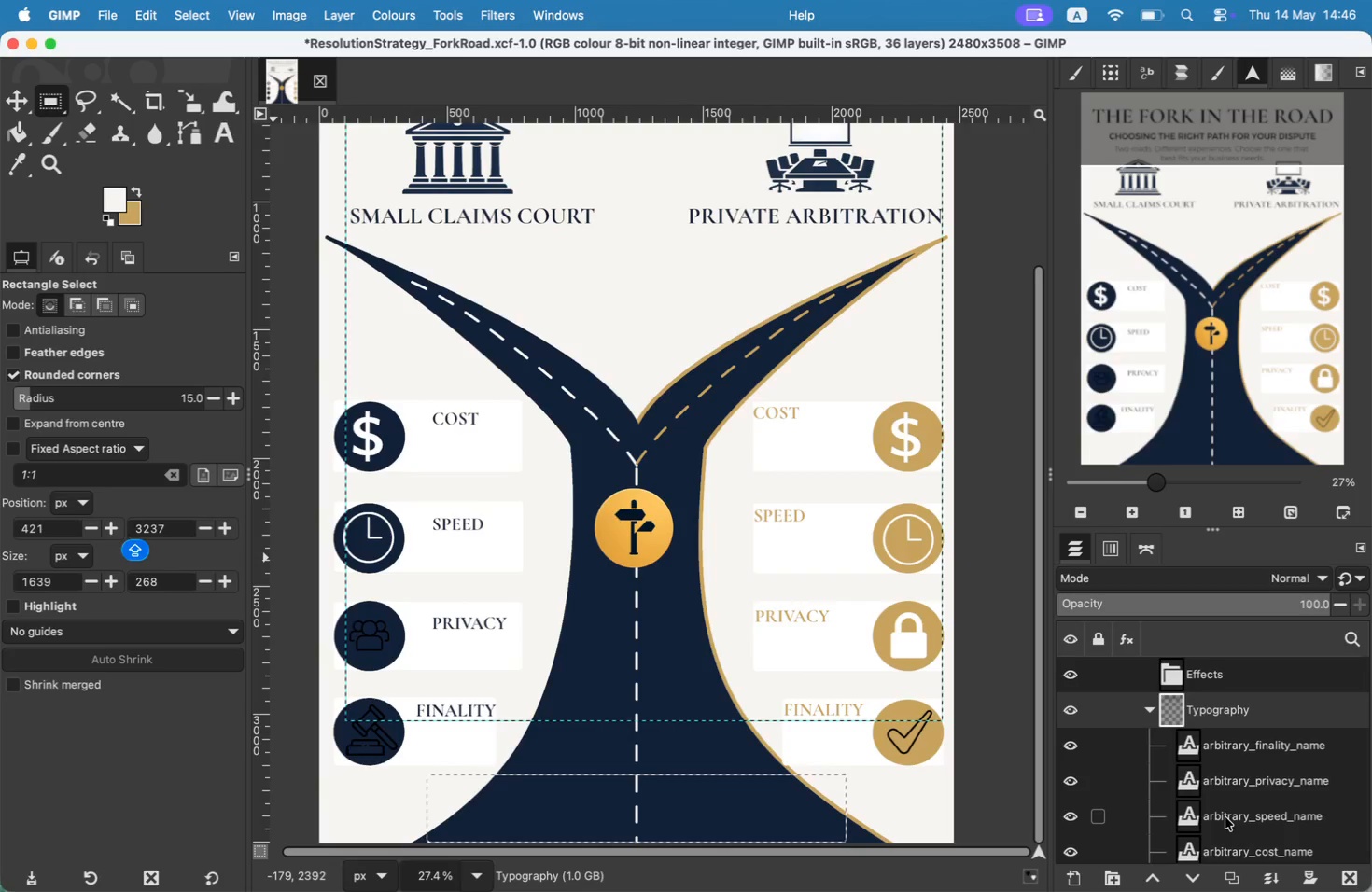 
left_click([1153, 712])
 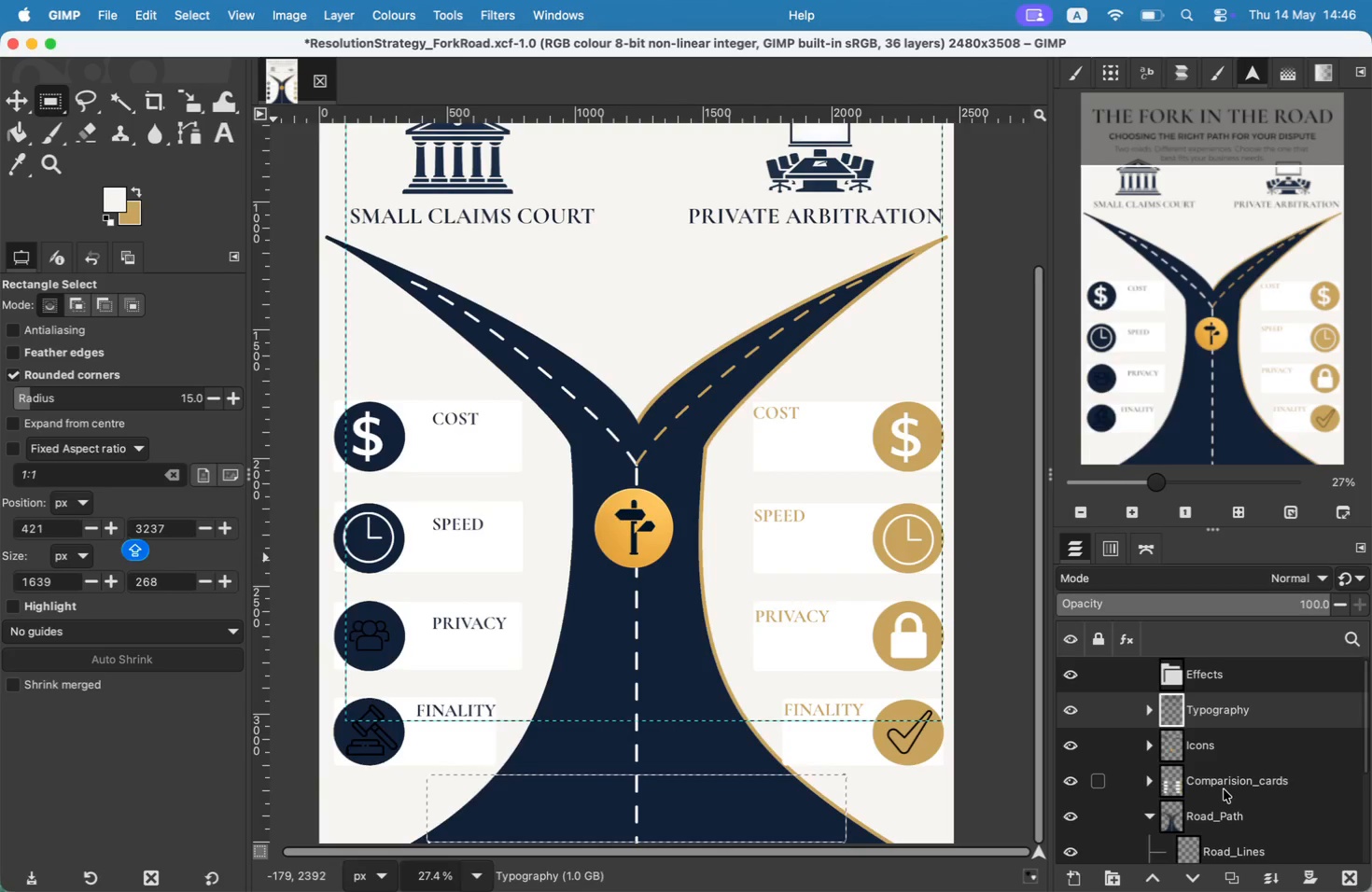 
left_click([1224, 785])
 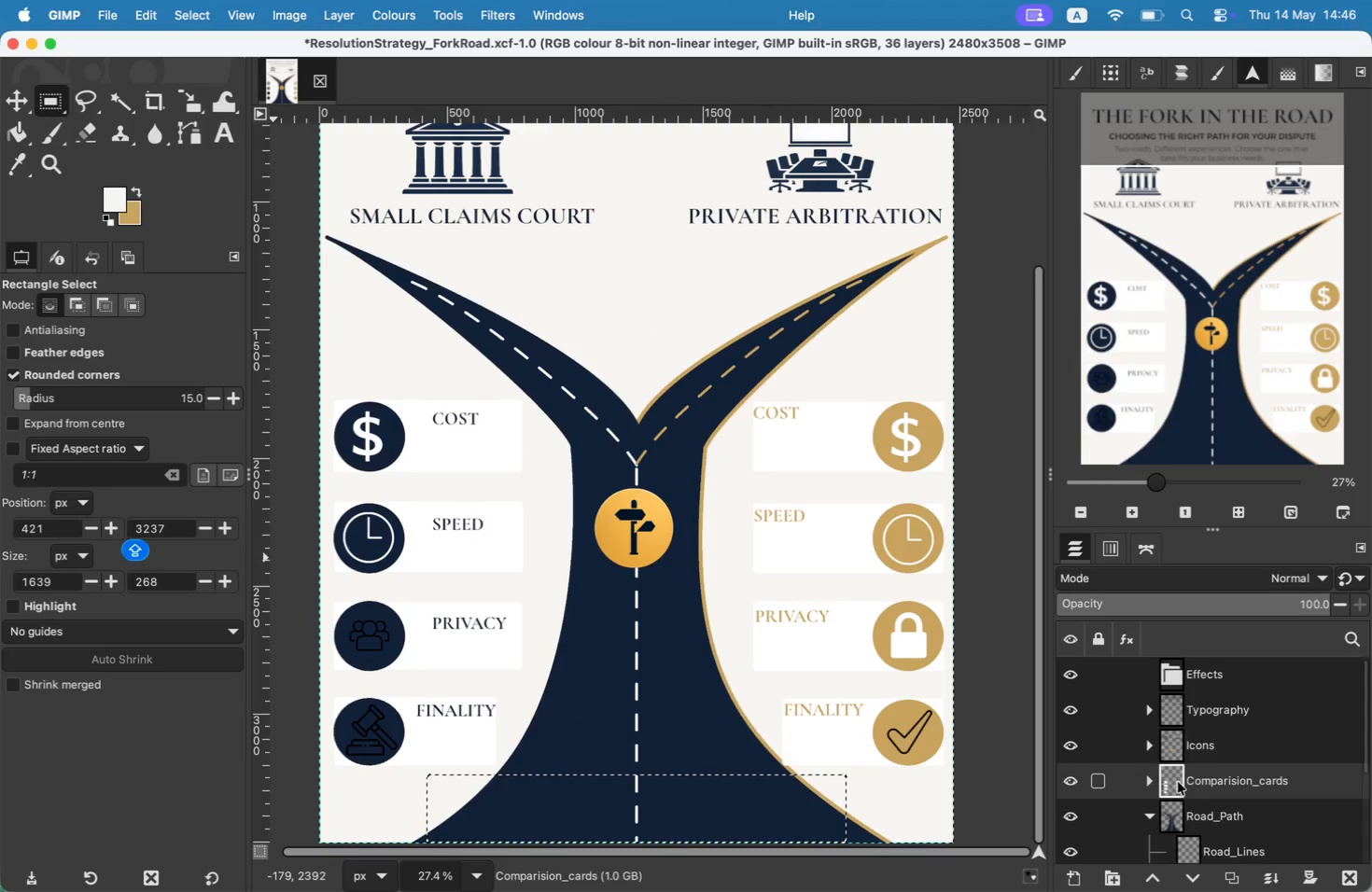 
left_click([1156, 815])
 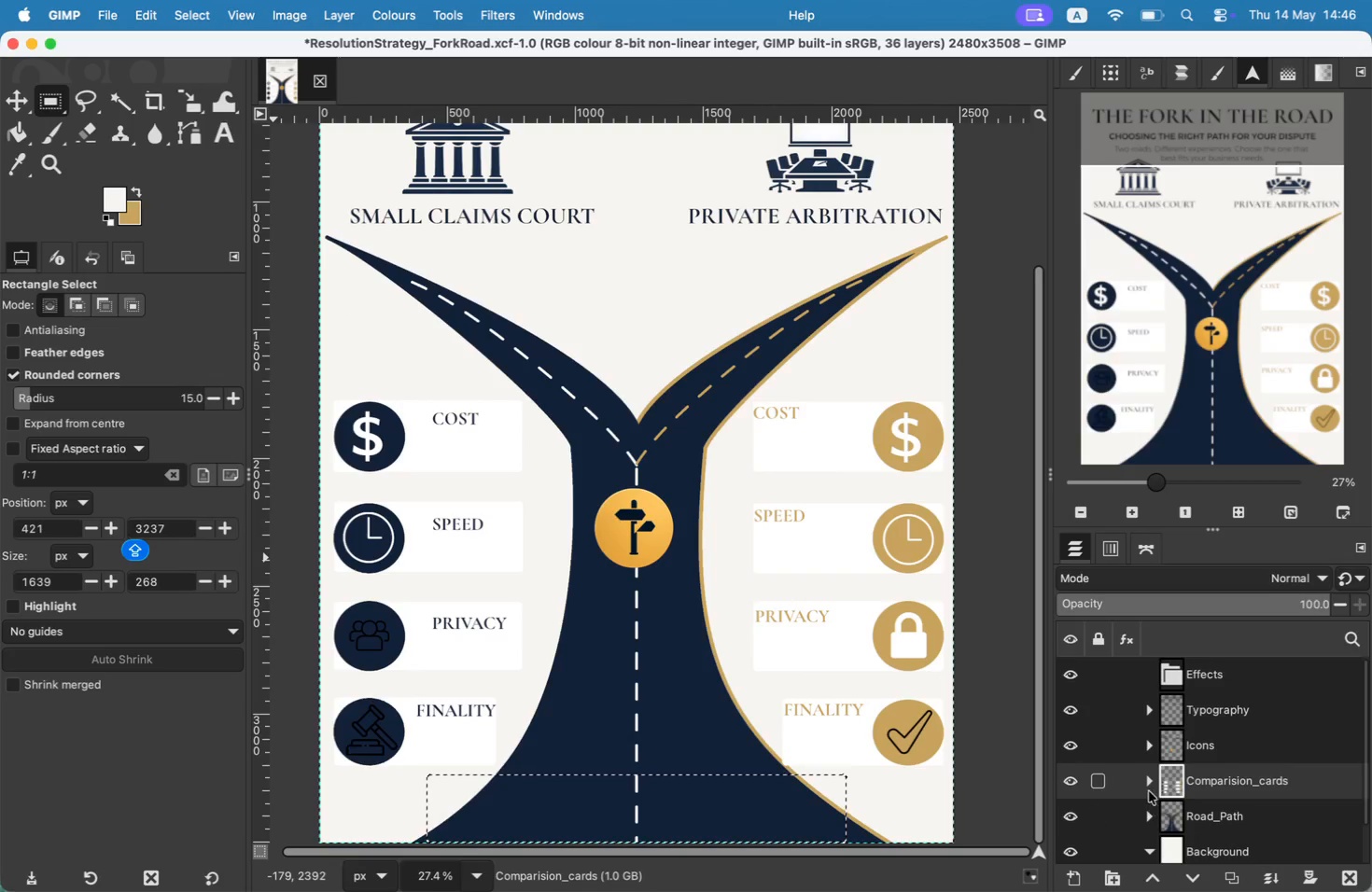 
left_click([1149, 787])
 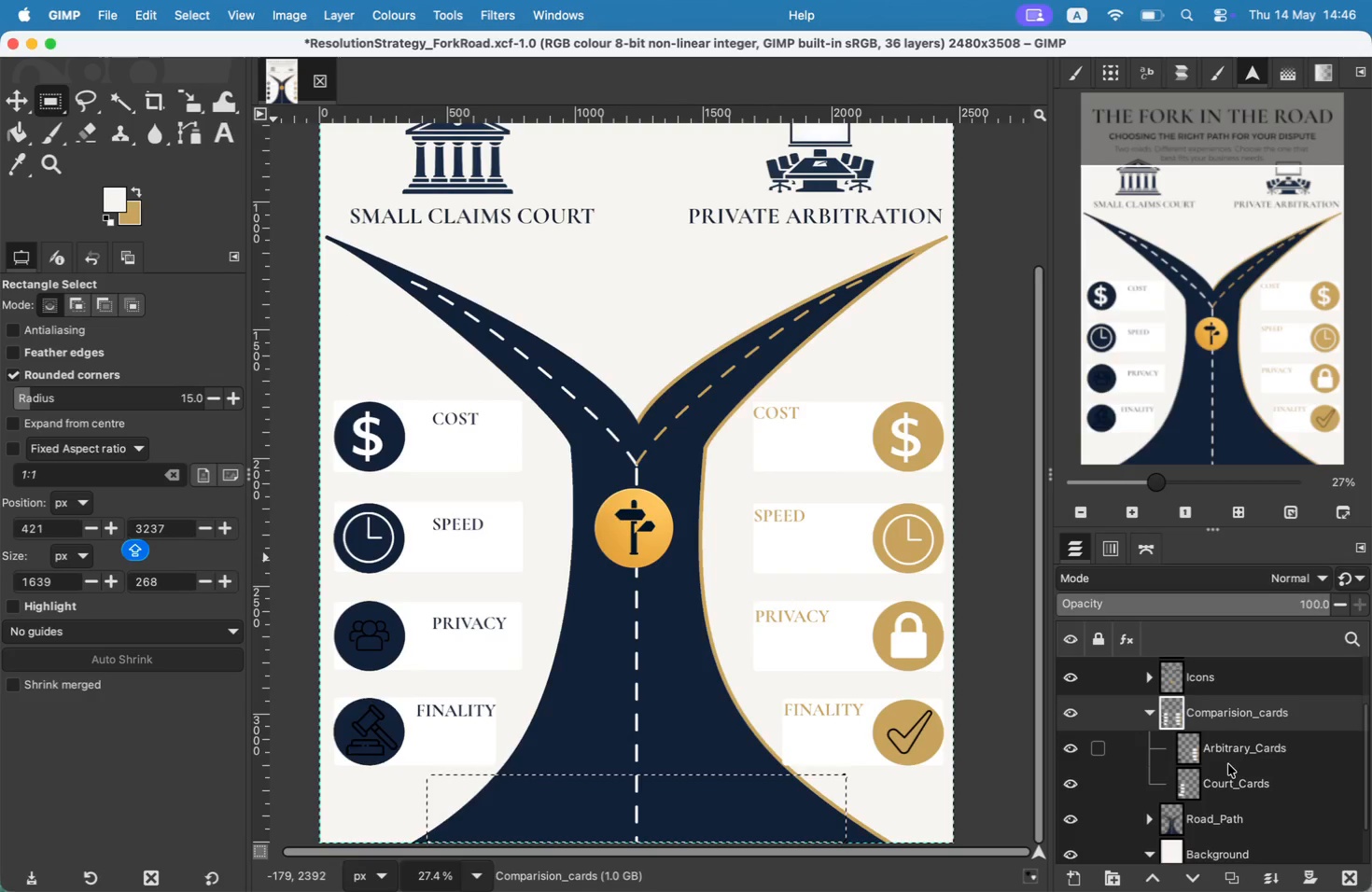 
scroll: coordinate [1217, 804], scroll_direction: down, amount: 2.0
 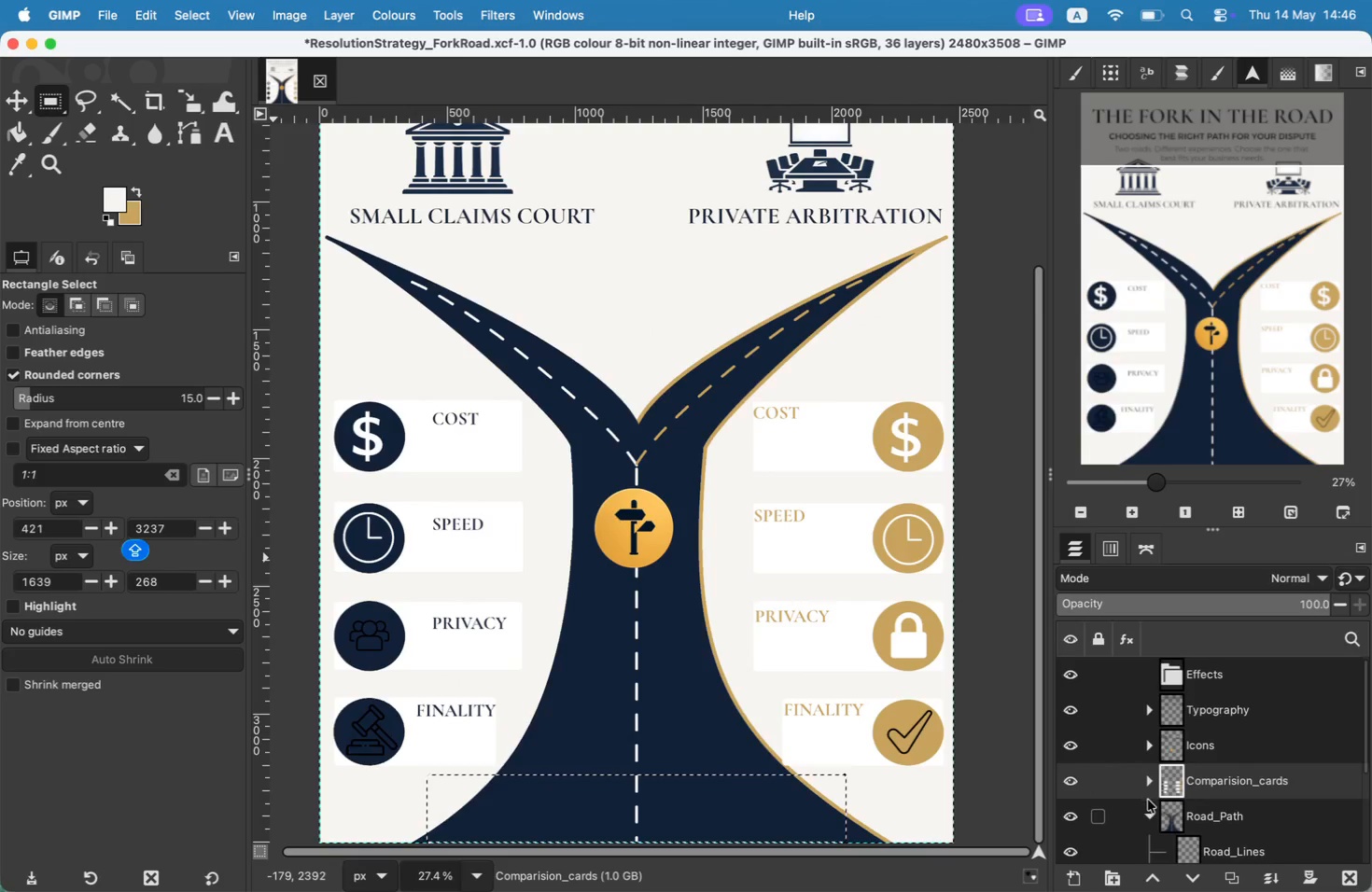 
left_click([1076, 879])
 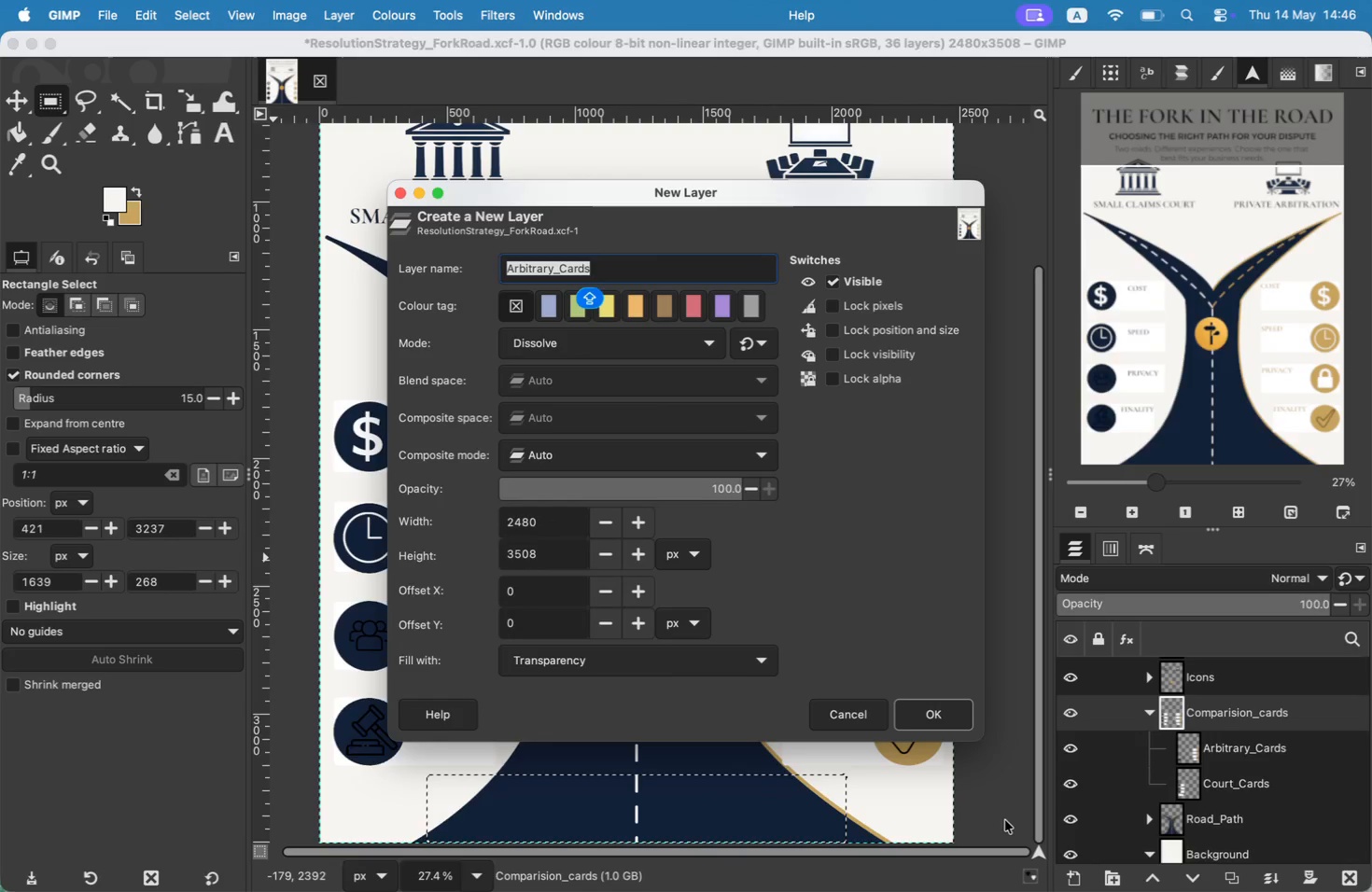 
wait(6.69)
 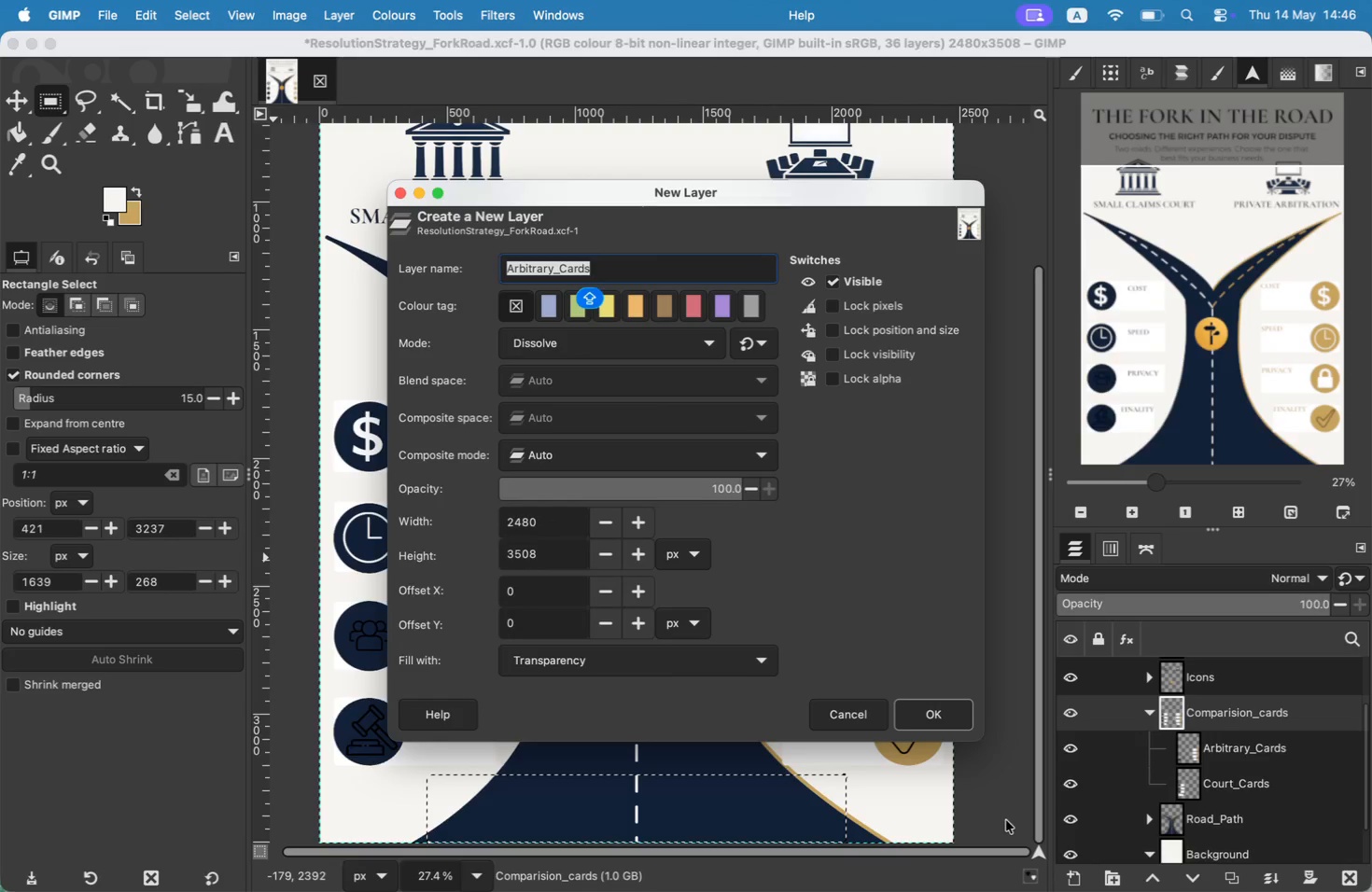 
type(Summary)
key(Backspace)
key(Backspace)
key(Backspace)
key(Backspace)
key(Backspace)
key(Backspace)
type(UMMARY_BOX)
 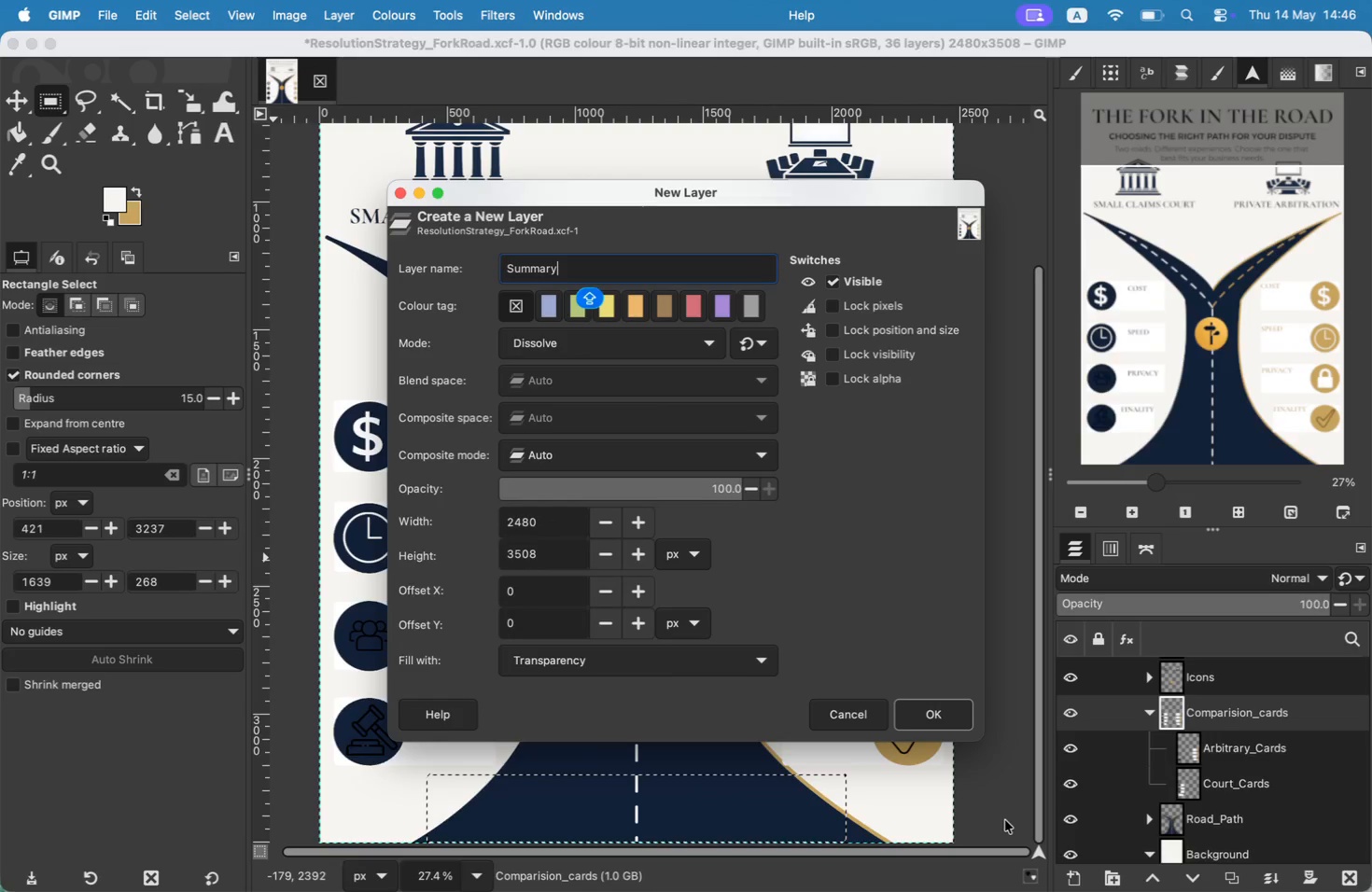 
 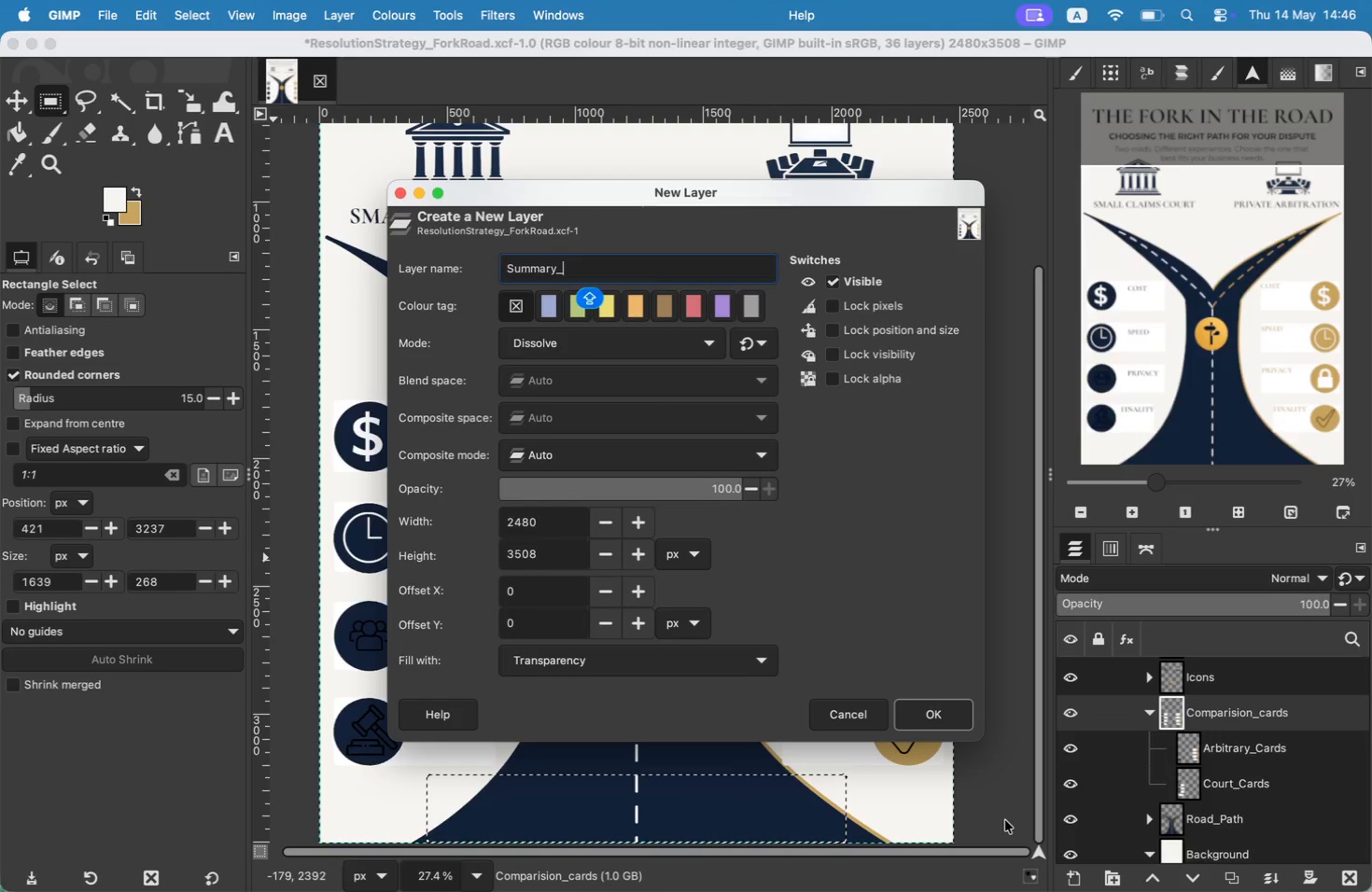 
key(Enter)
 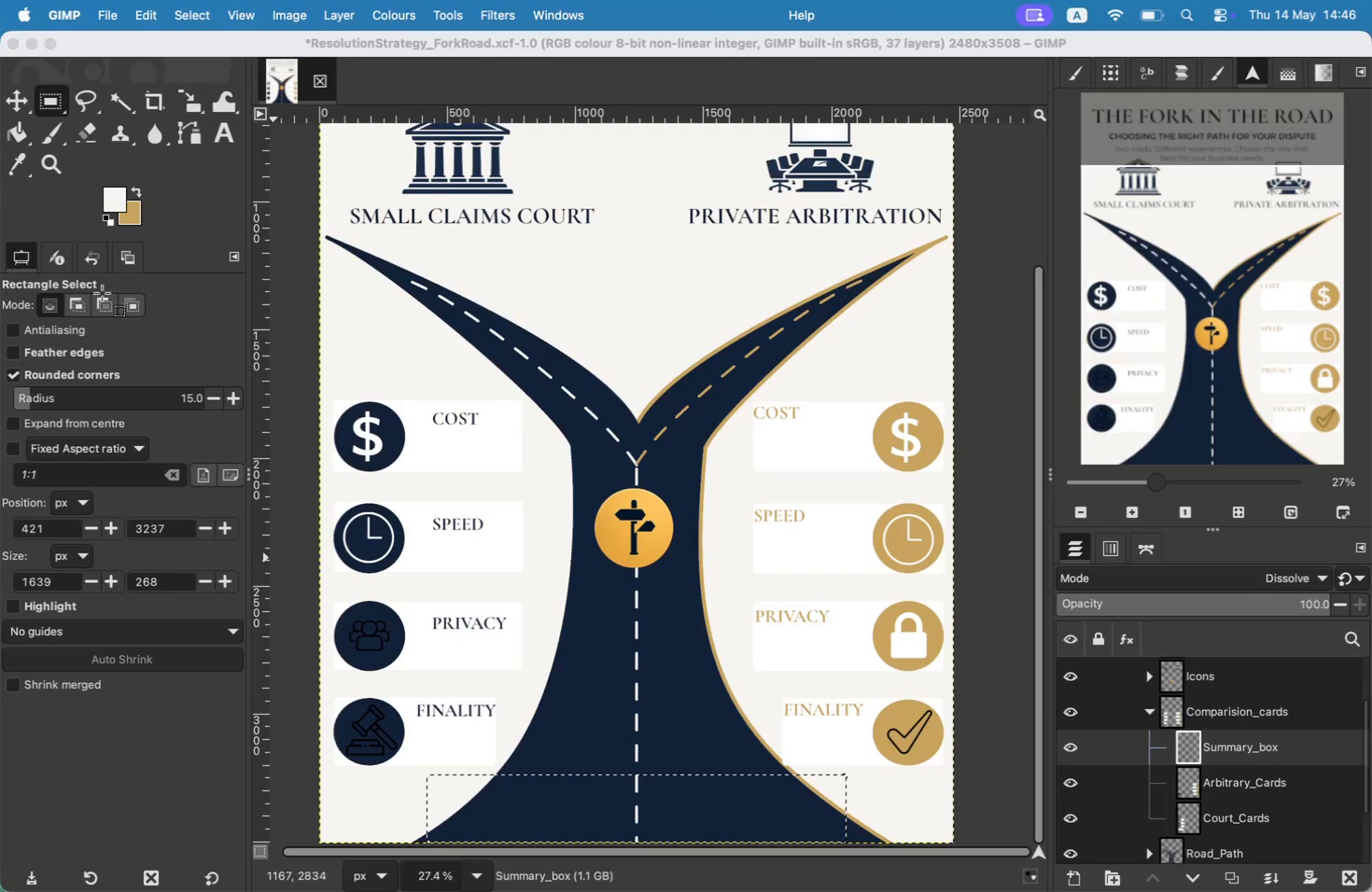 
left_click([622, 810])
 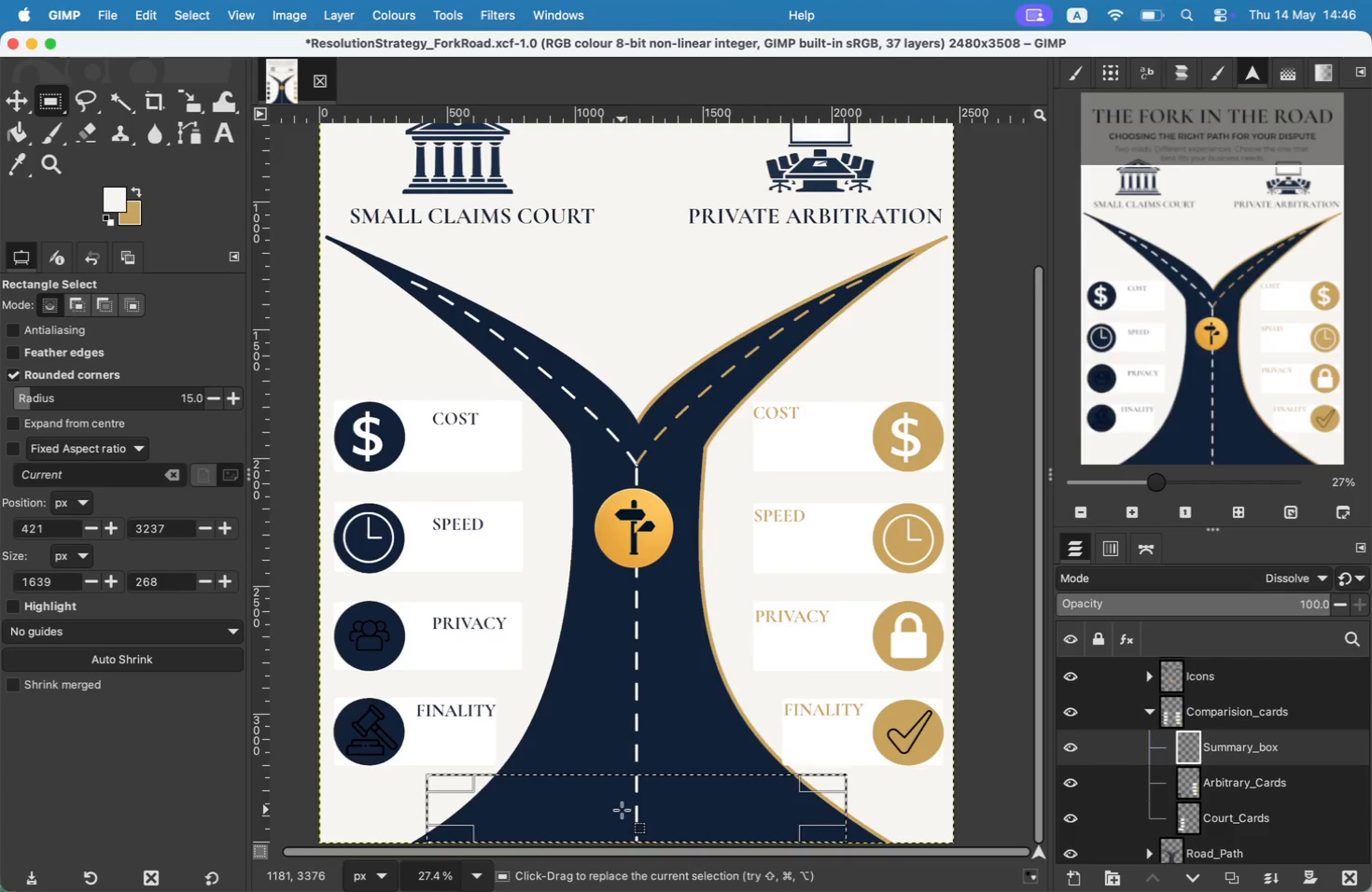 
right_click([623, 809])
 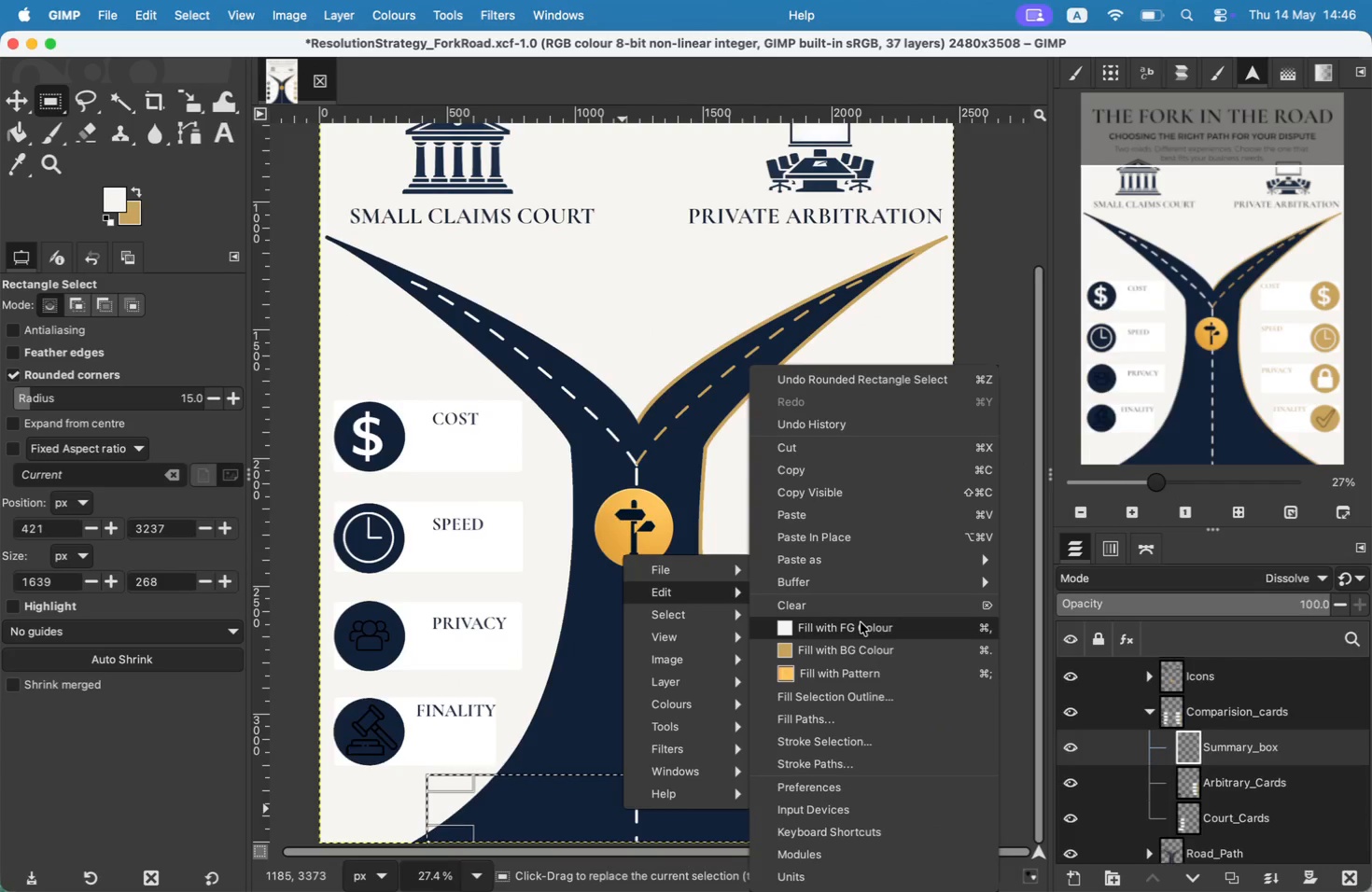 
left_click([861, 622])
 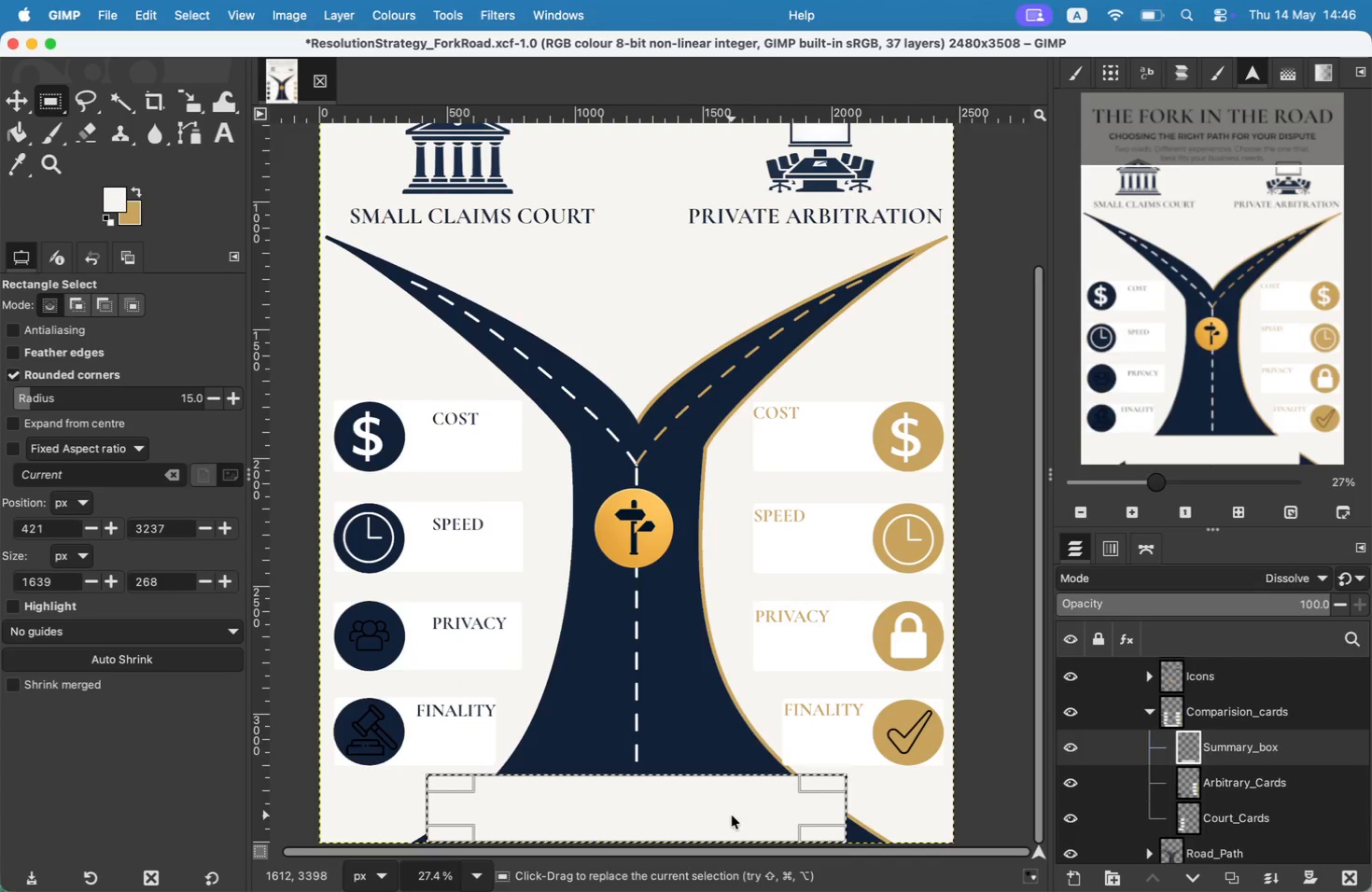 
wait(7.09)
 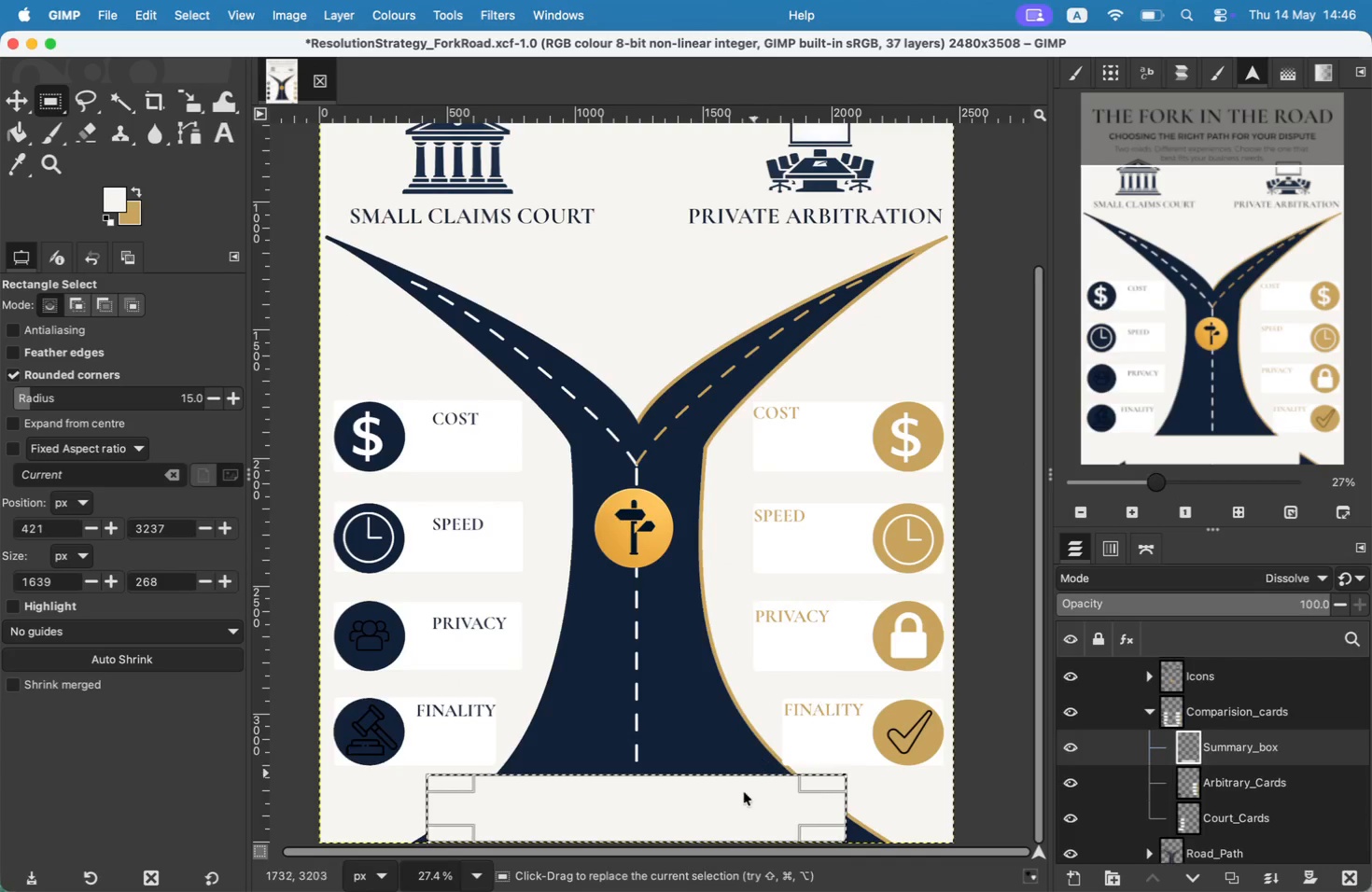 
left_click_drag(start_coordinate=[626, 795], to_coordinate=[635, 795])
 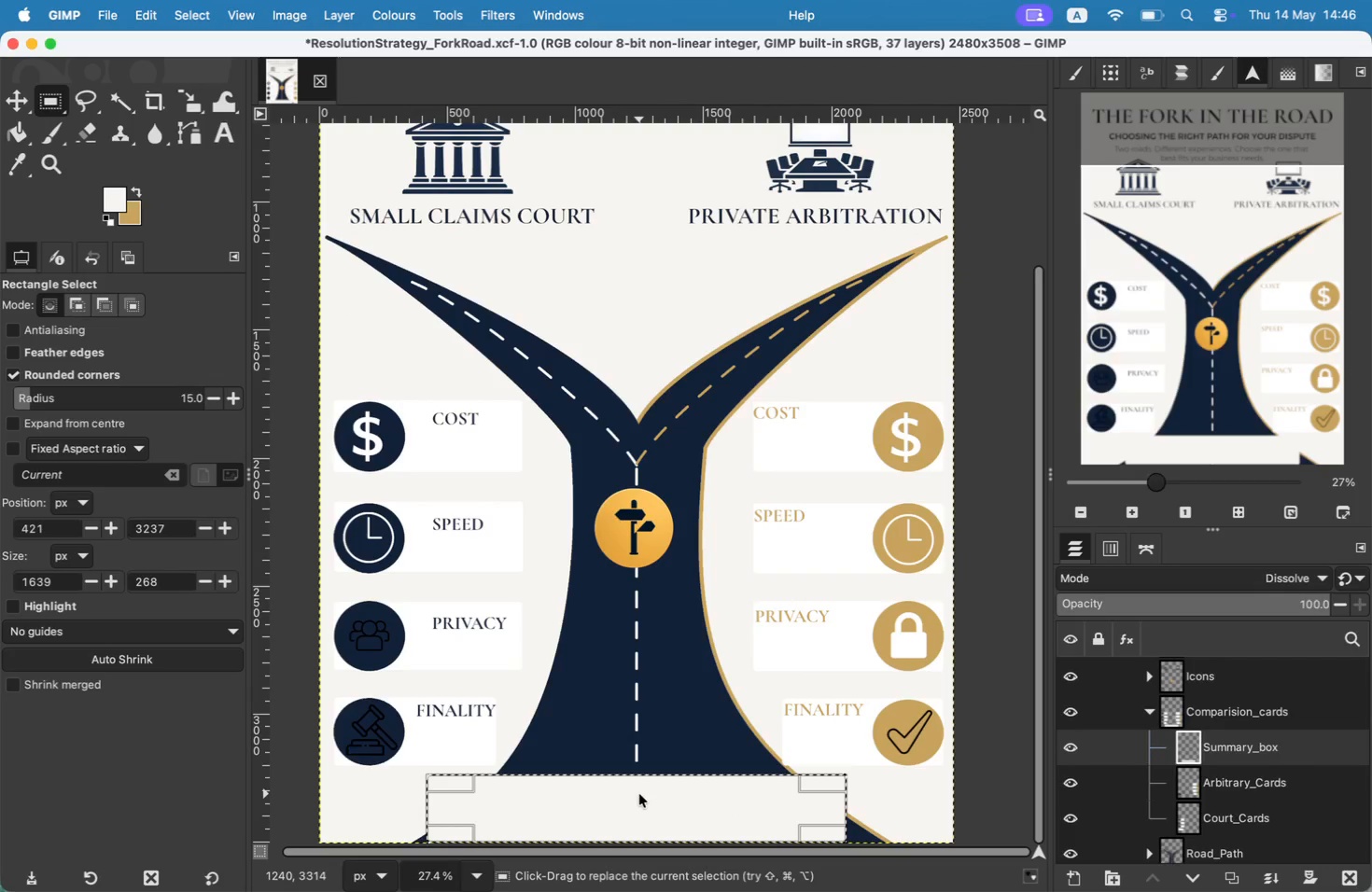 
key(Meta+Z)
 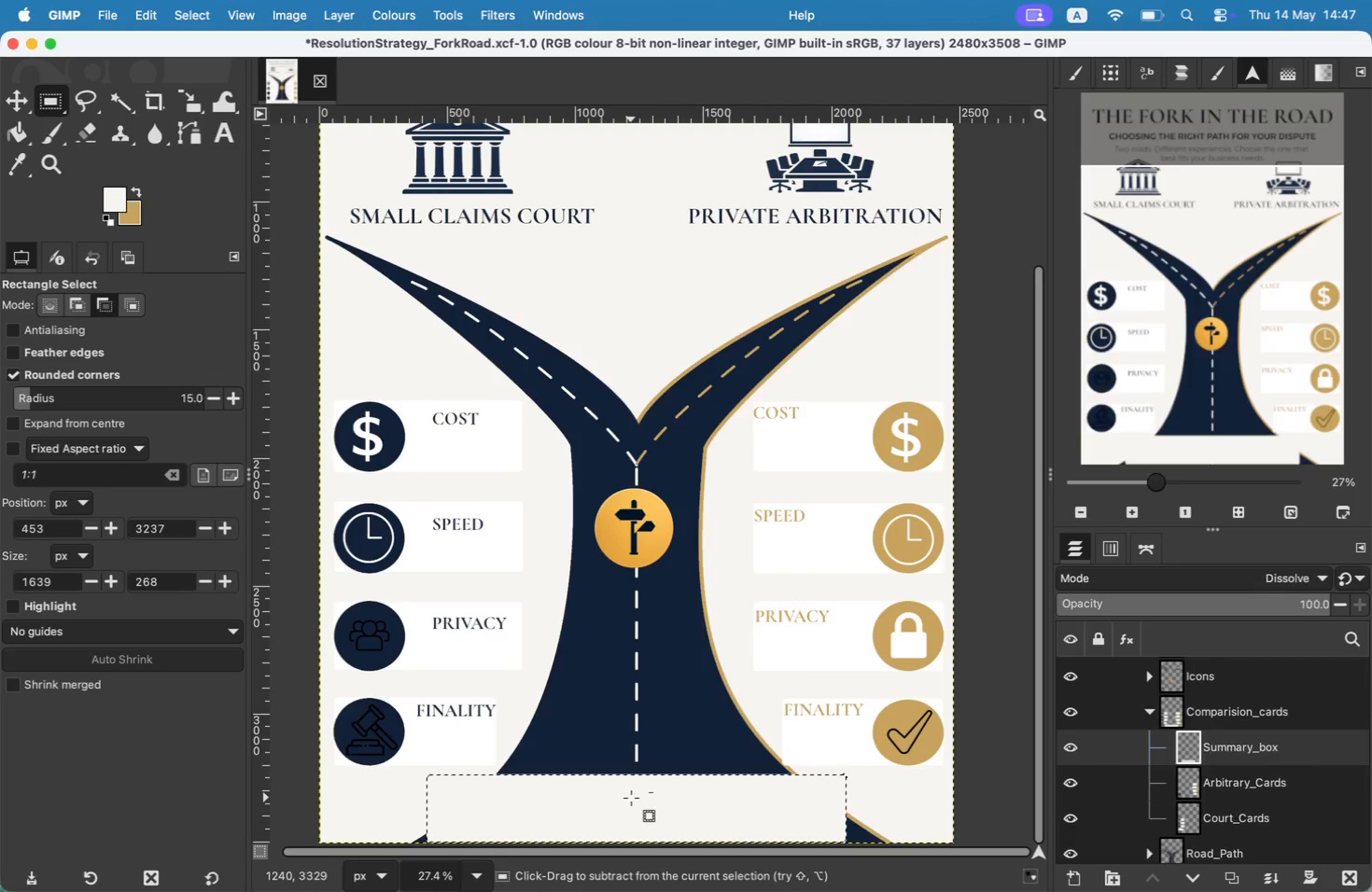 
key(Meta+Z)
 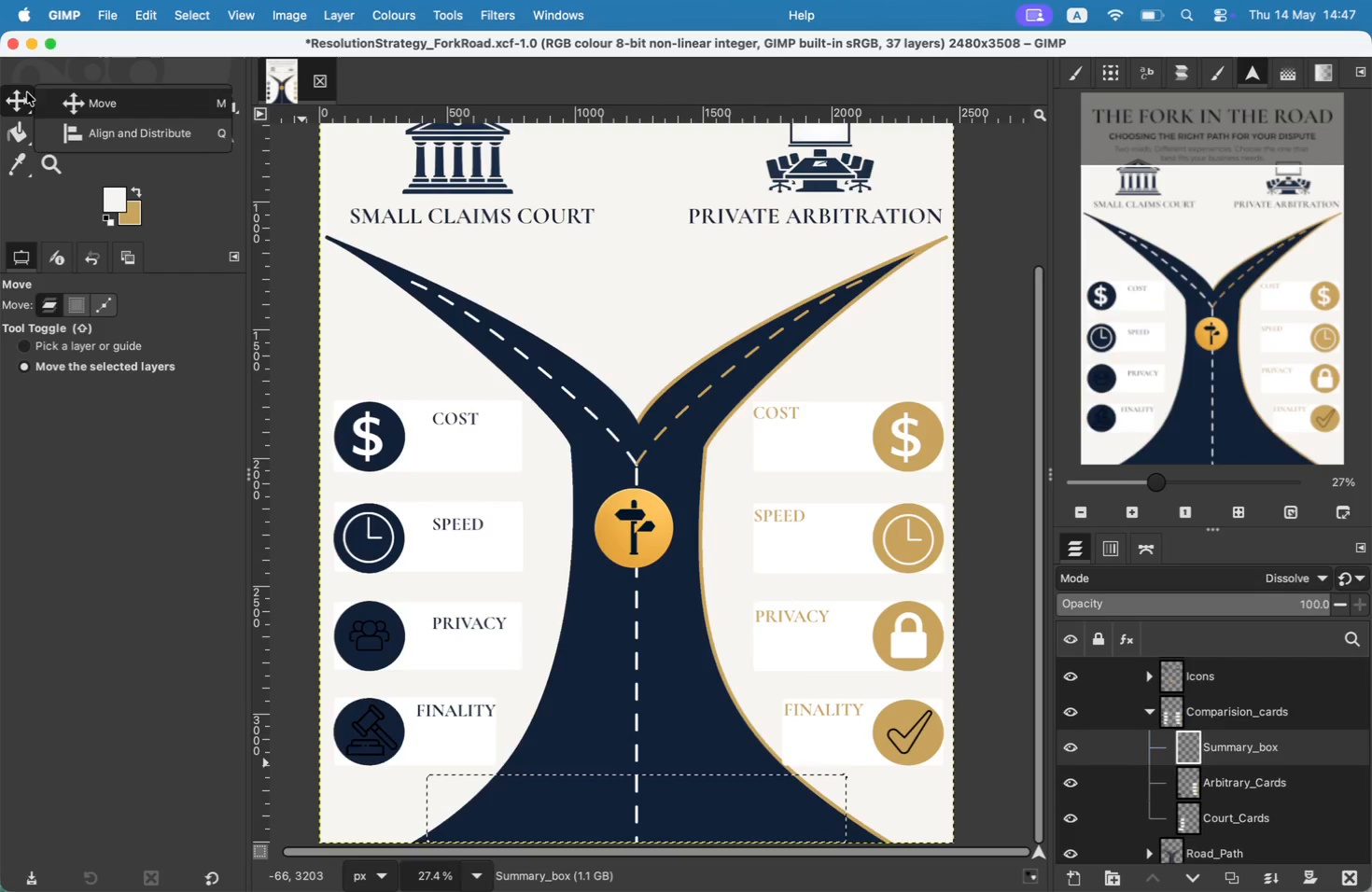 
left_click_drag(start_coordinate=[631, 798], to_coordinate=[637, 798])
 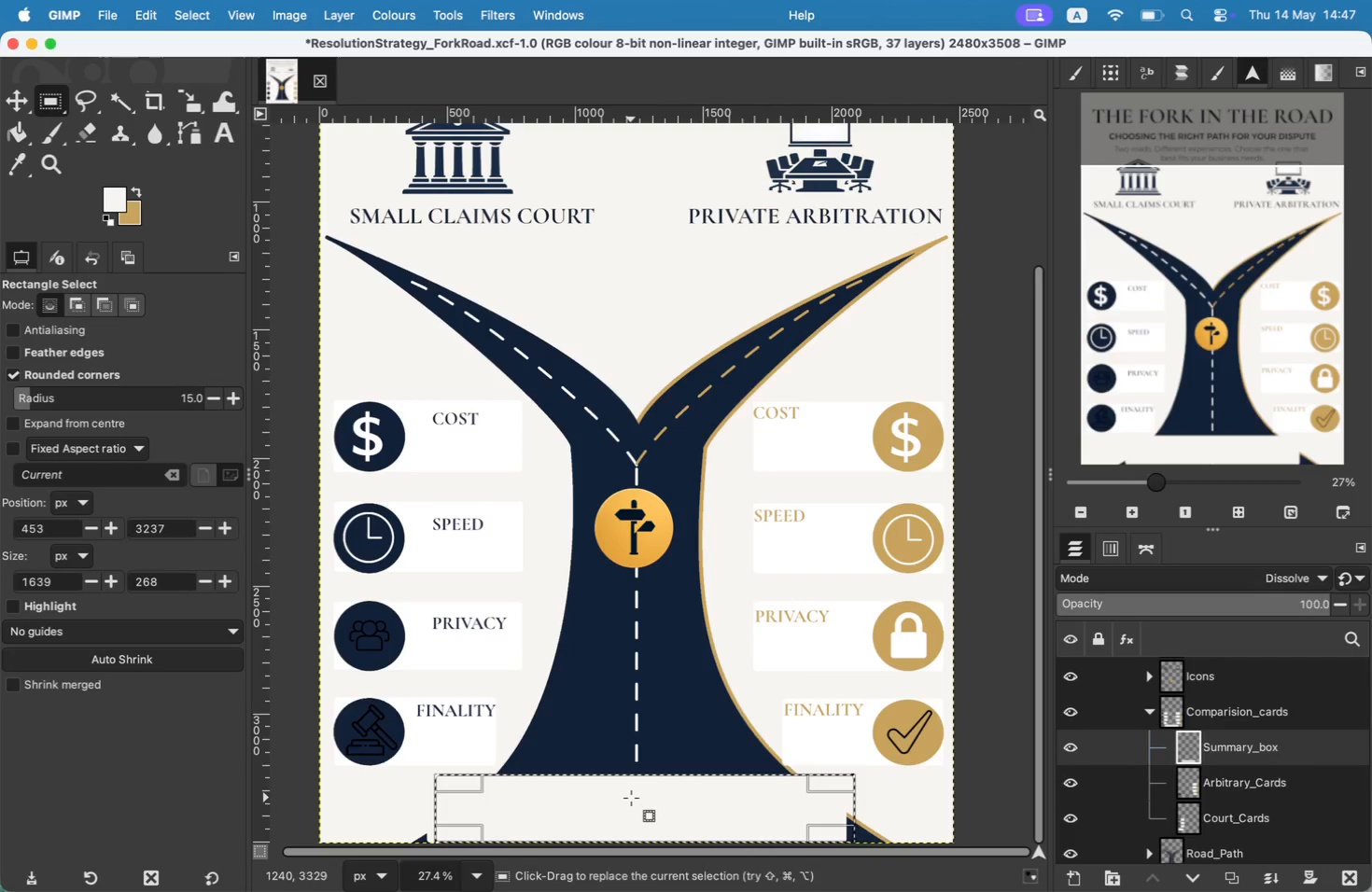 
mouse_move([75, 508])
 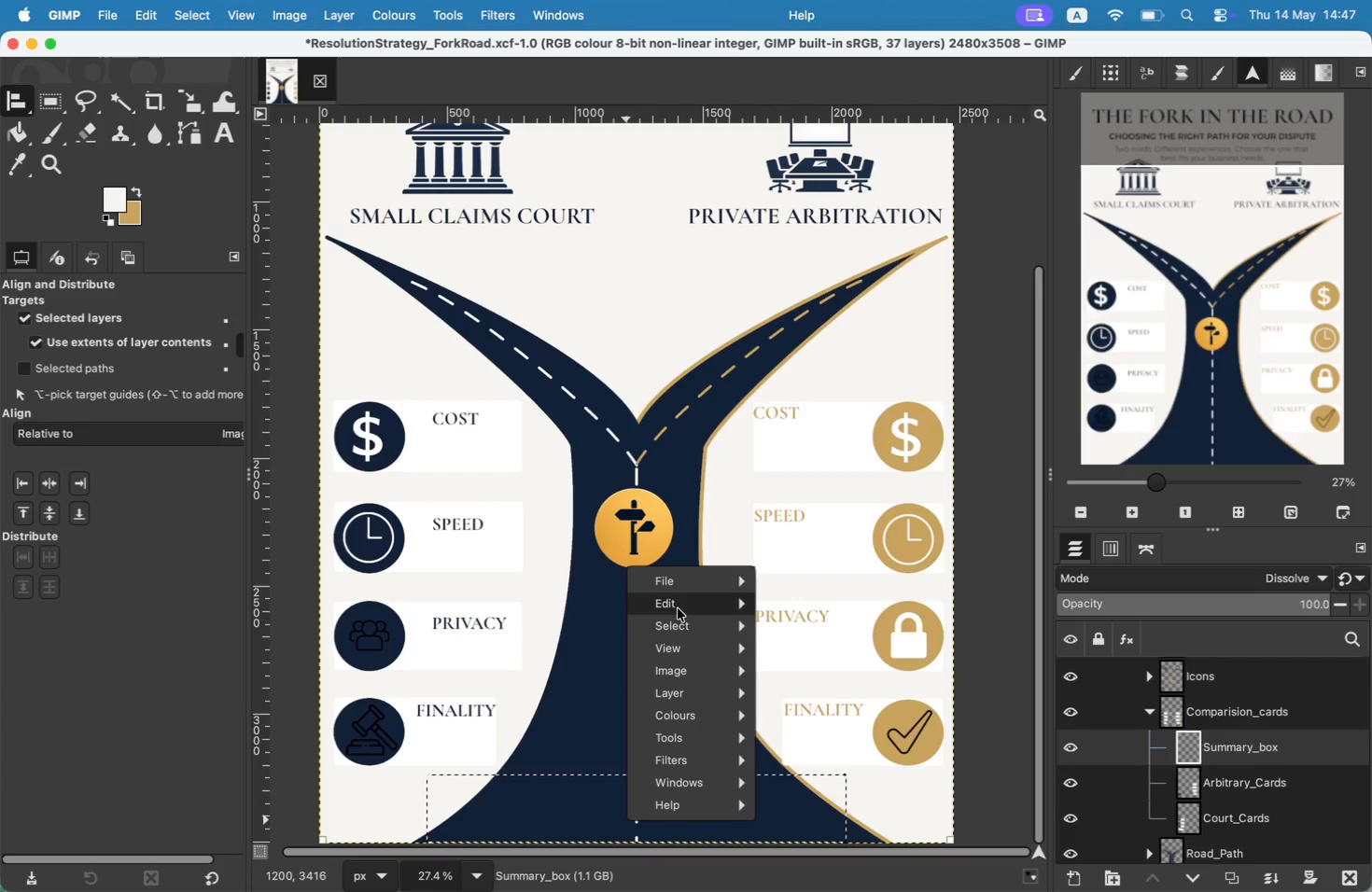 
wait(5.41)
 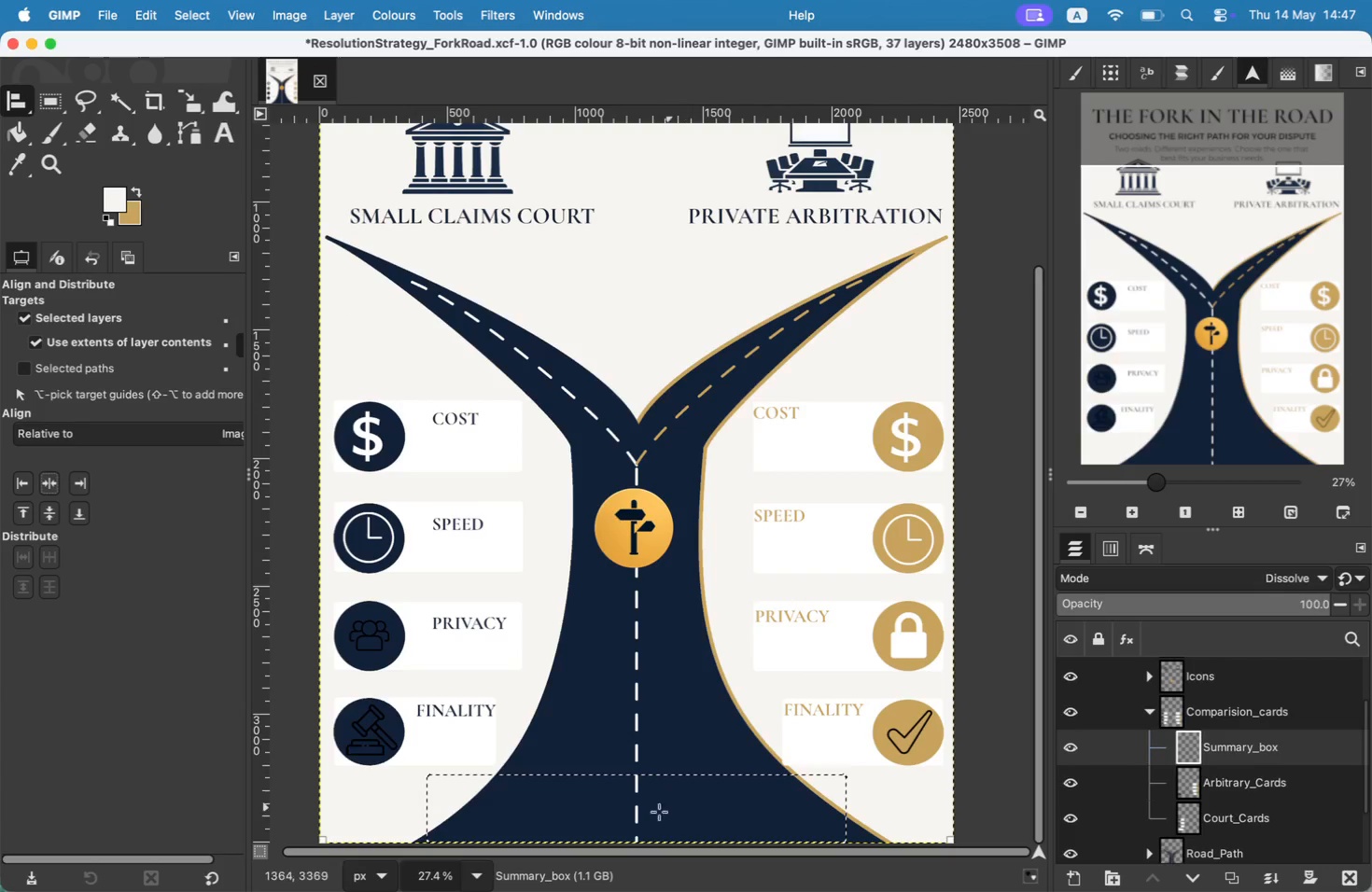 
left_click([752, 606])
 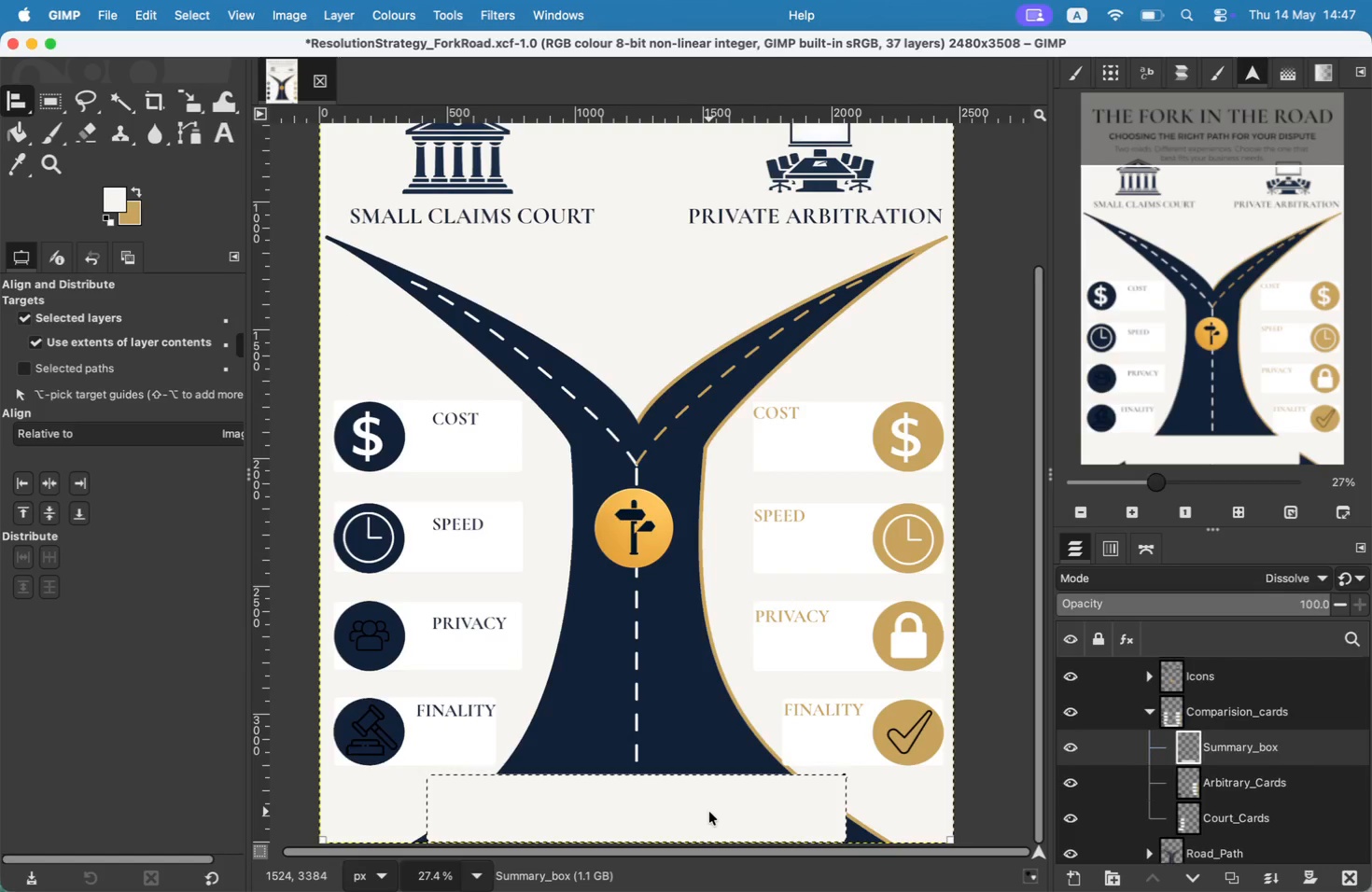 
wait(8.25)
 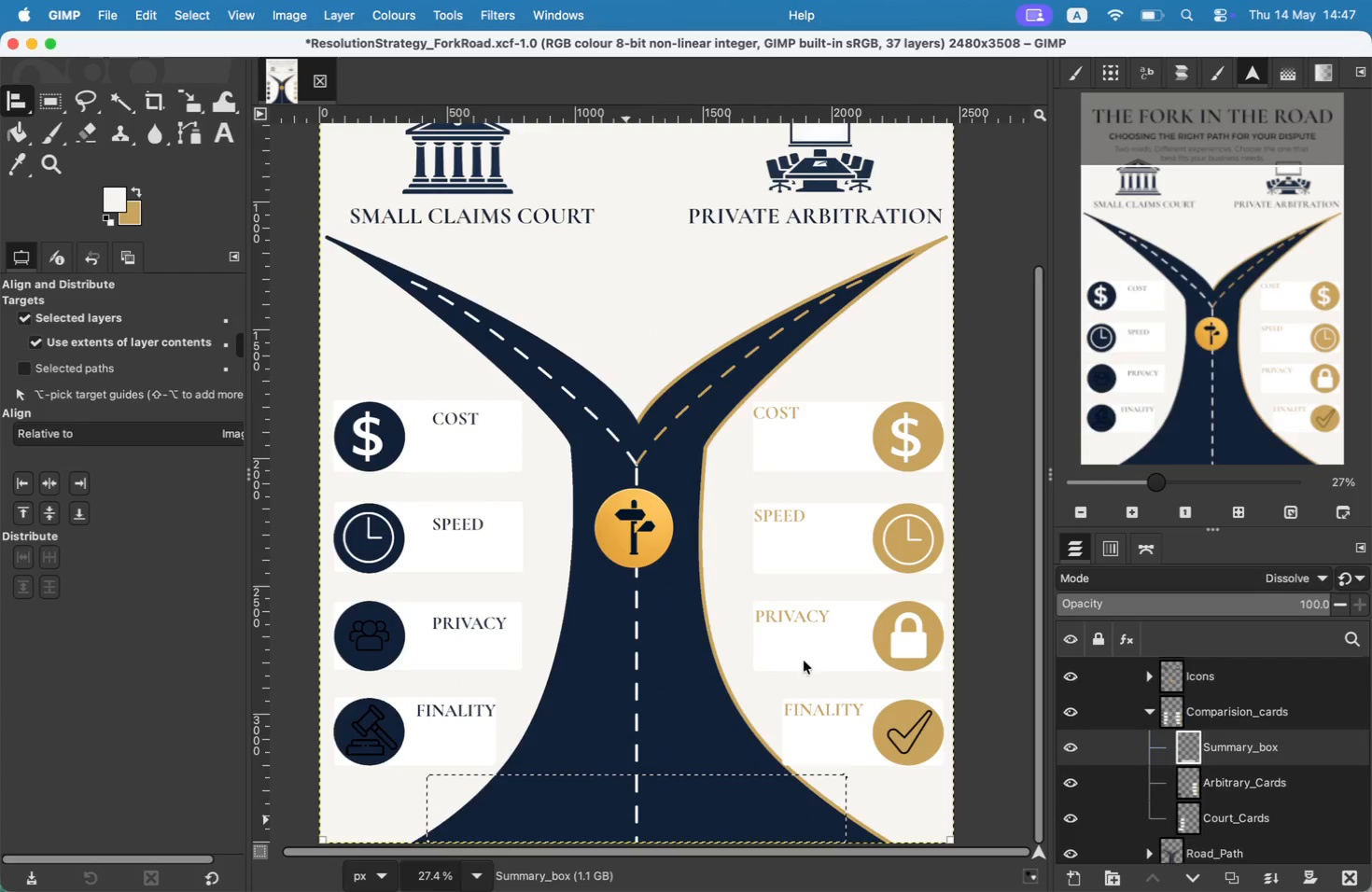 
scroll: coordinate [1250, 692], scroll_direction: down, amount: 1.0
 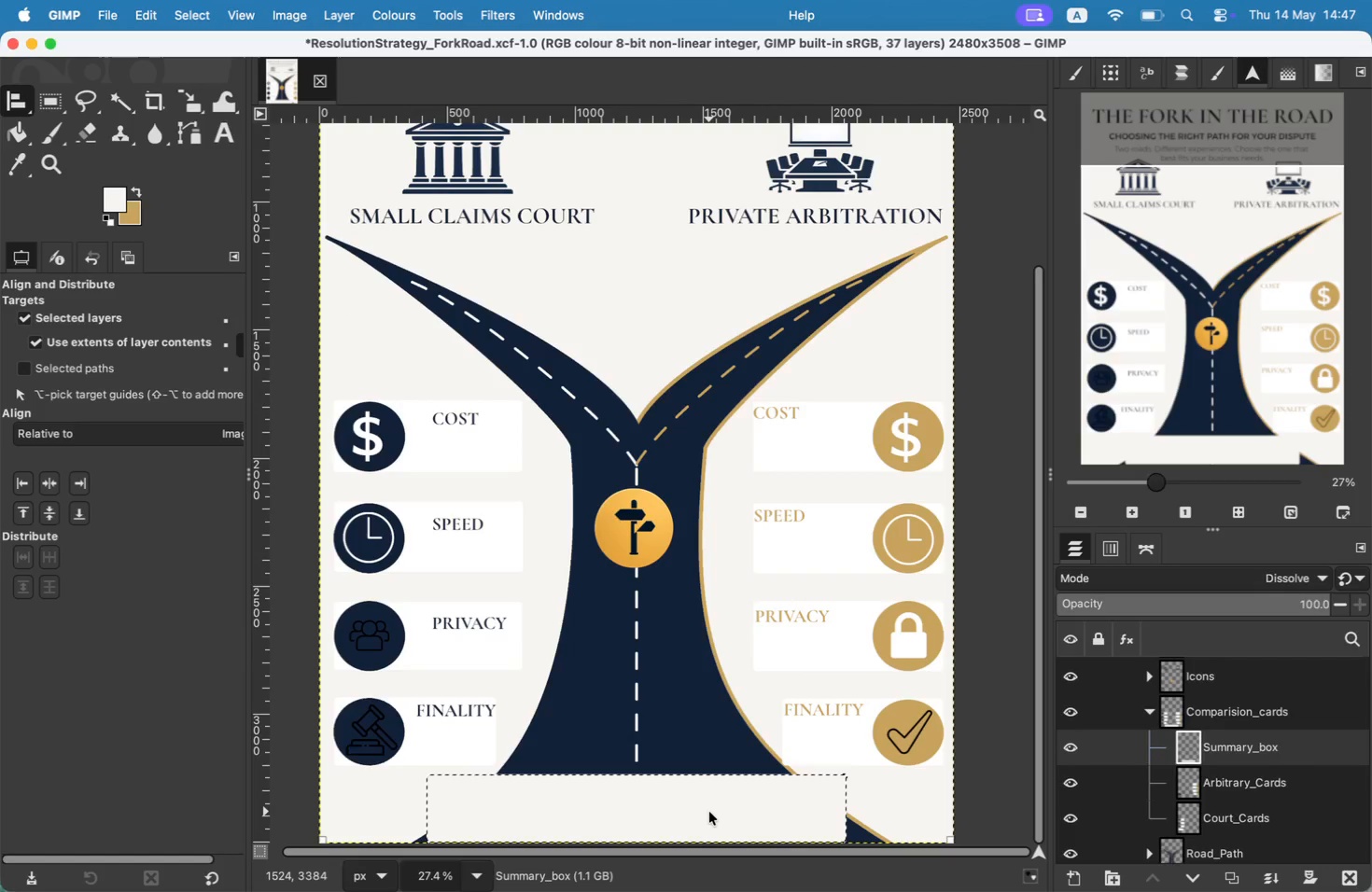 
scroll: coordinate [1173, 697], scroll_direction: up, amount: 2.0
 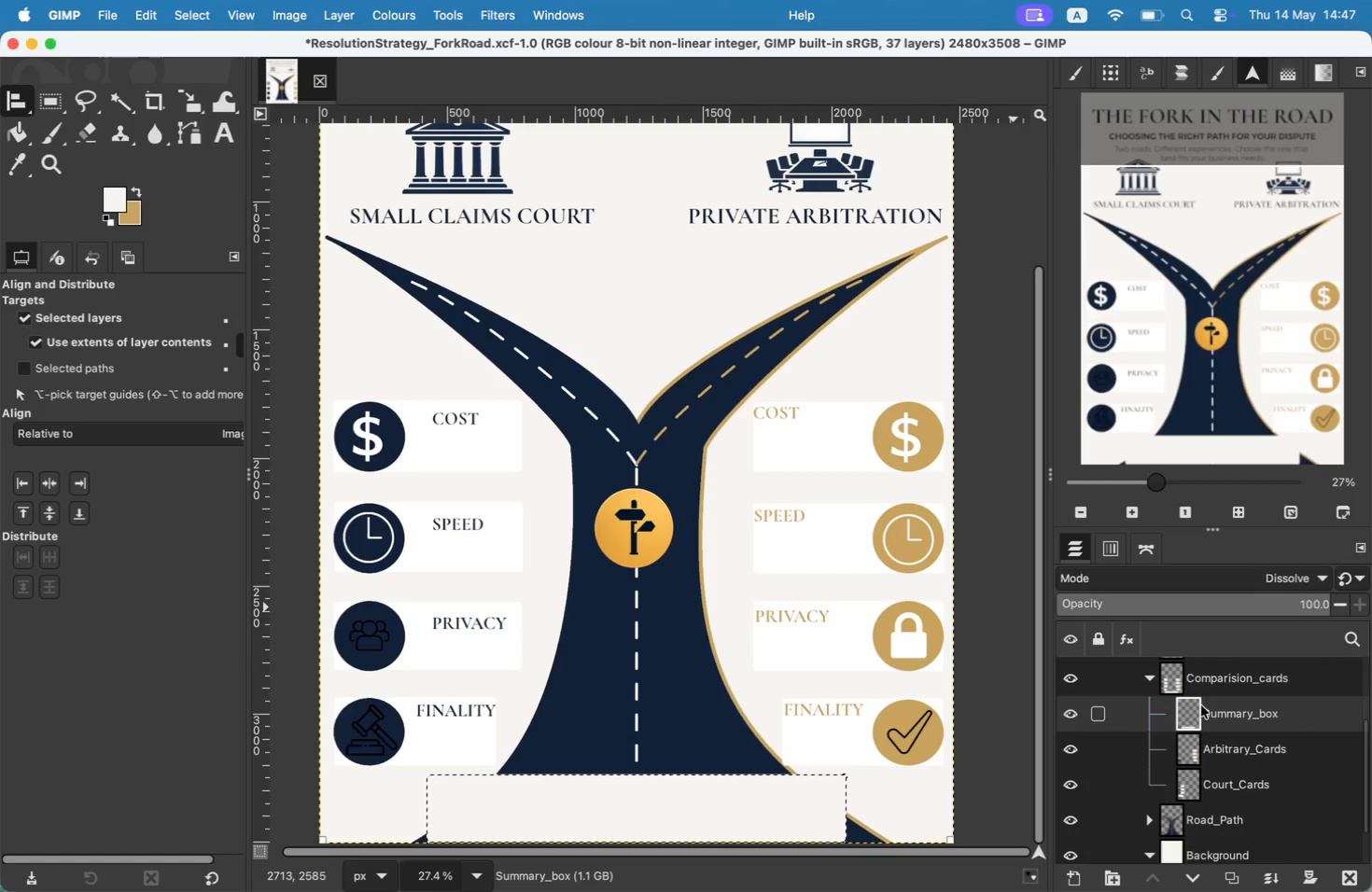 
left_click([1148, 737])
 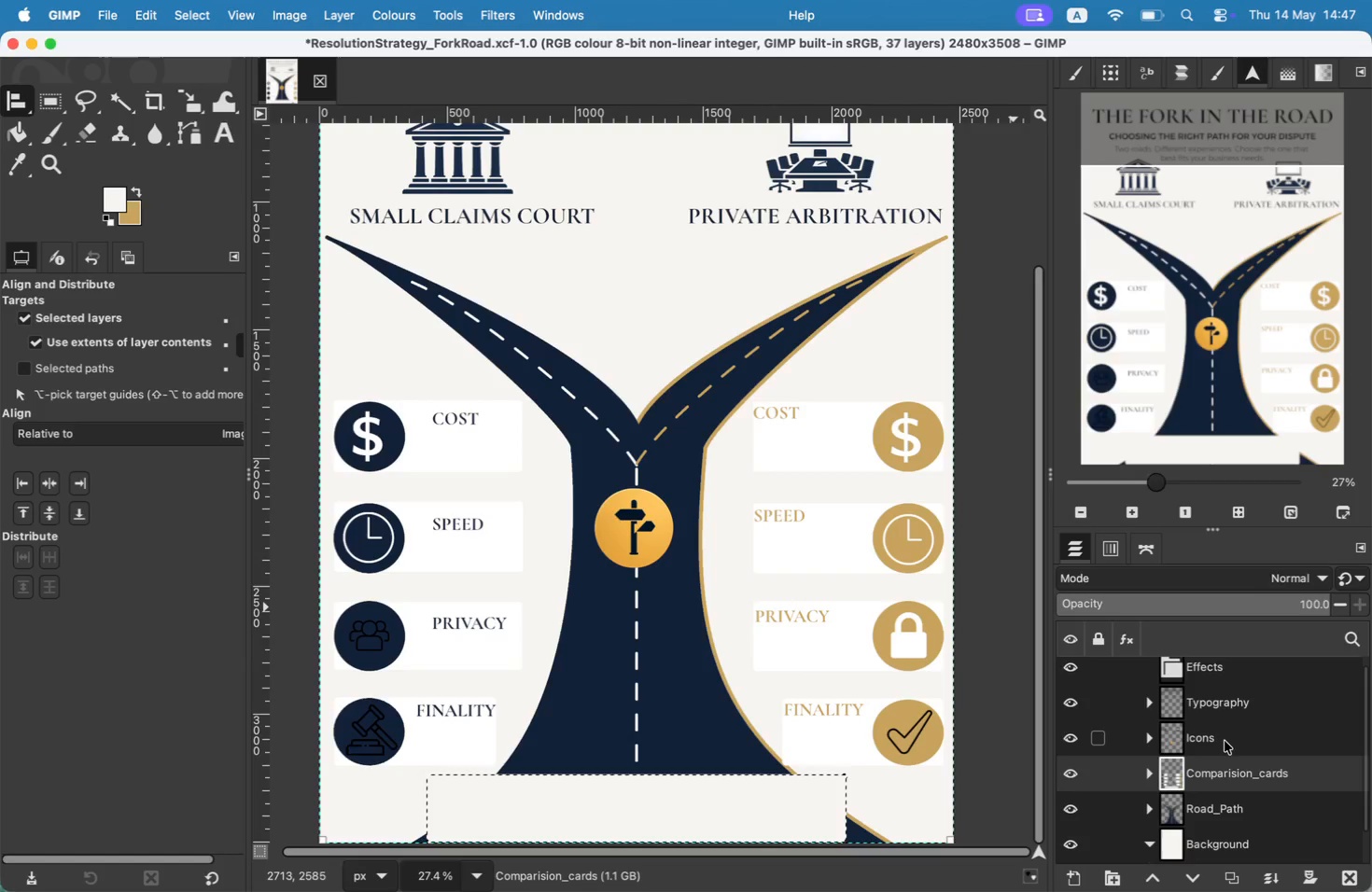 
scroll: coordinate [1225, 743], scroll_direction: none, amount: 0.0
 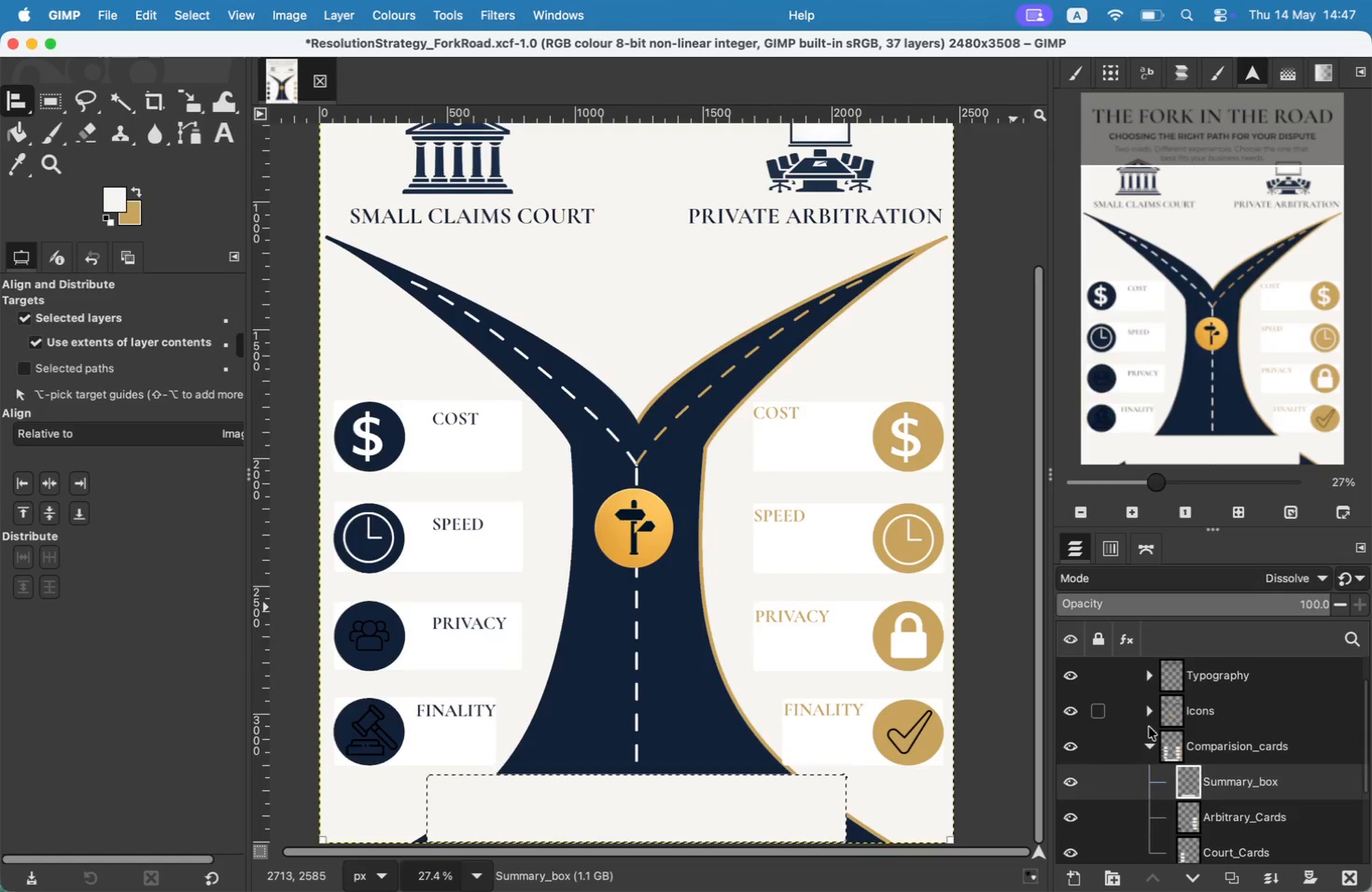 
left_click([1199, 737])
 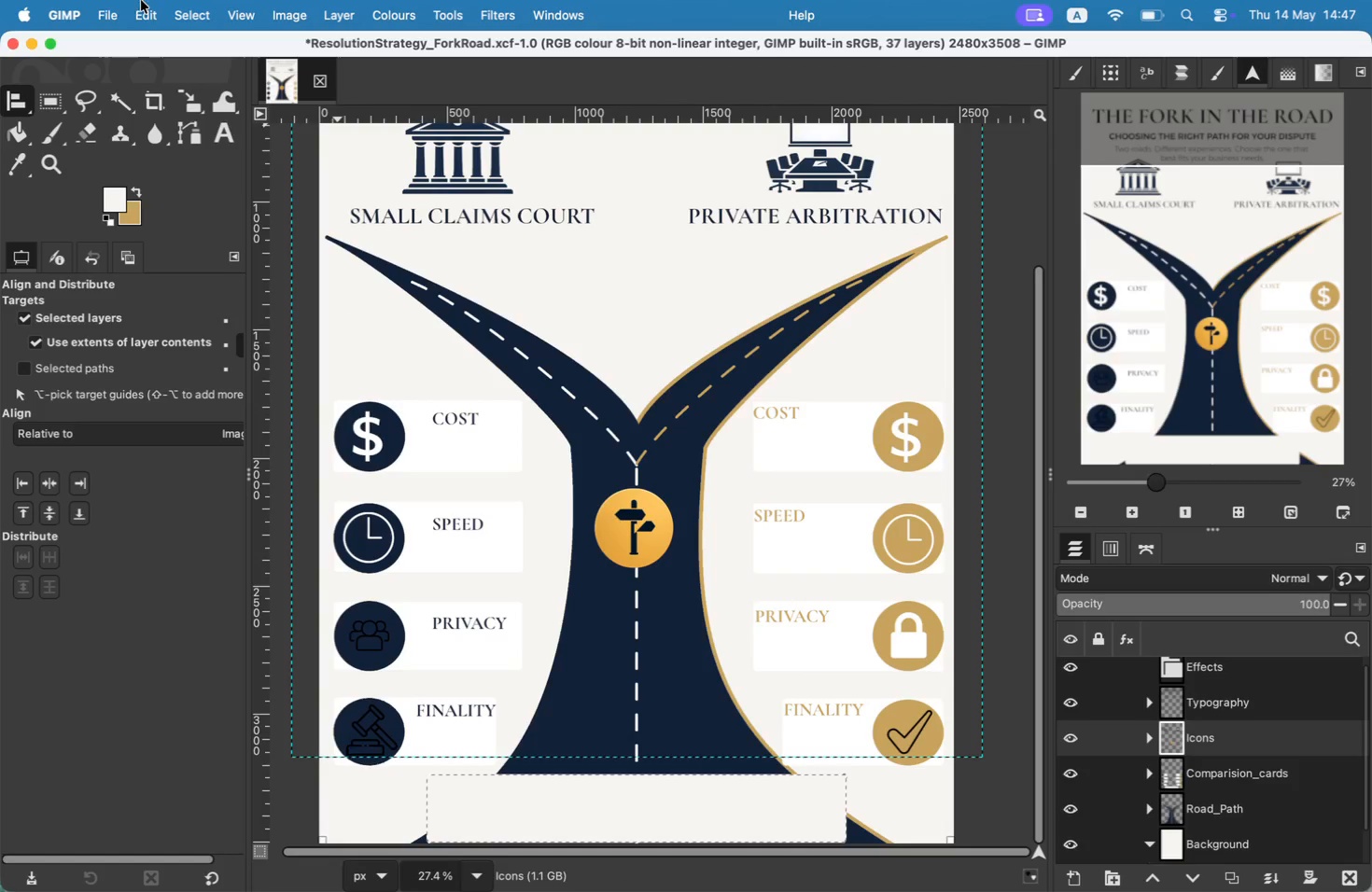 
left_click([88, 0])
 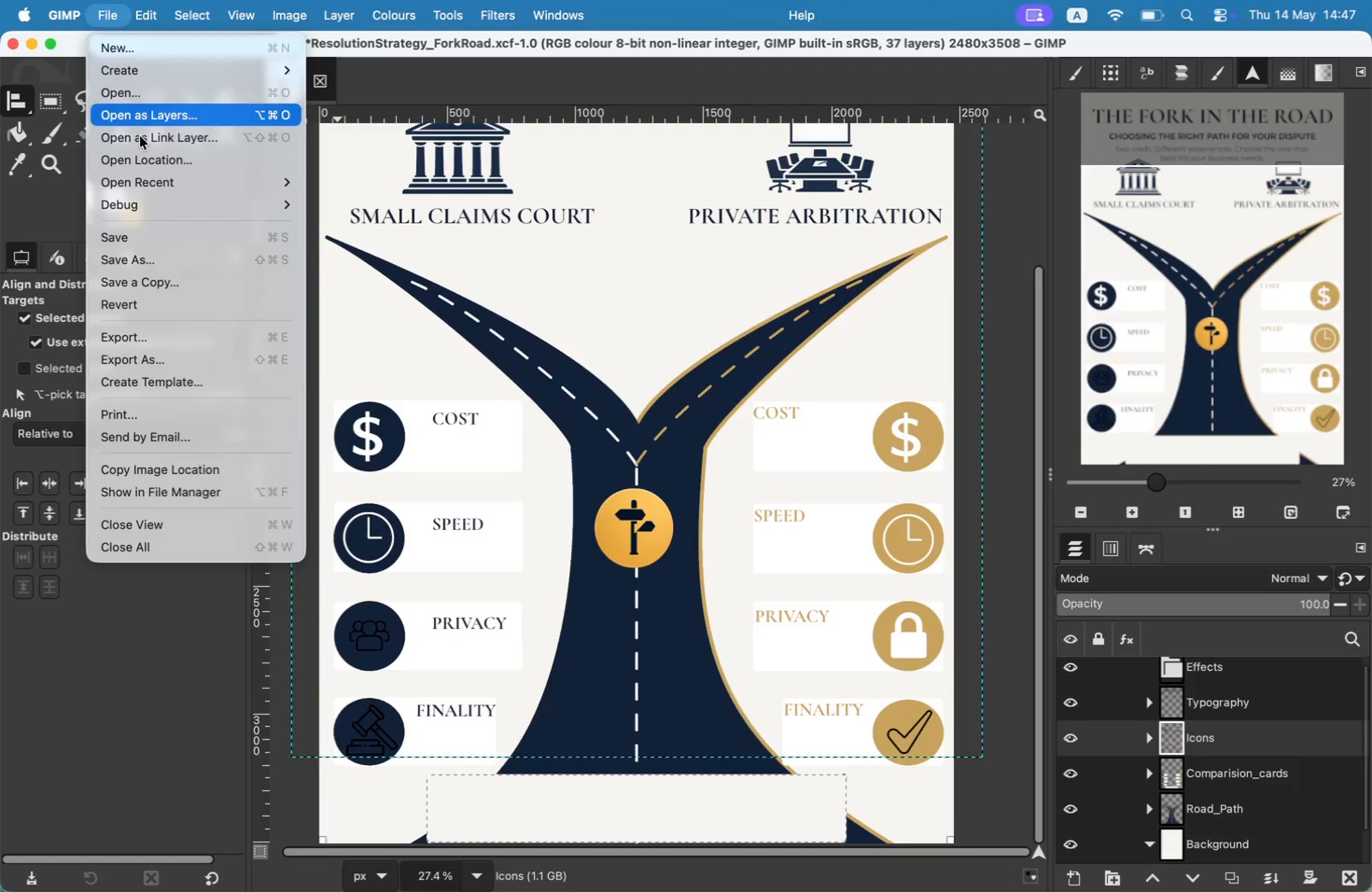 
left_click_drag(start_coordinate=[190, 103], to_coordinate=[193, 113])
 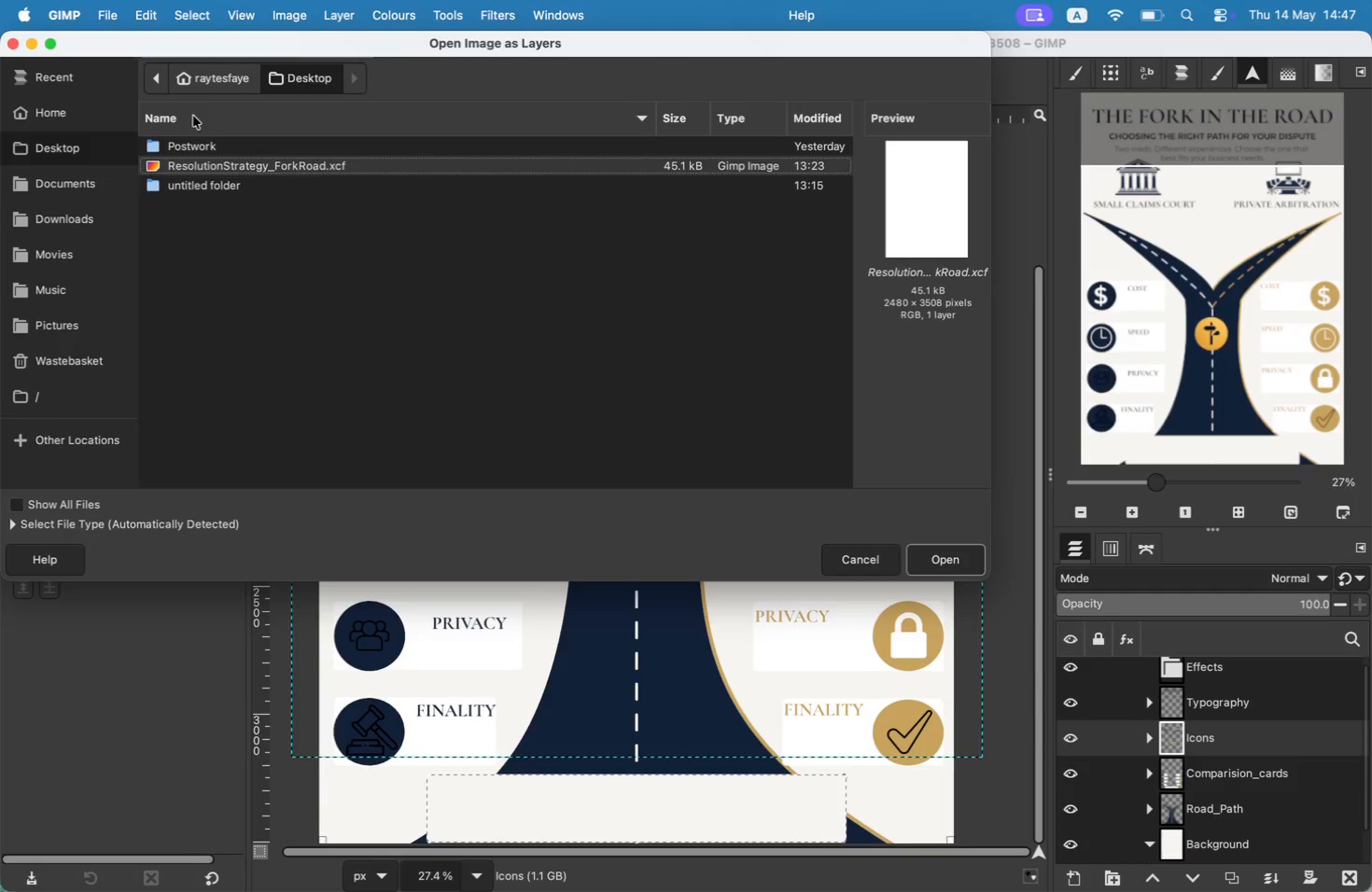 
double_click([263, 192])
 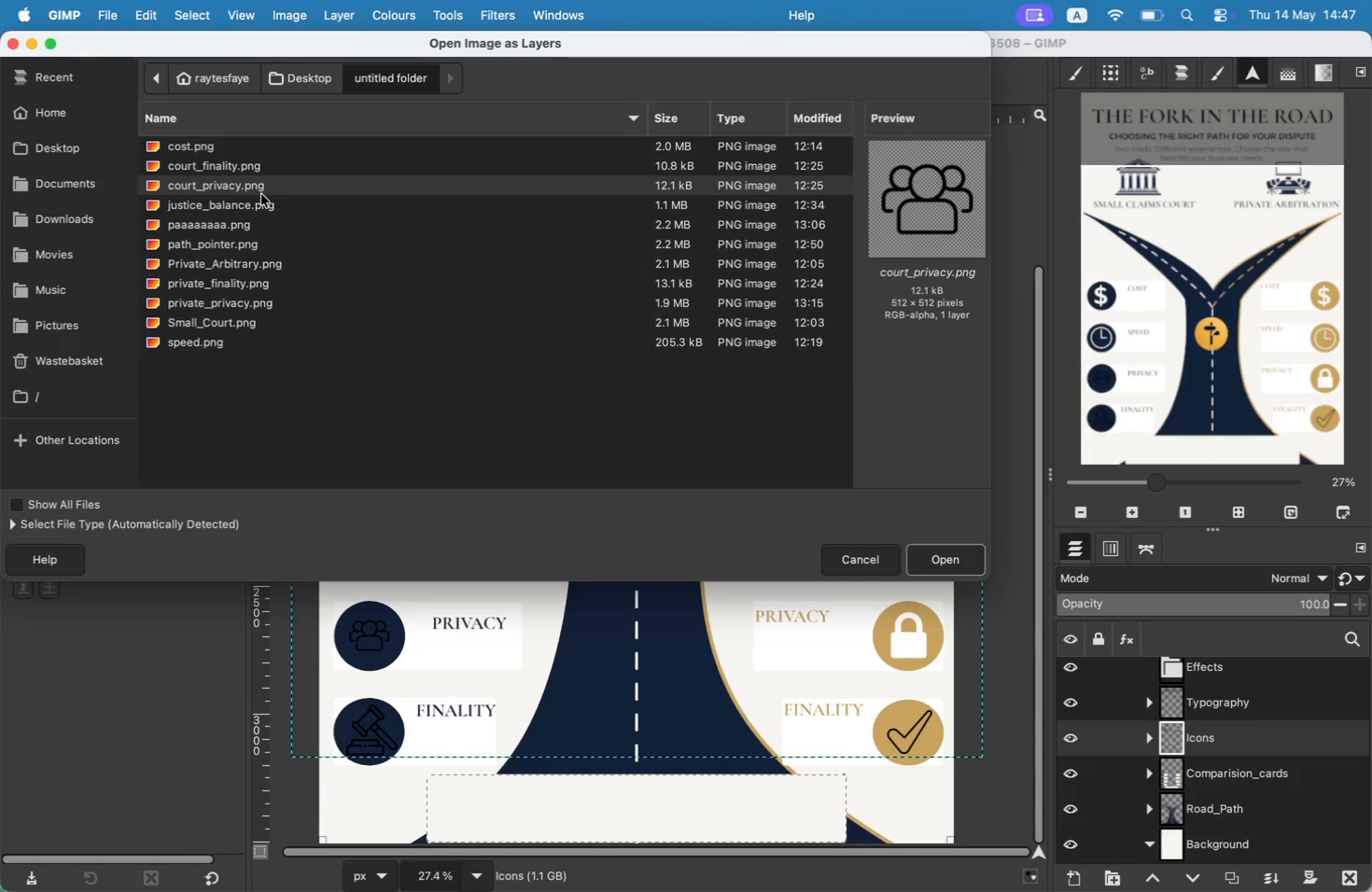 
double_click([254, 174])
 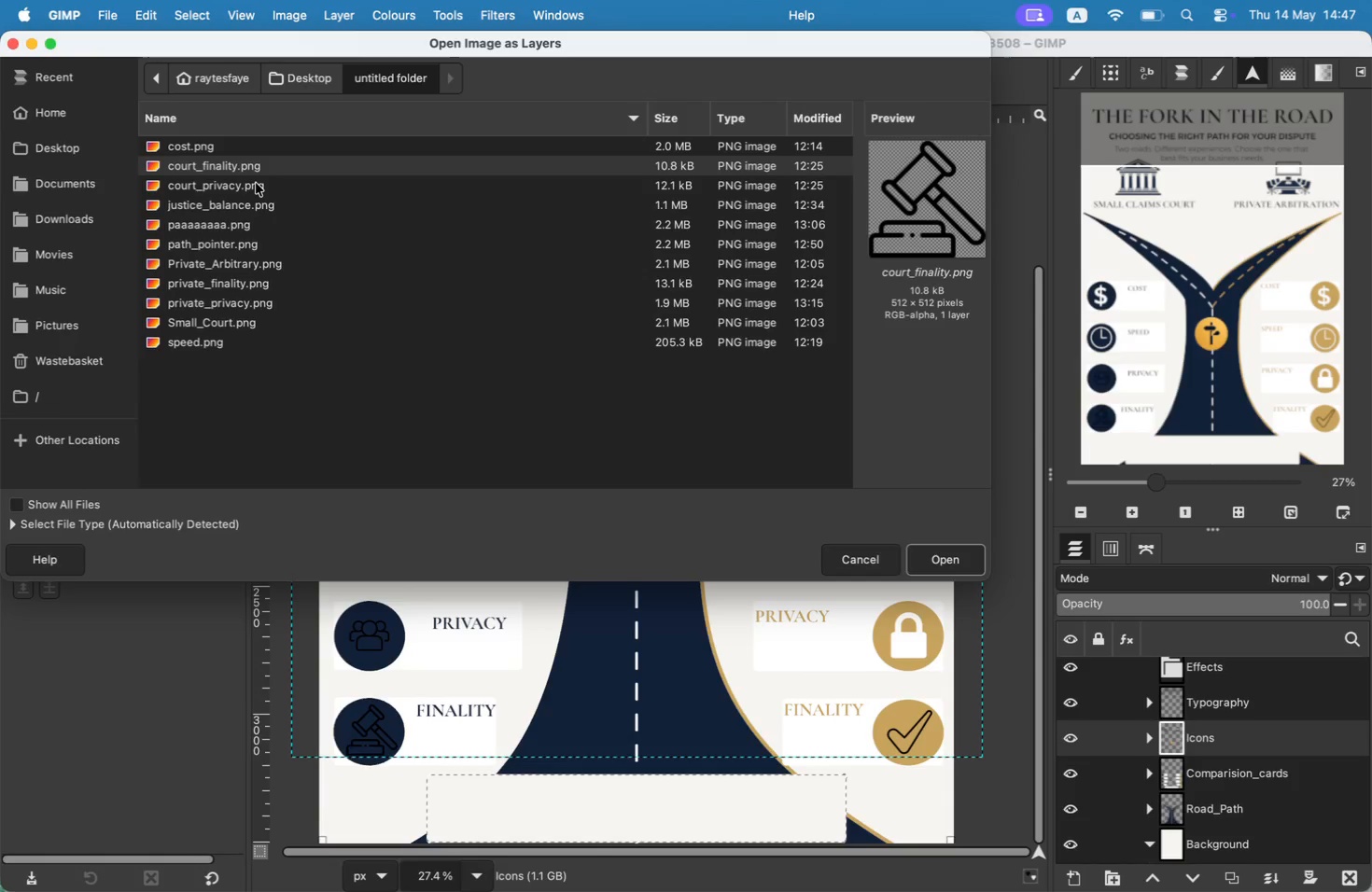 
left_click([256, 186])
 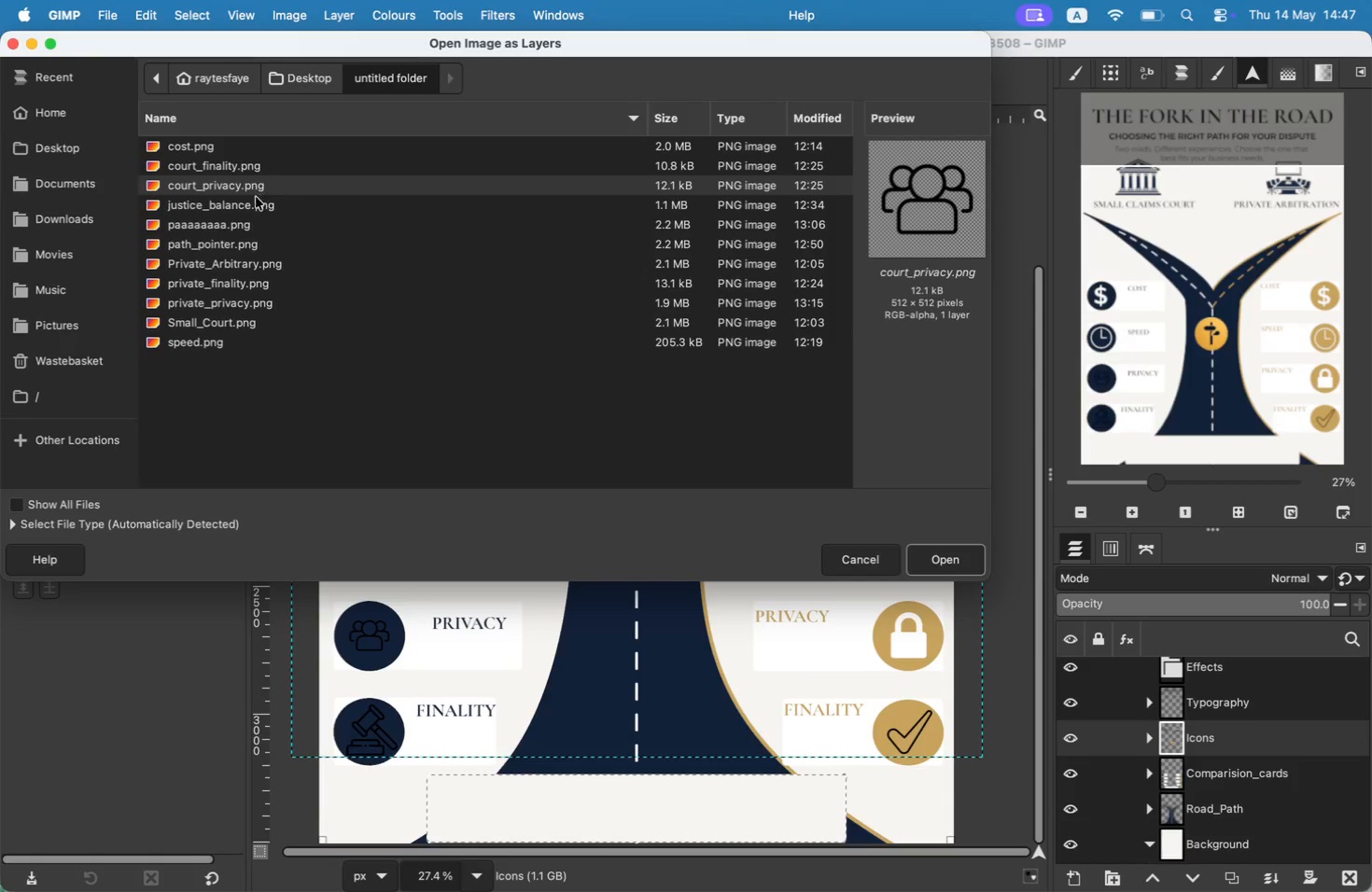 
left_click([256, 202])
 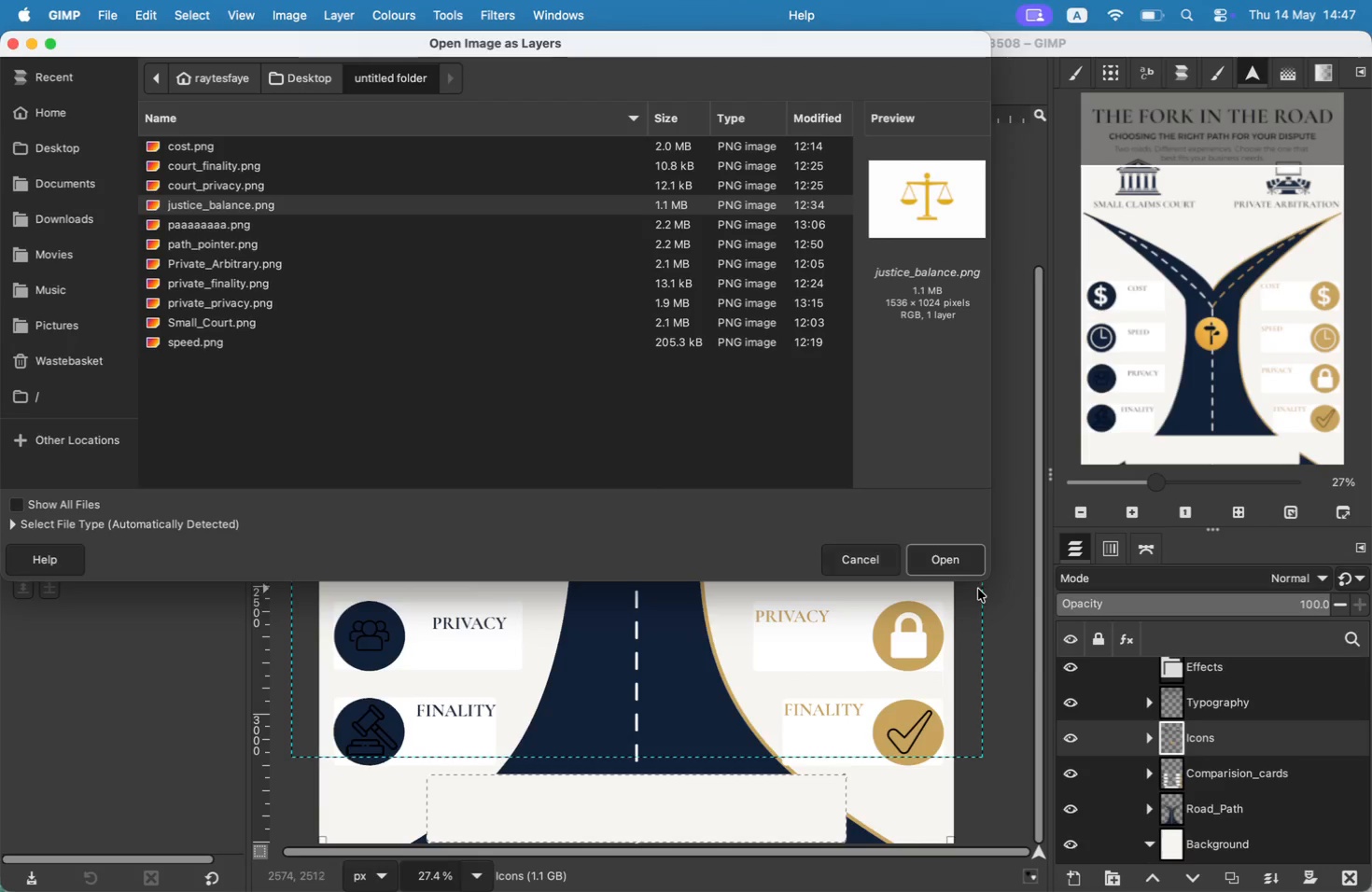 
left_click([962, 569])
 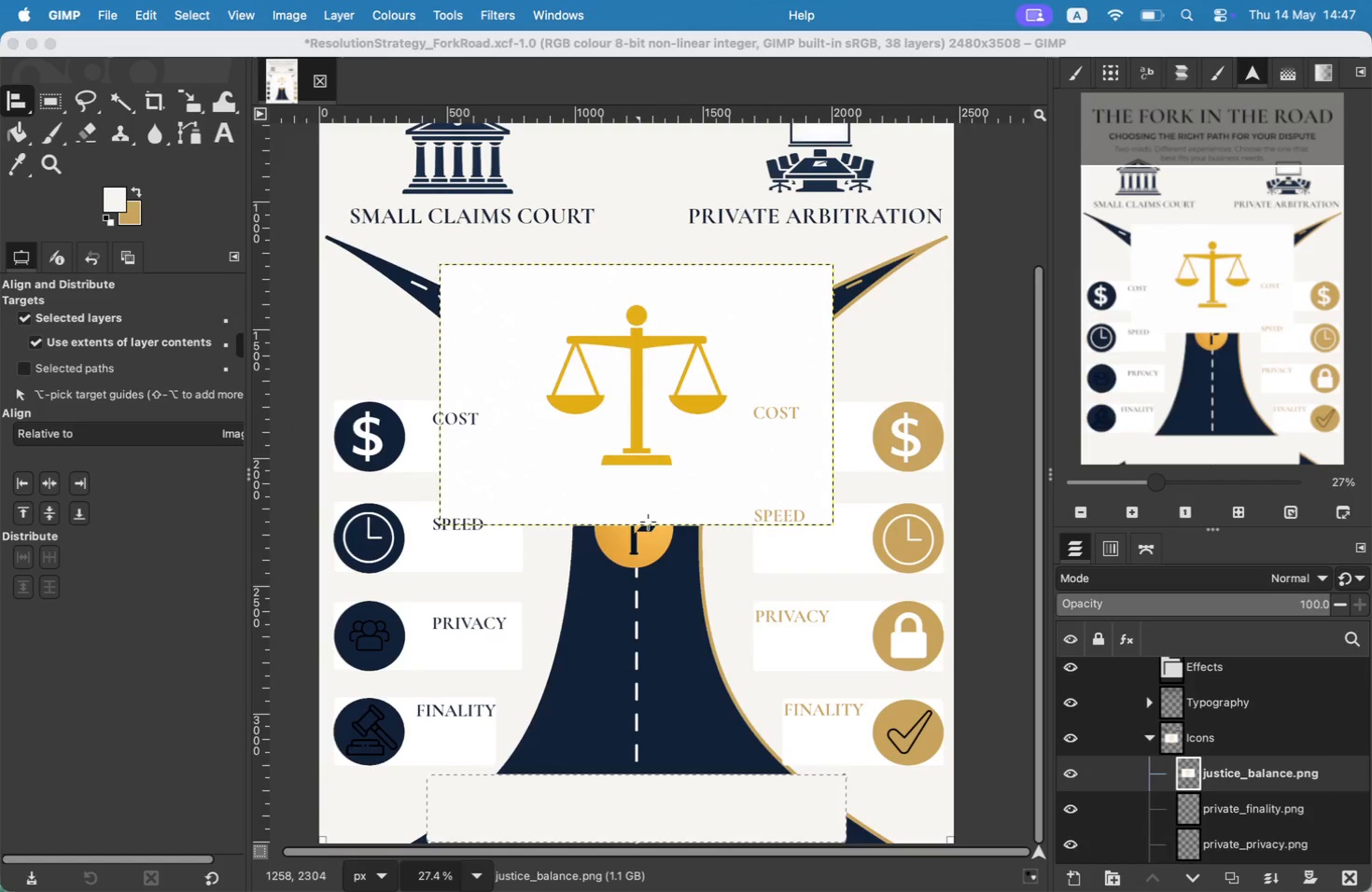 
key(Shift+S)
 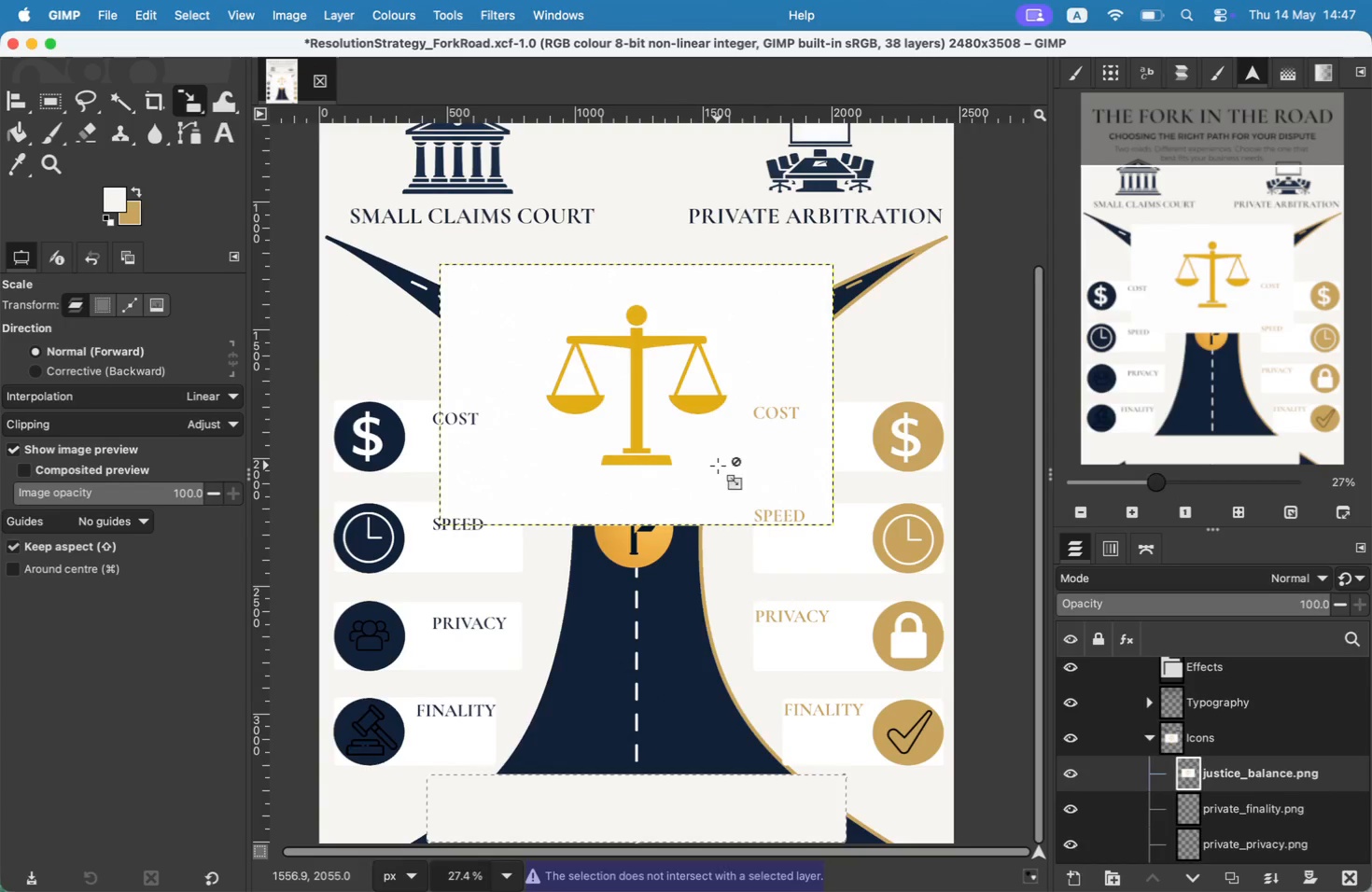 
key(Meta+Z)
 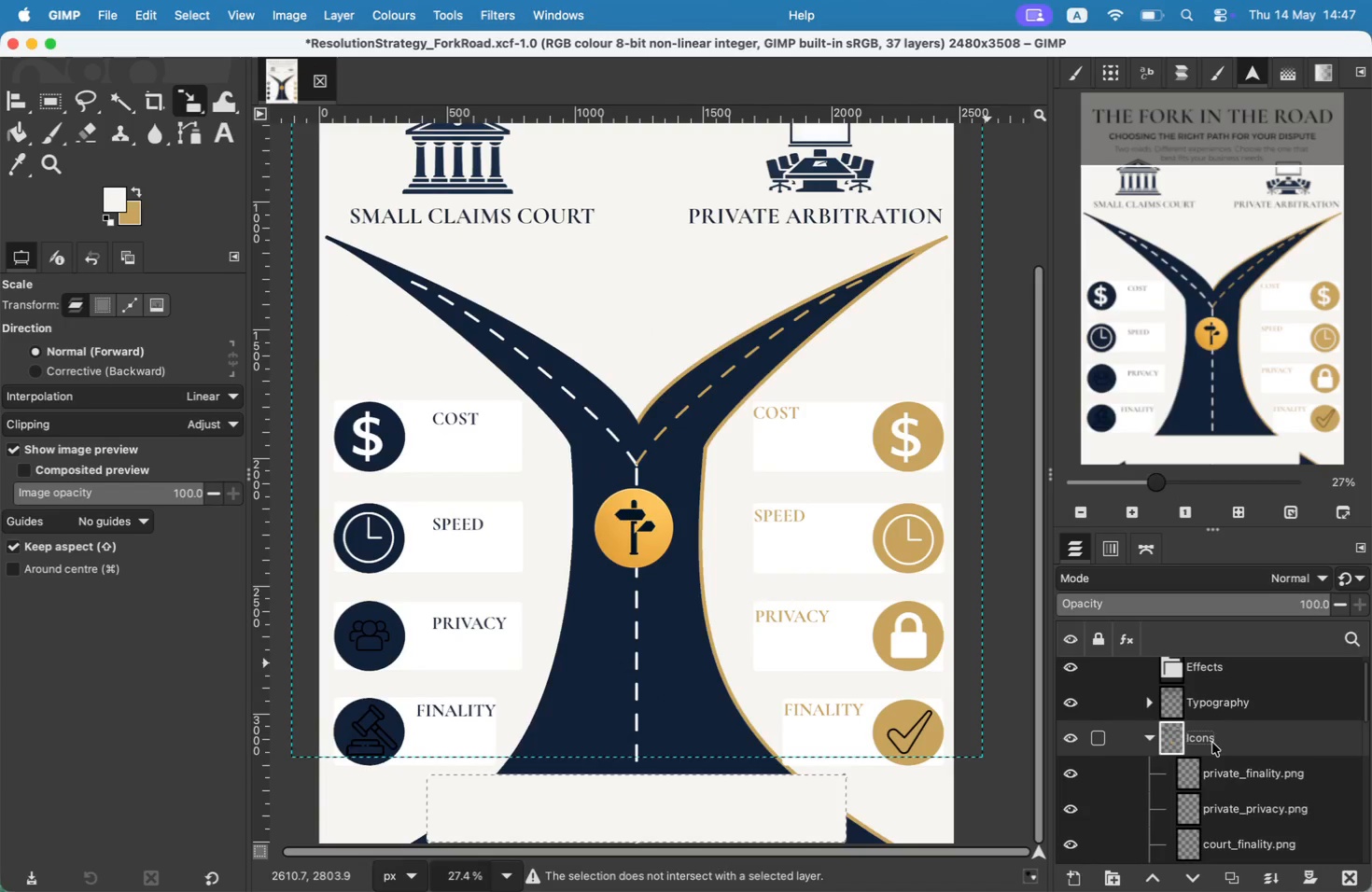 
left_click([153, 7])
 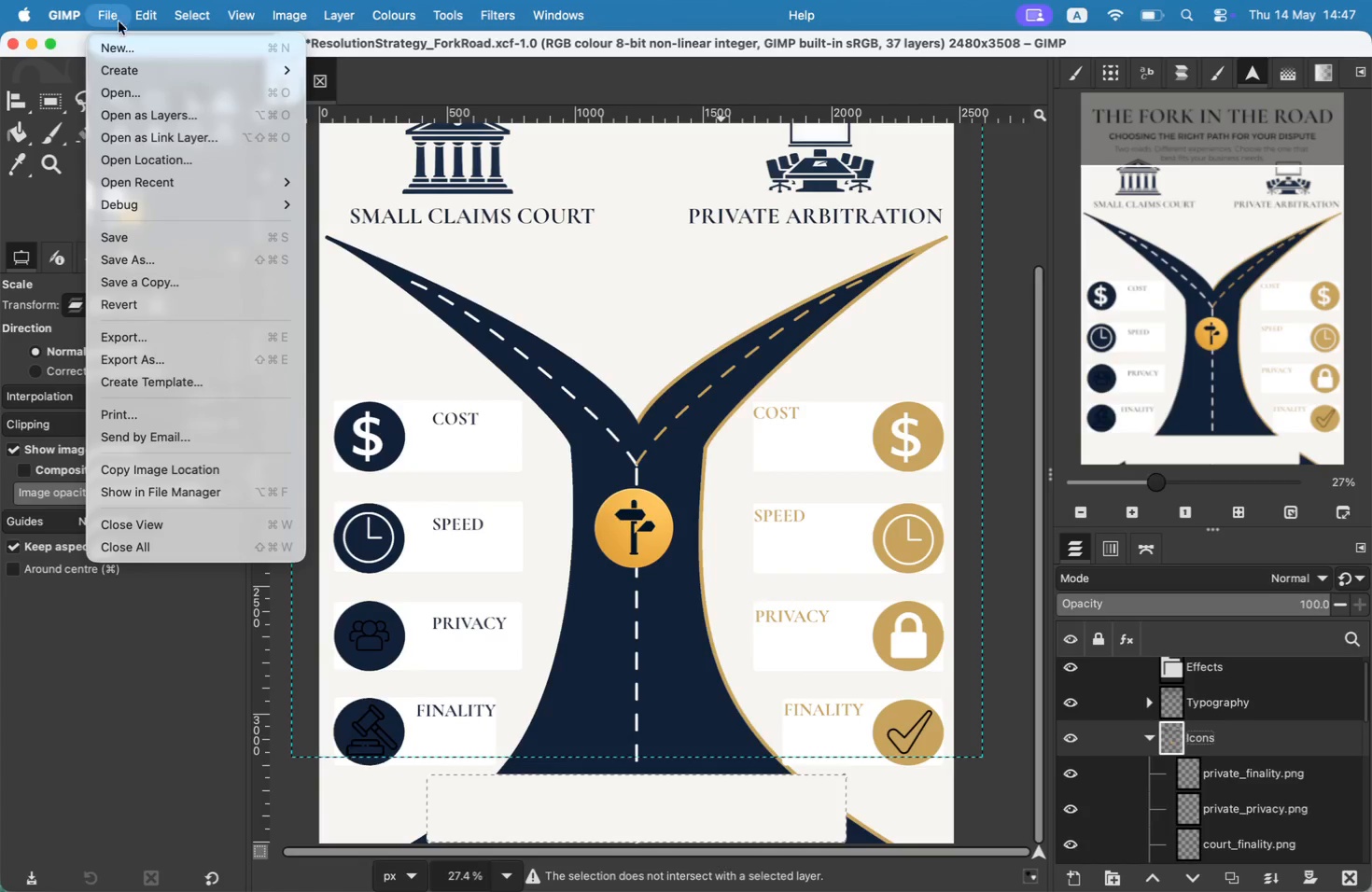 
left_click([134, 119])
 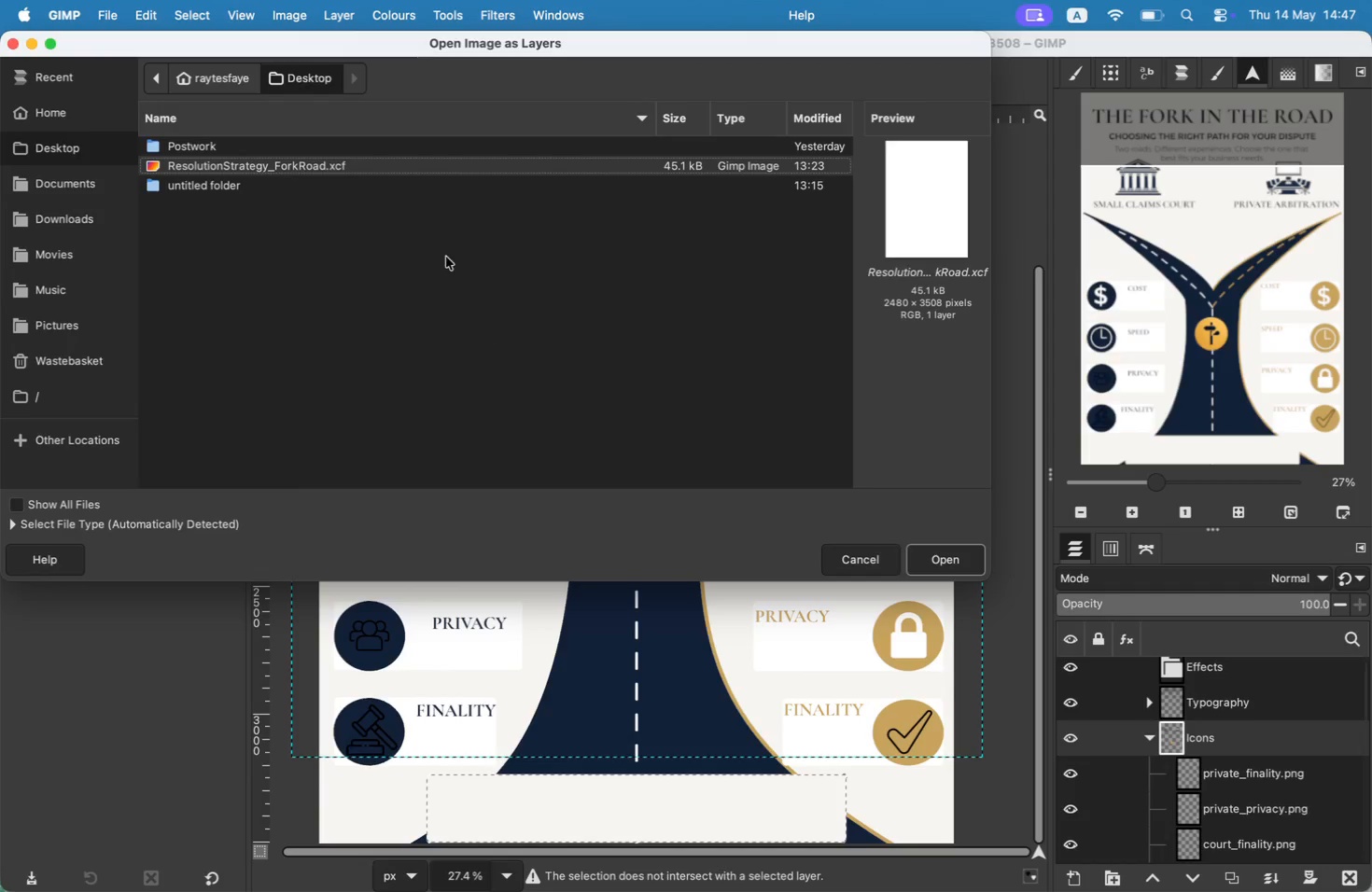 
left_click([274, 173])
 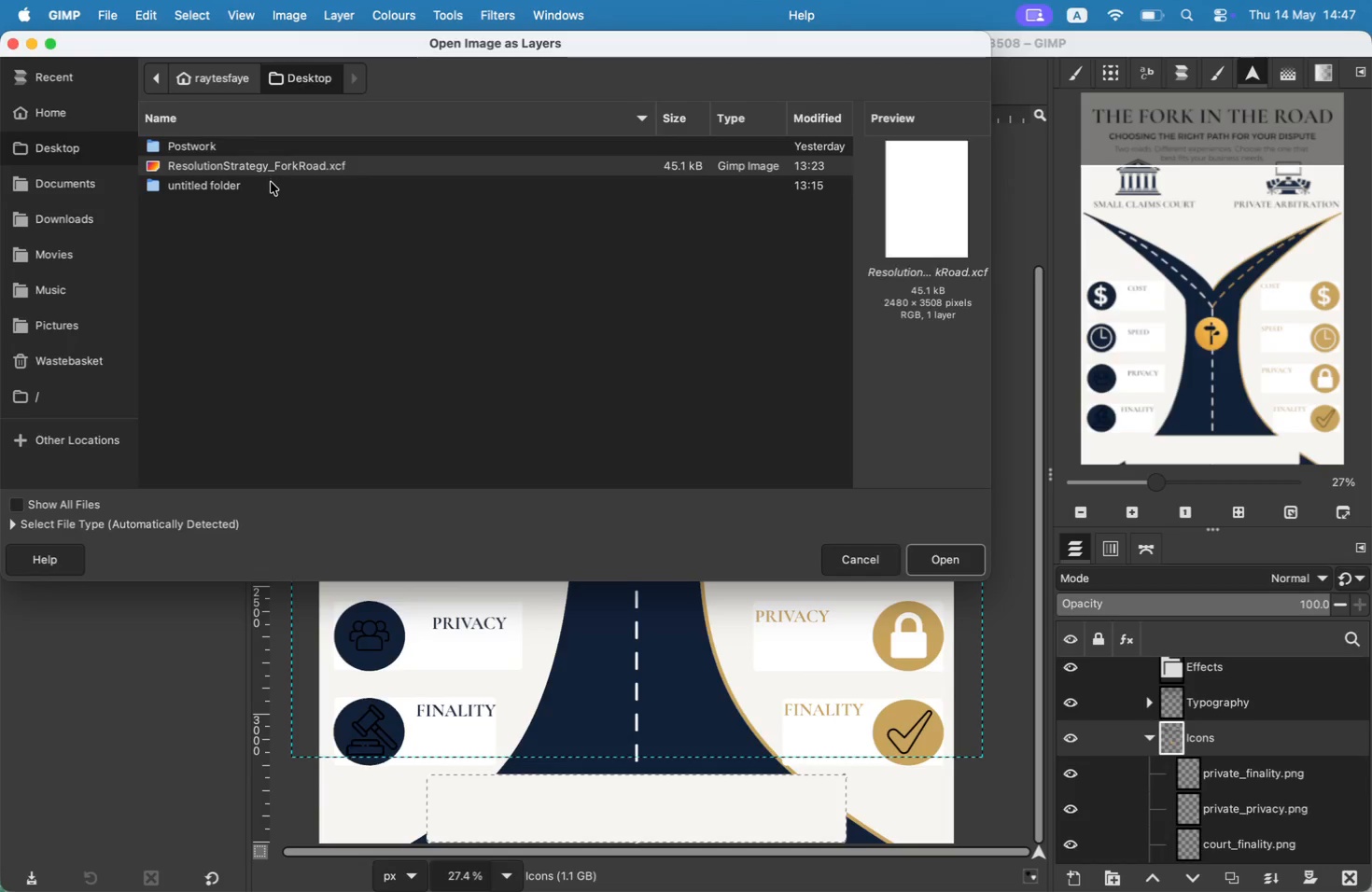 
double_click([271, 182])
 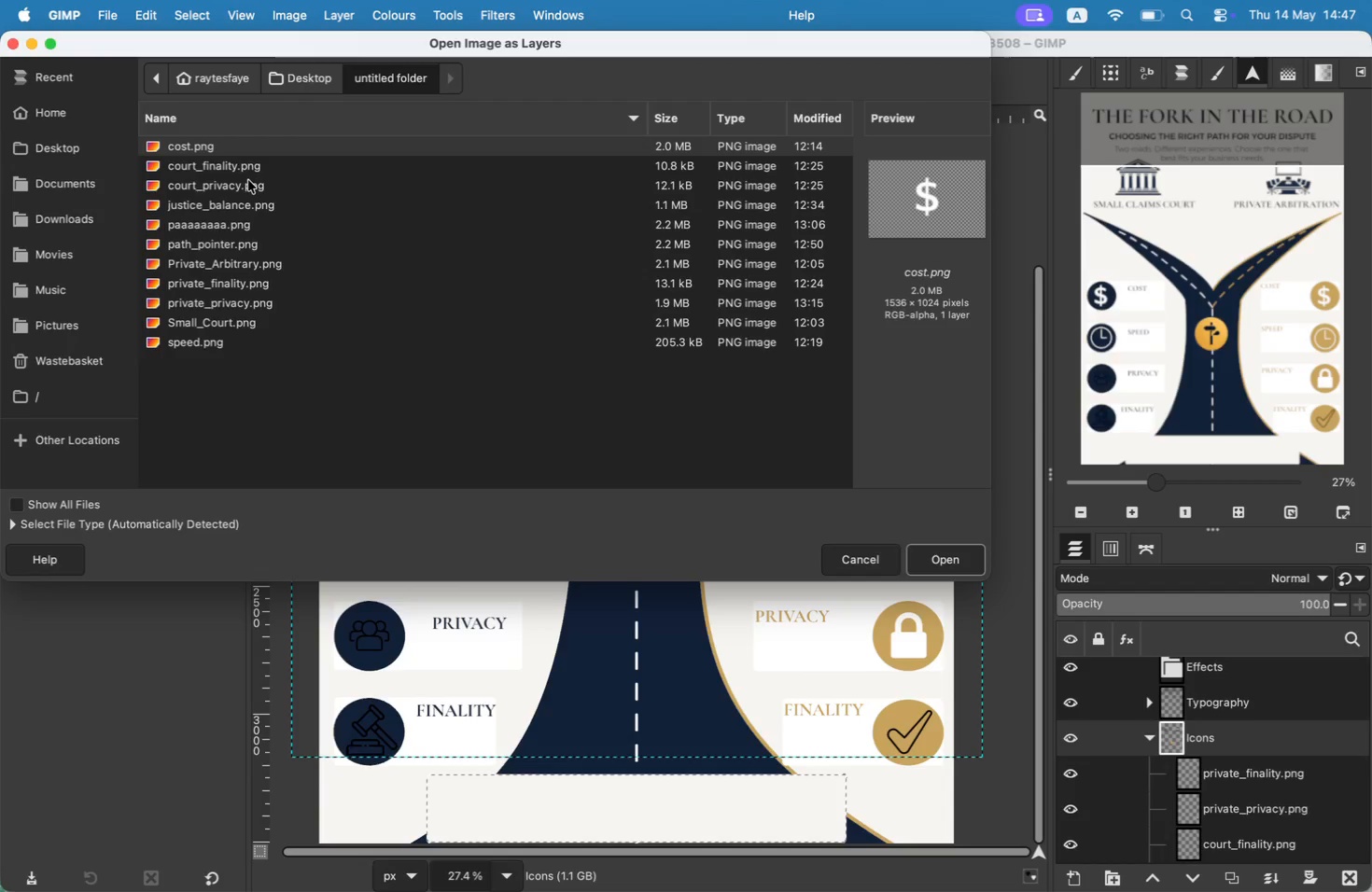 
left_click([245, 176])
 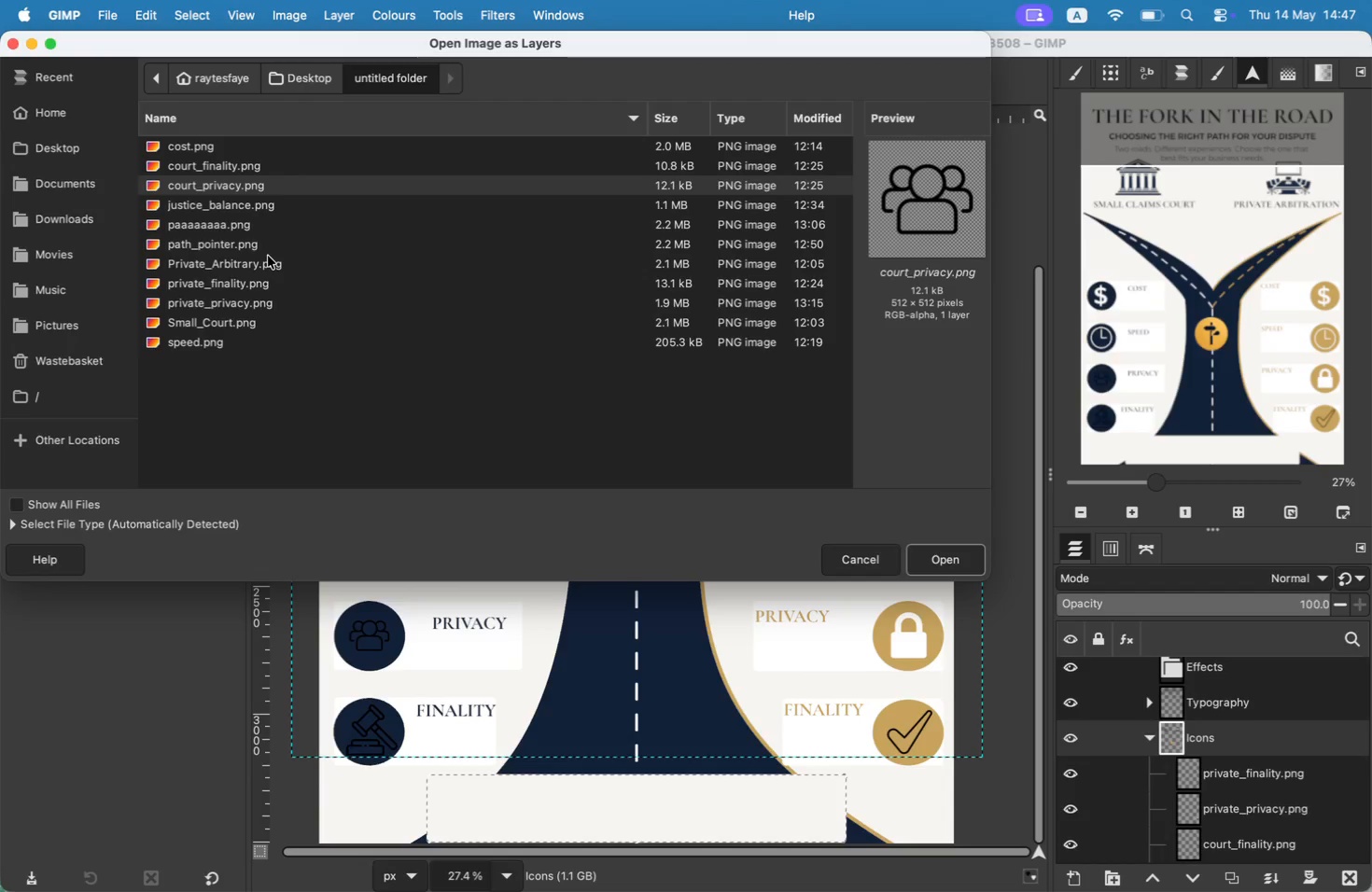 
left_click([262, 256])
 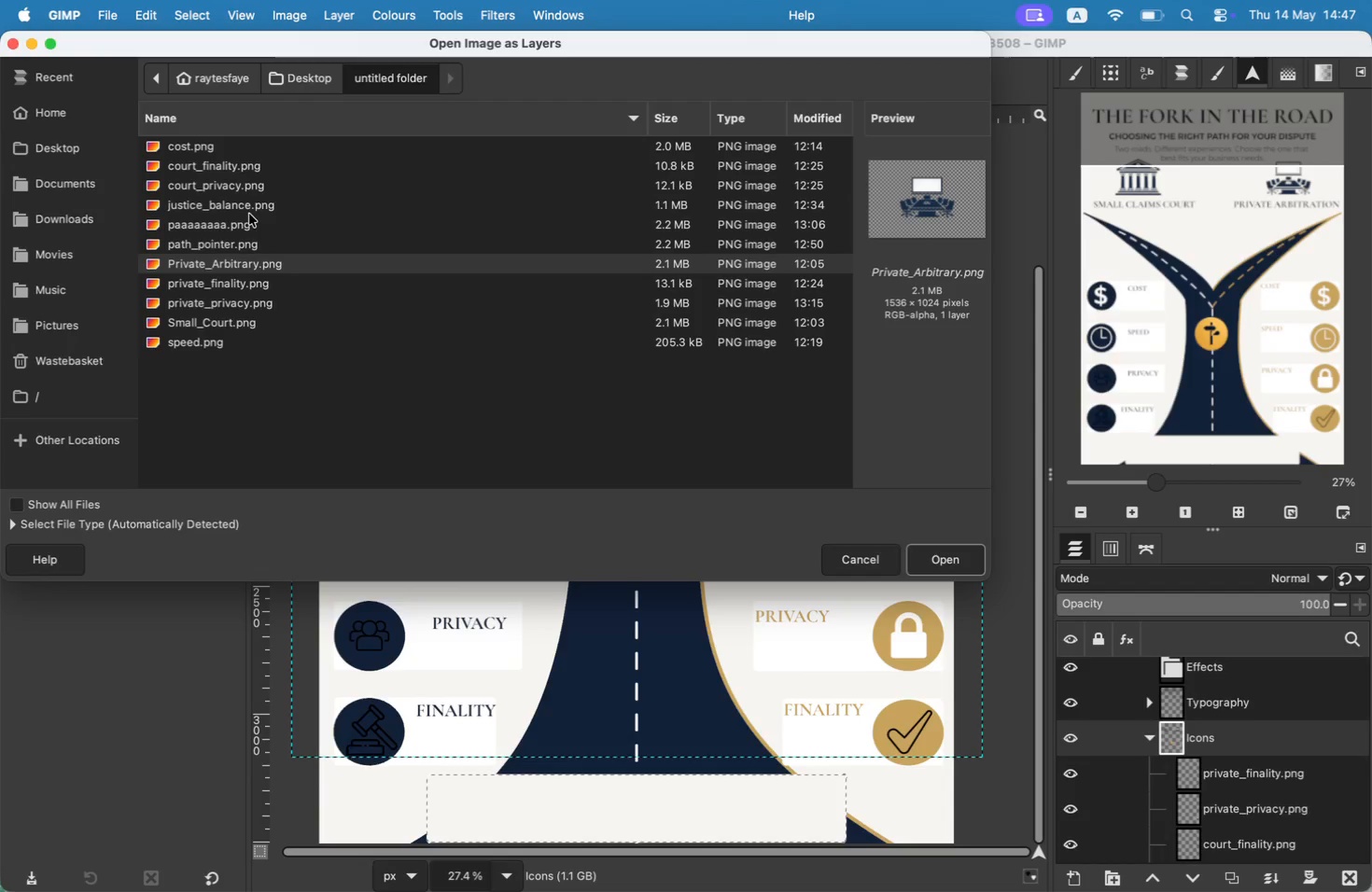 
left_click([252, 186])
 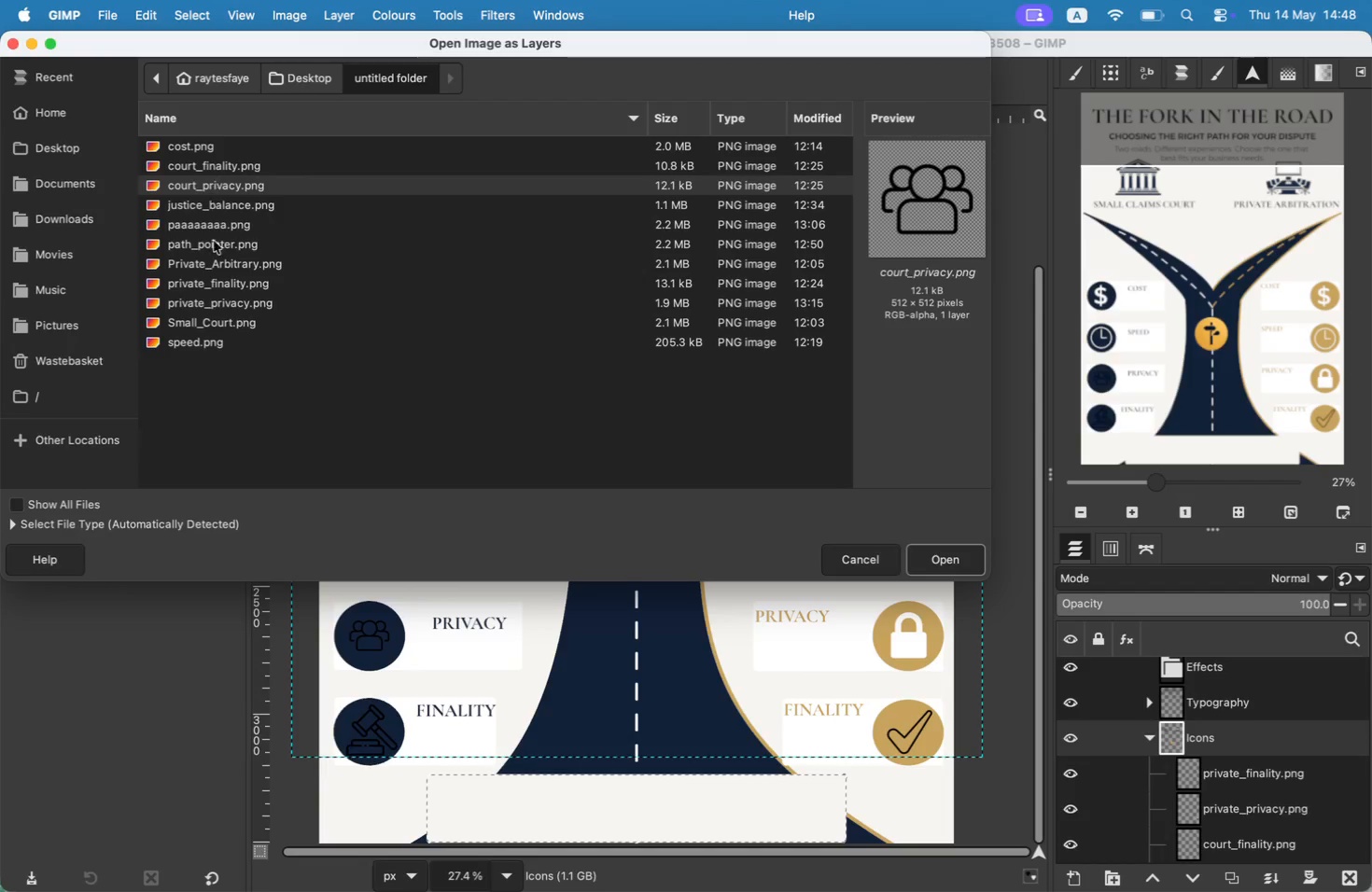 
left_click([207, 341])
 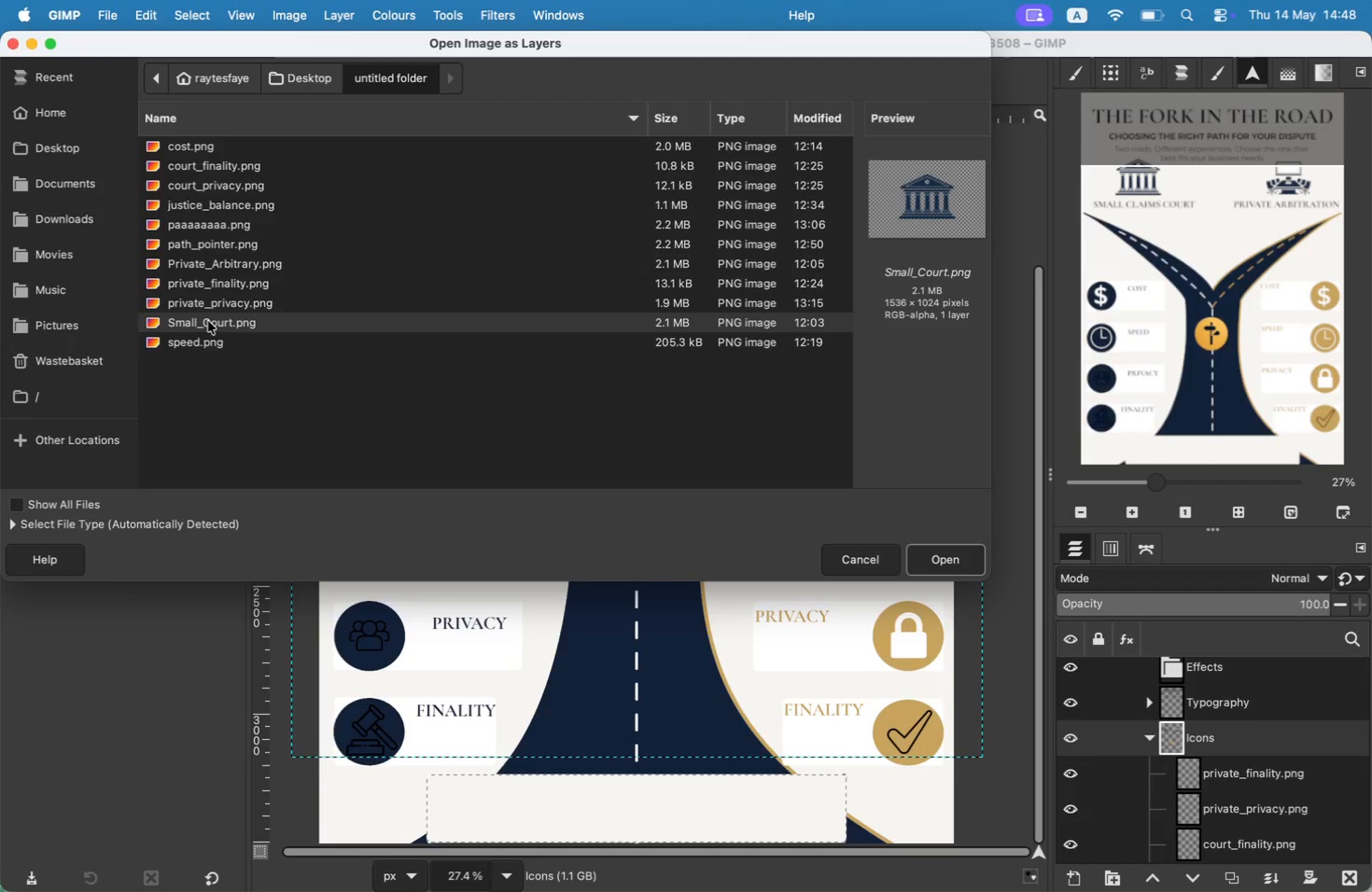 
triple_click([211, 302])
 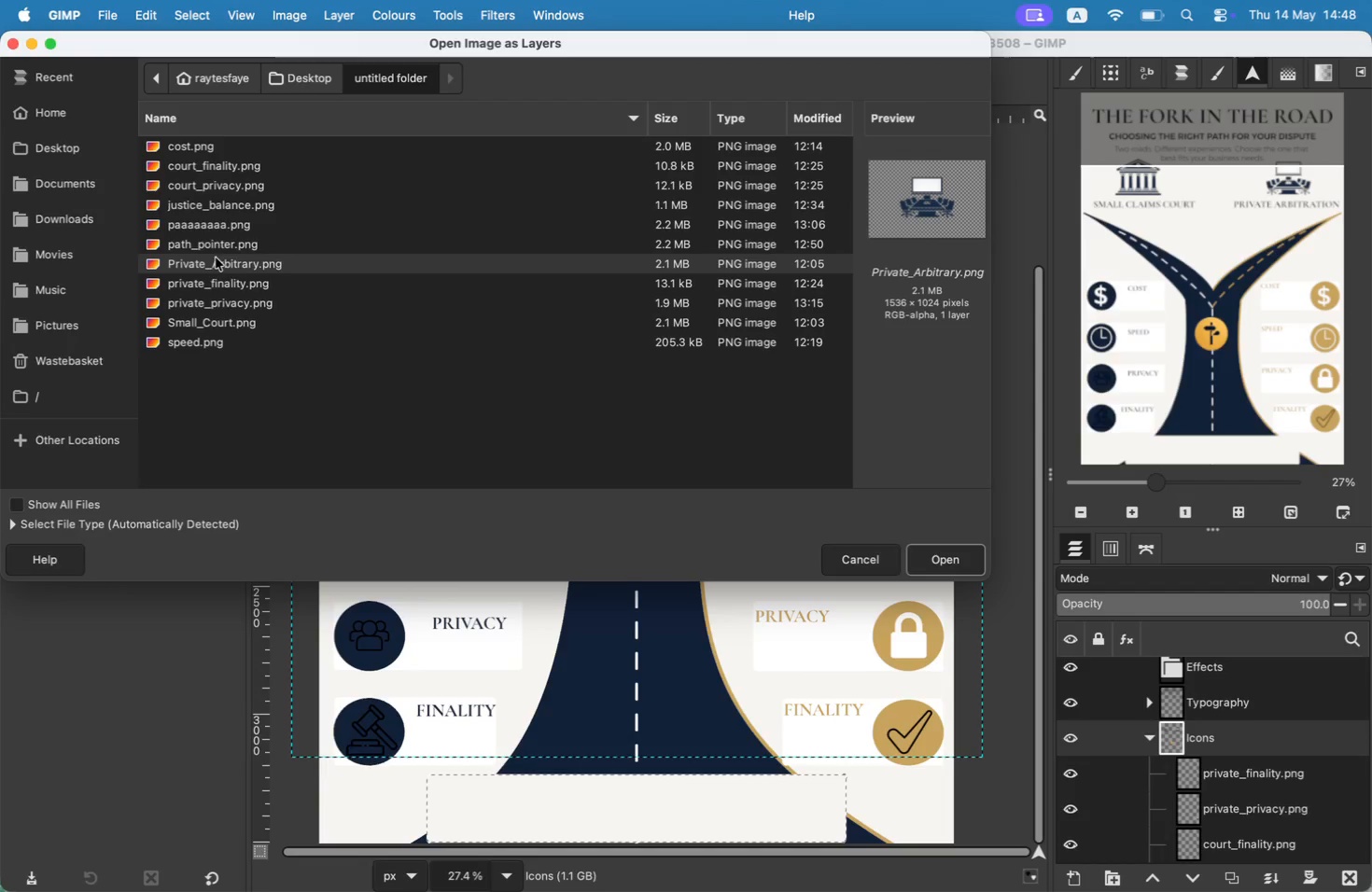 
triple_click([218, 242])
 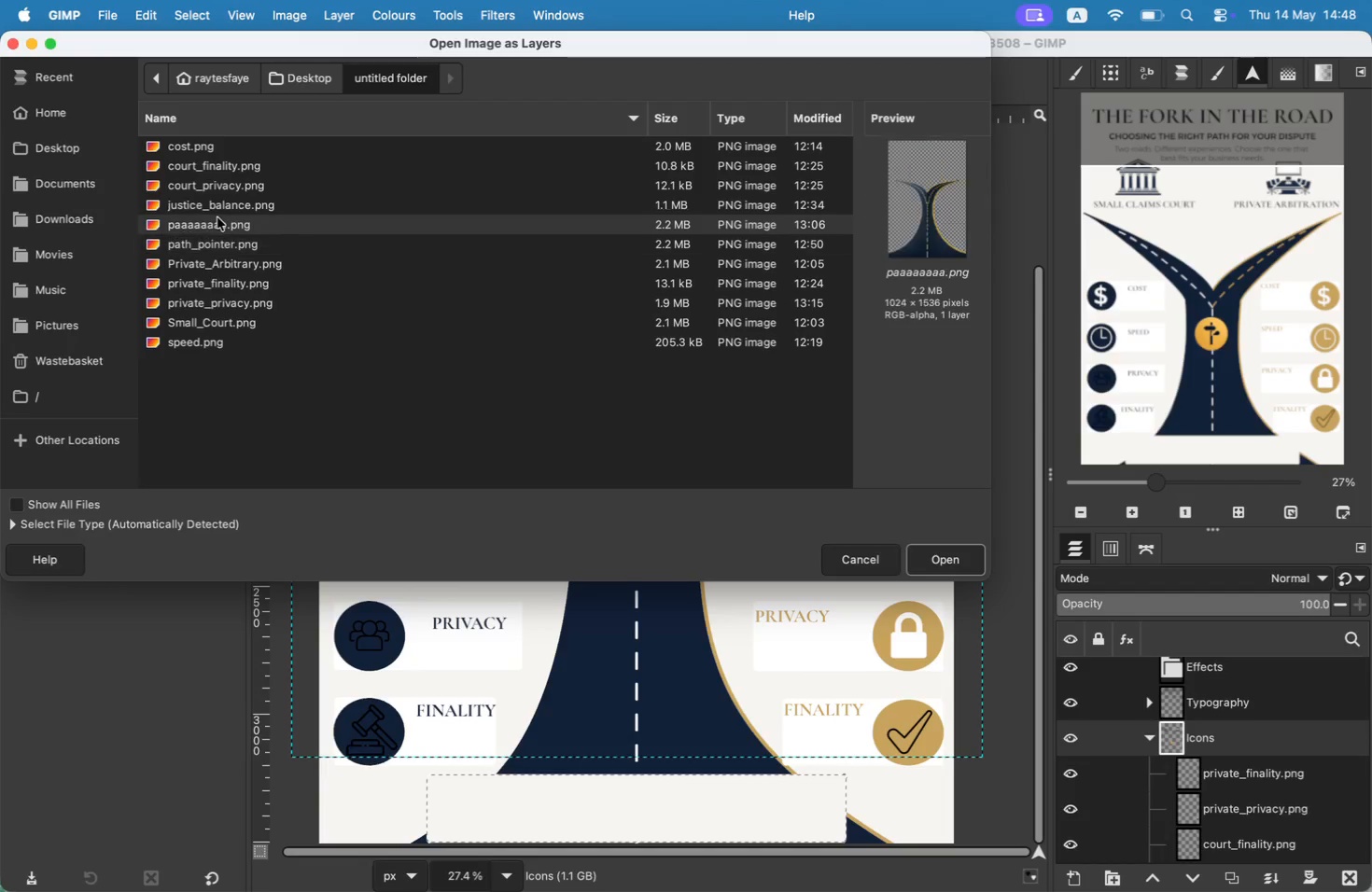 
double_click([223, 202])
 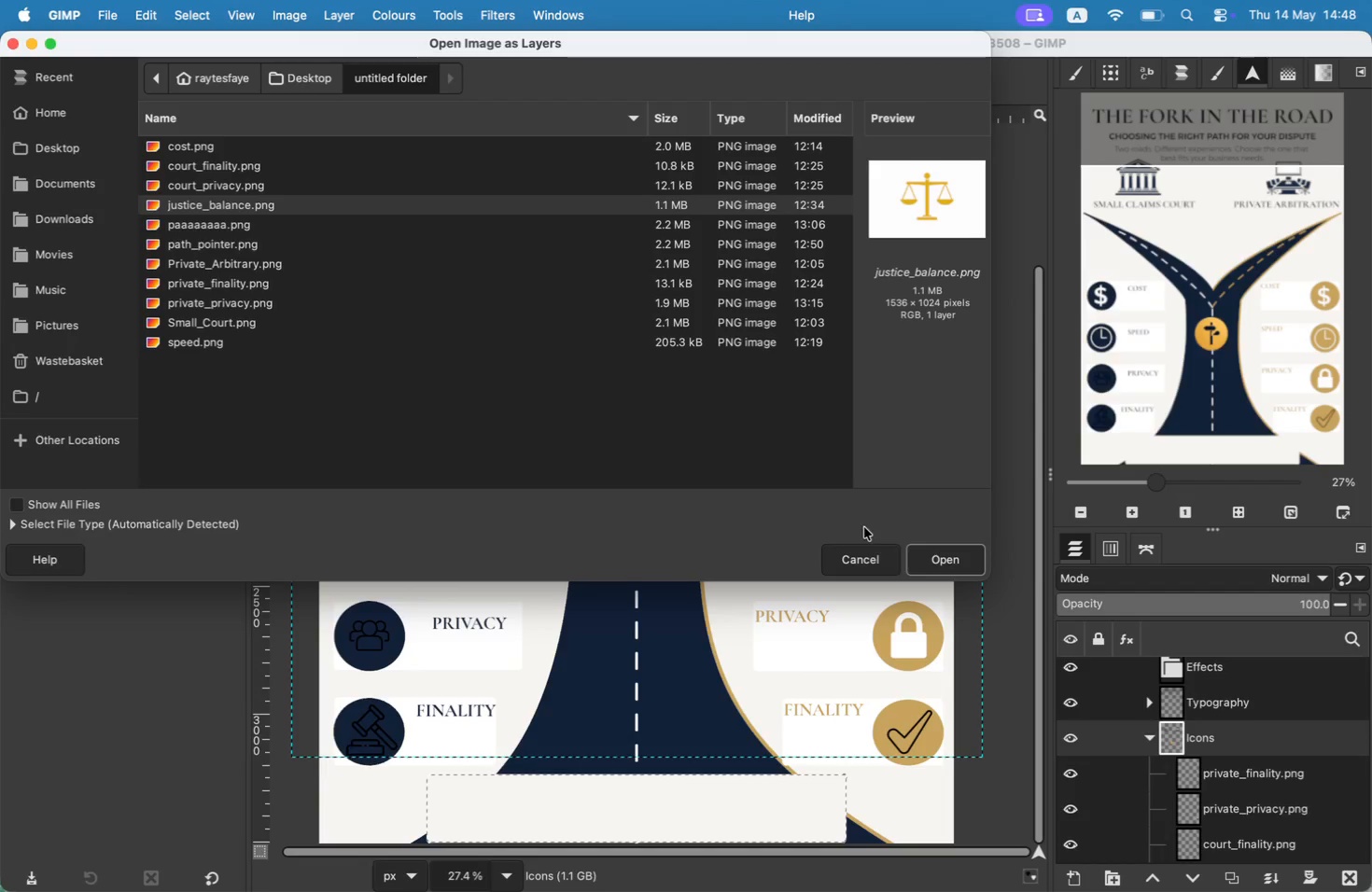 
left_click([948, 559])
 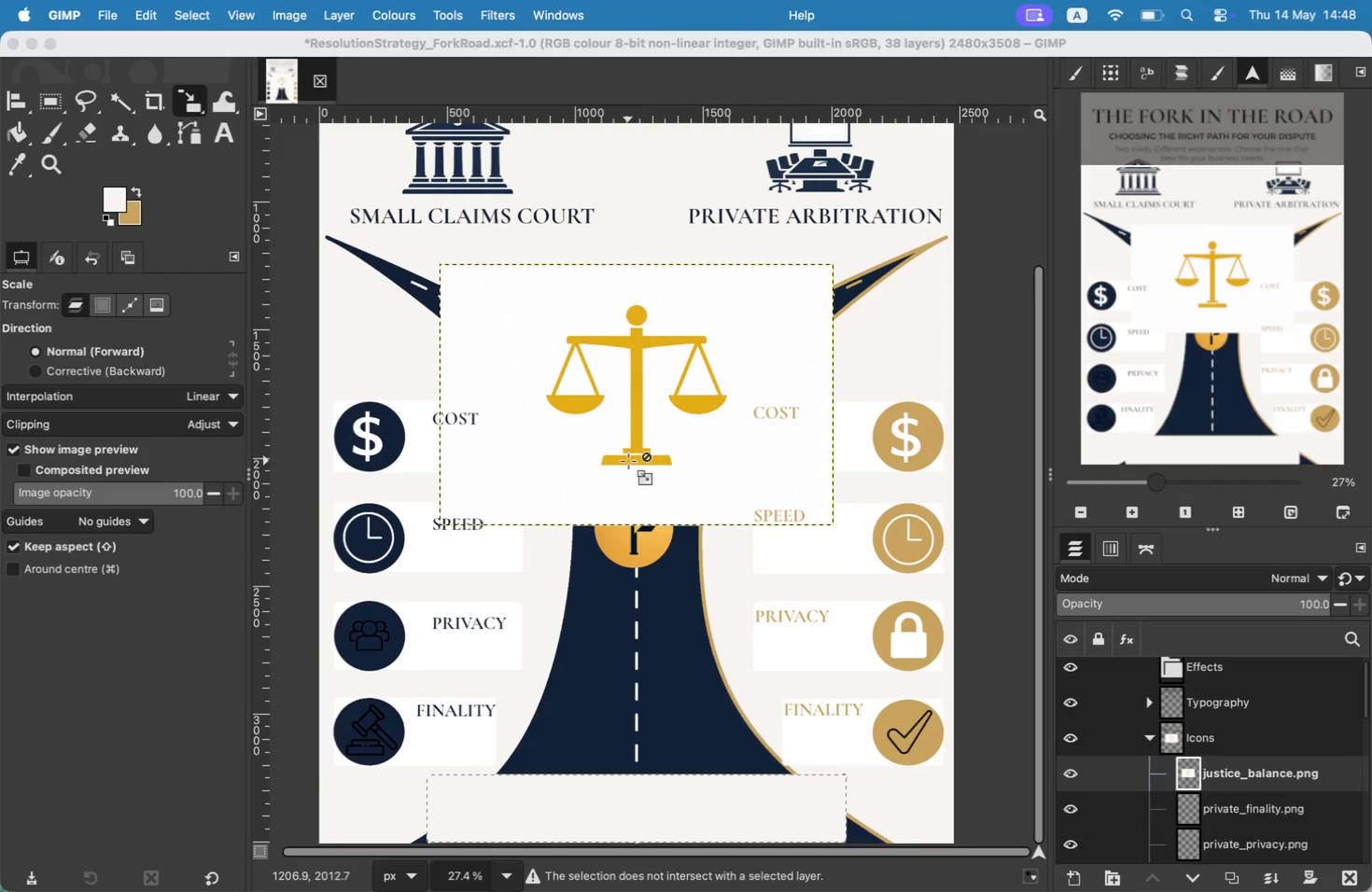 
left_click([585, 432])
 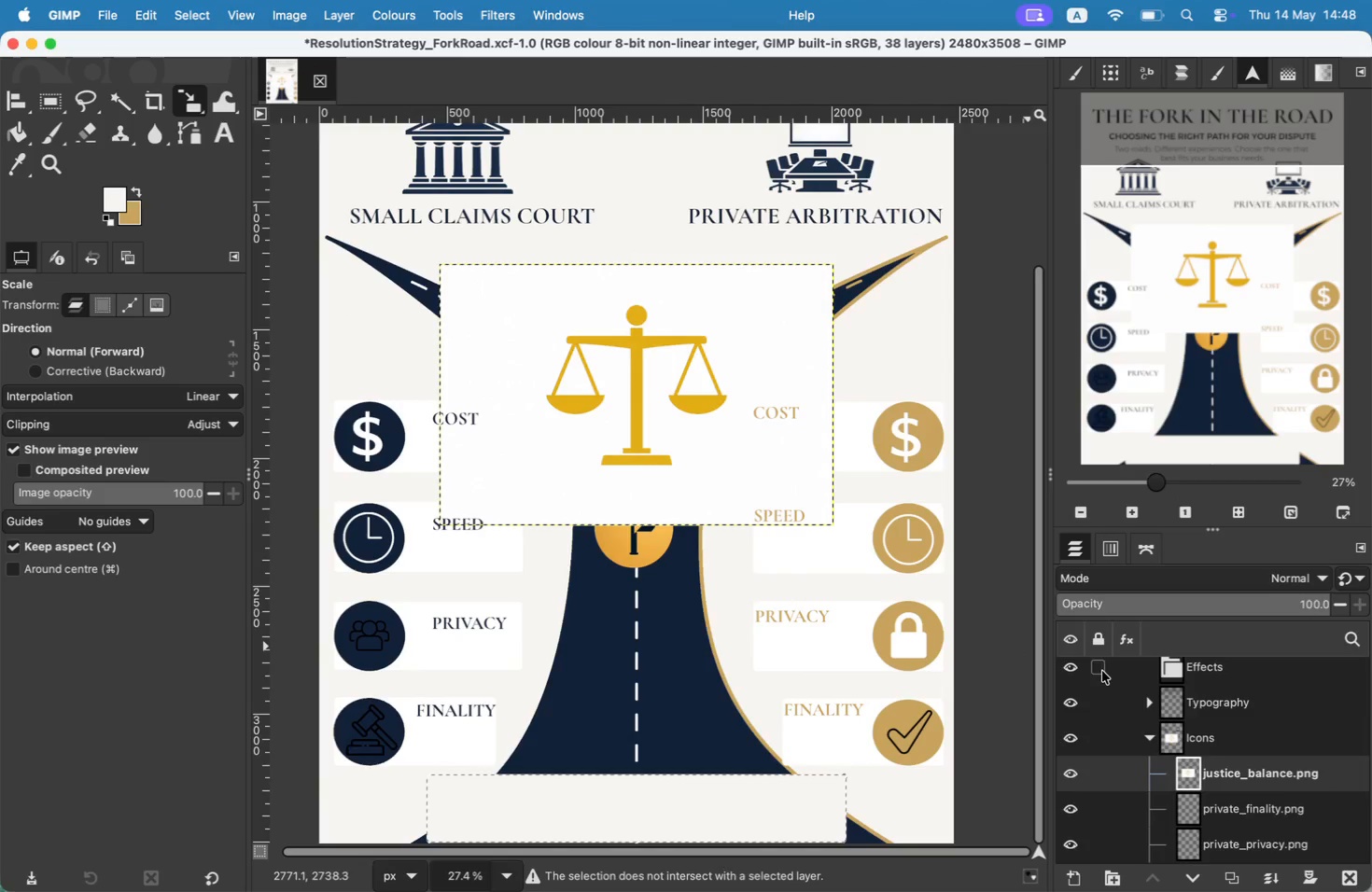 
left_click([1229, 767])
 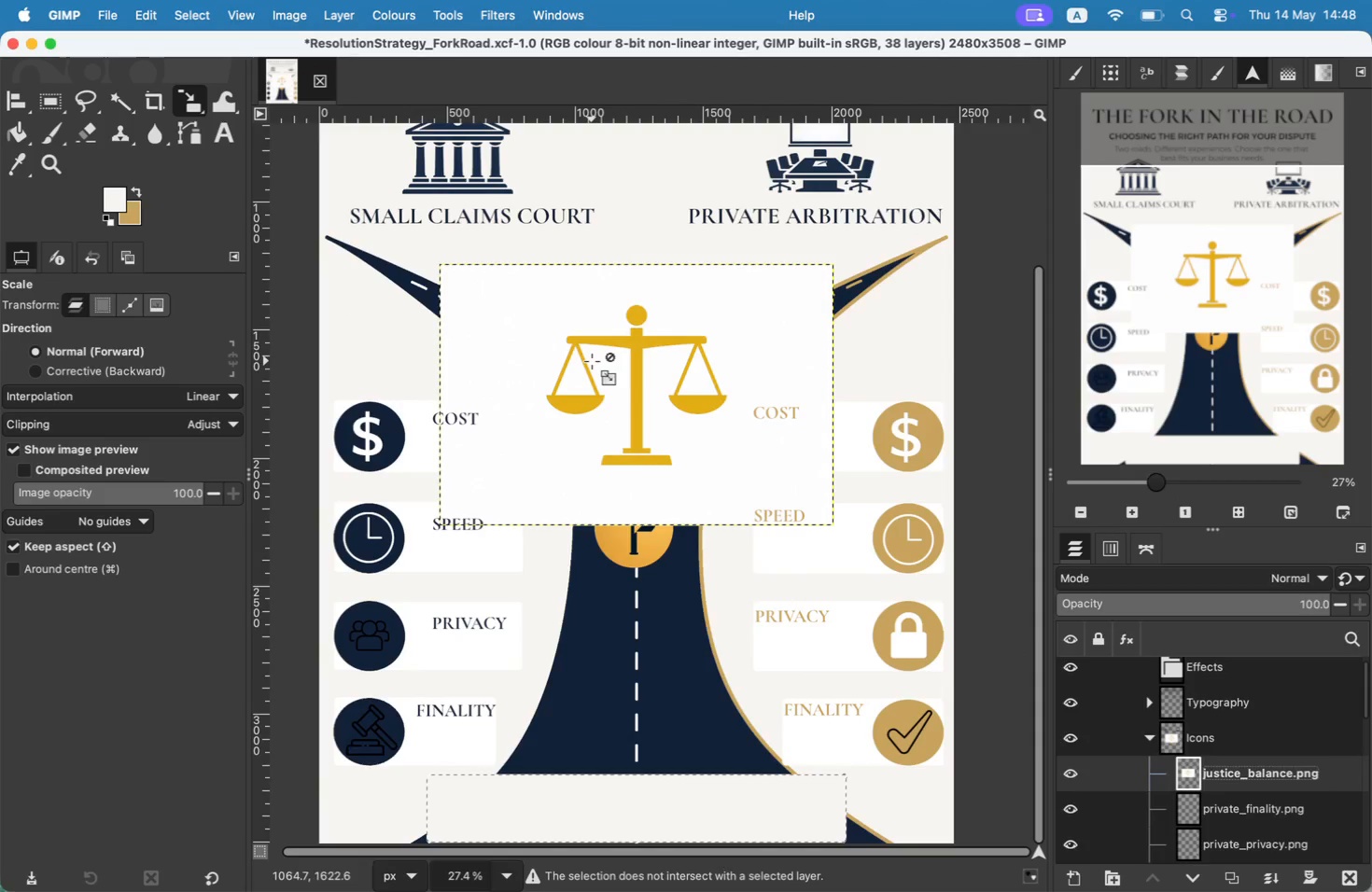 
key(Meta+Shift+A)
 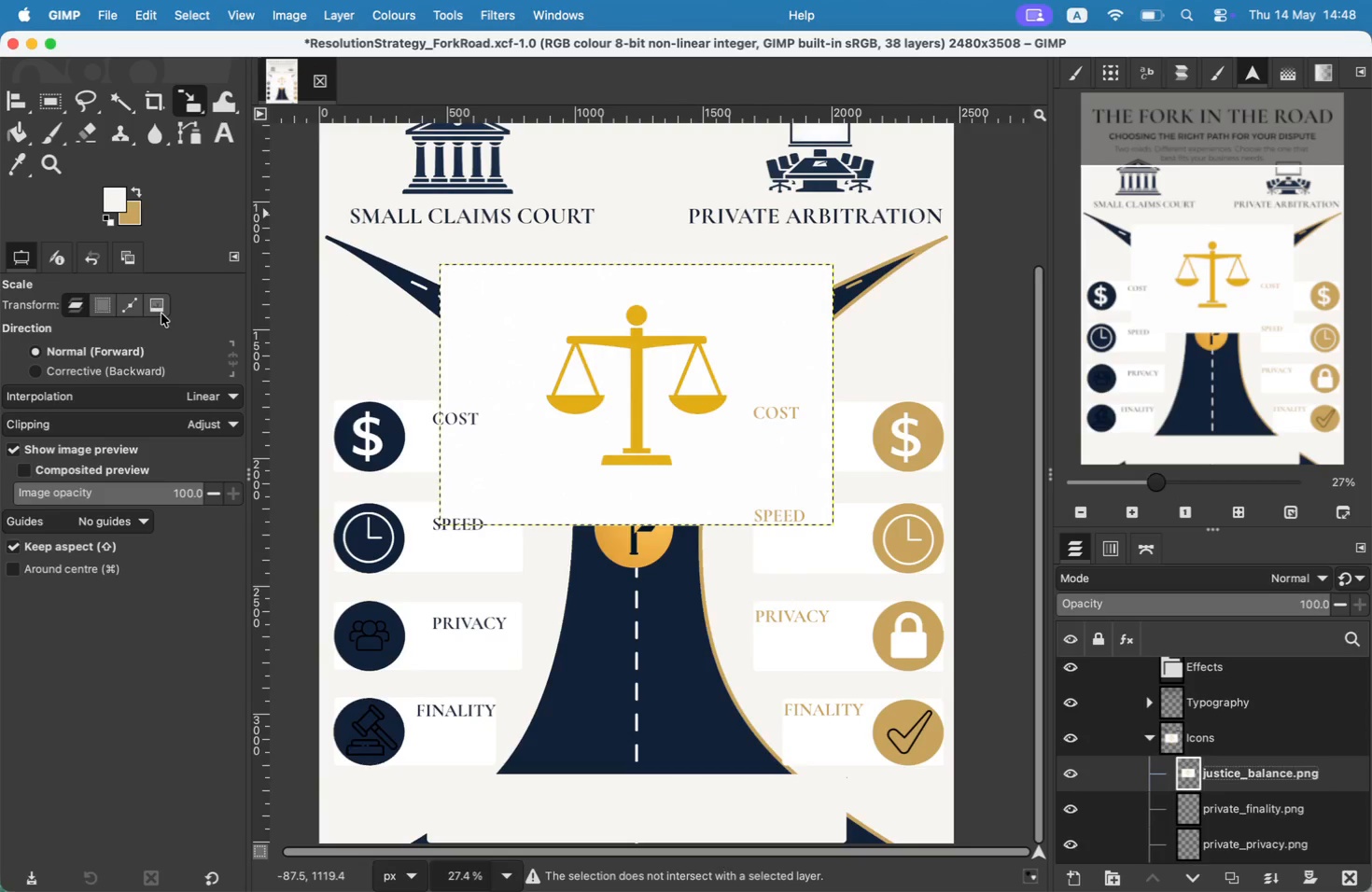 
key(Meta+Z)
 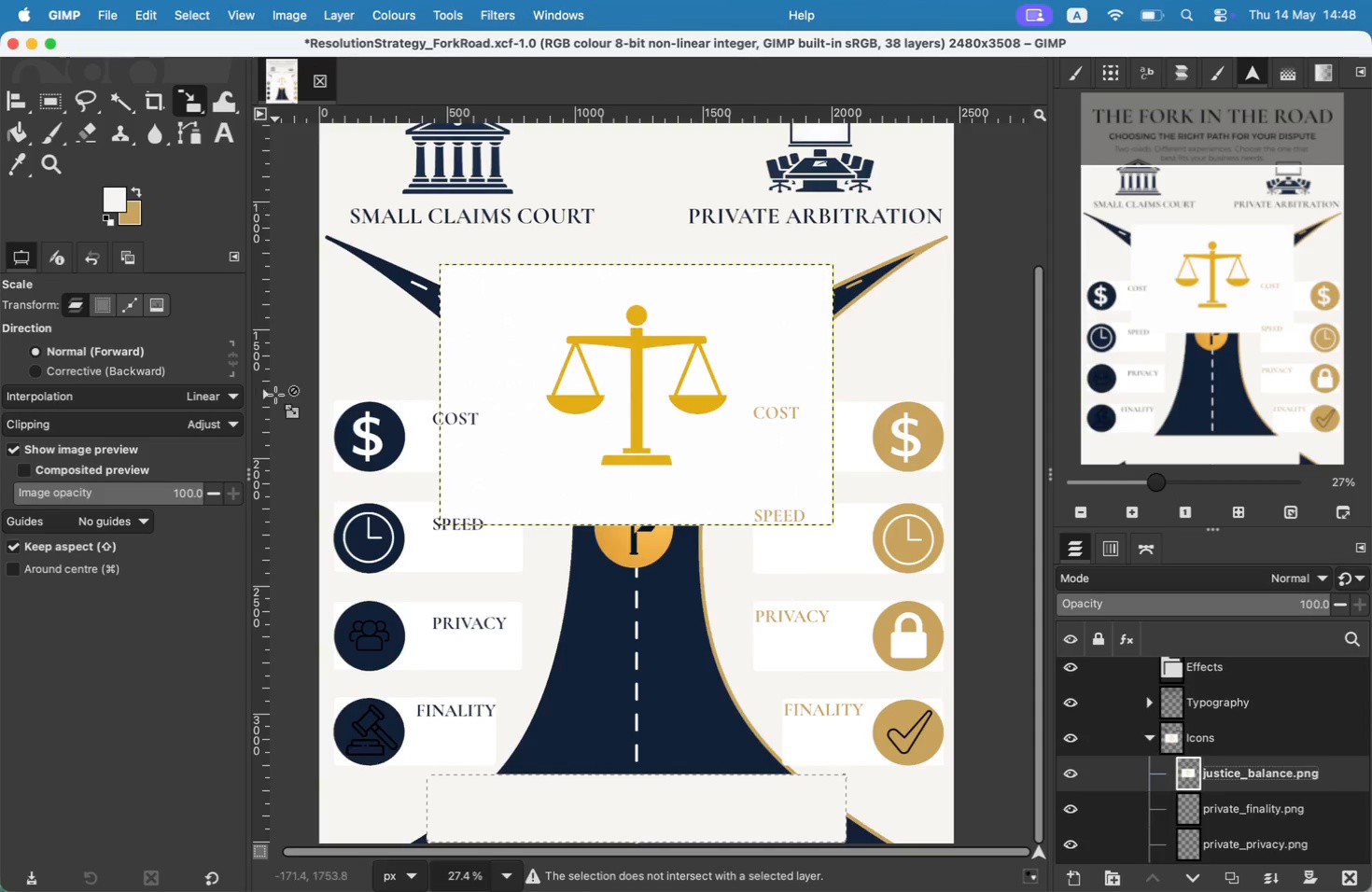 
left_click([331, 399])
 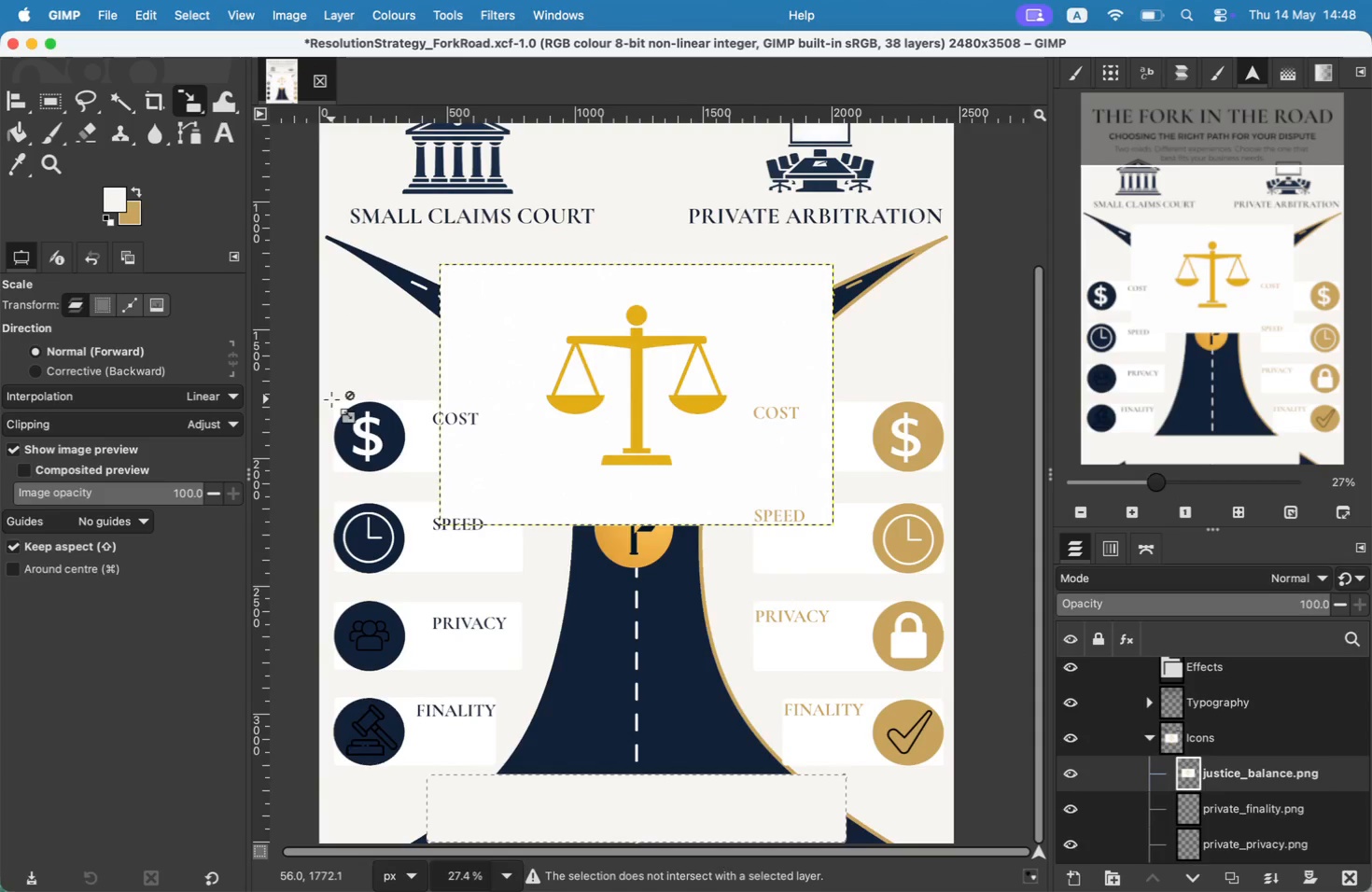 
key(Meta+CommandLeft)
 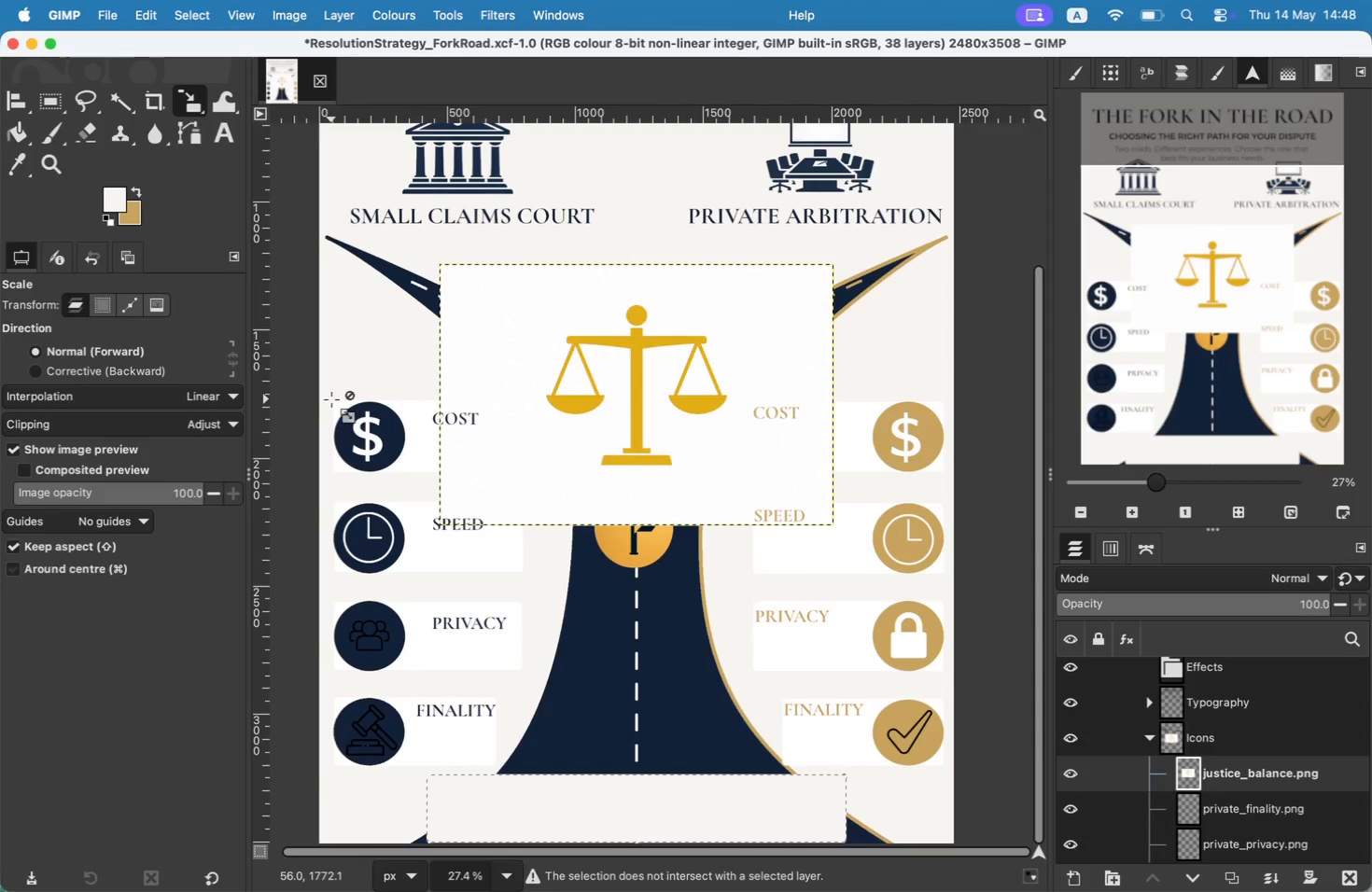 
key(Meta+Z)
 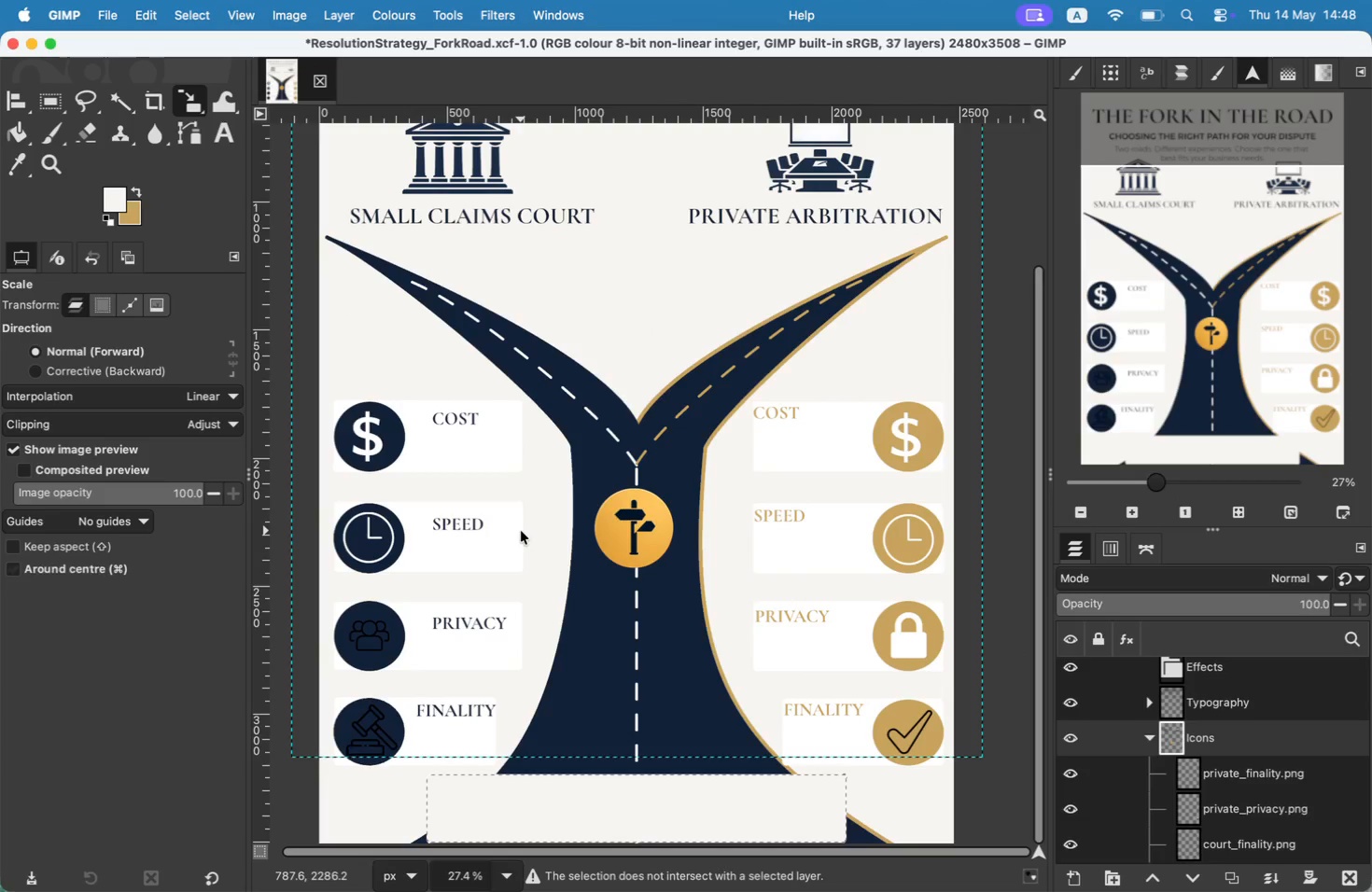 
key(Meta+Shift+A)
 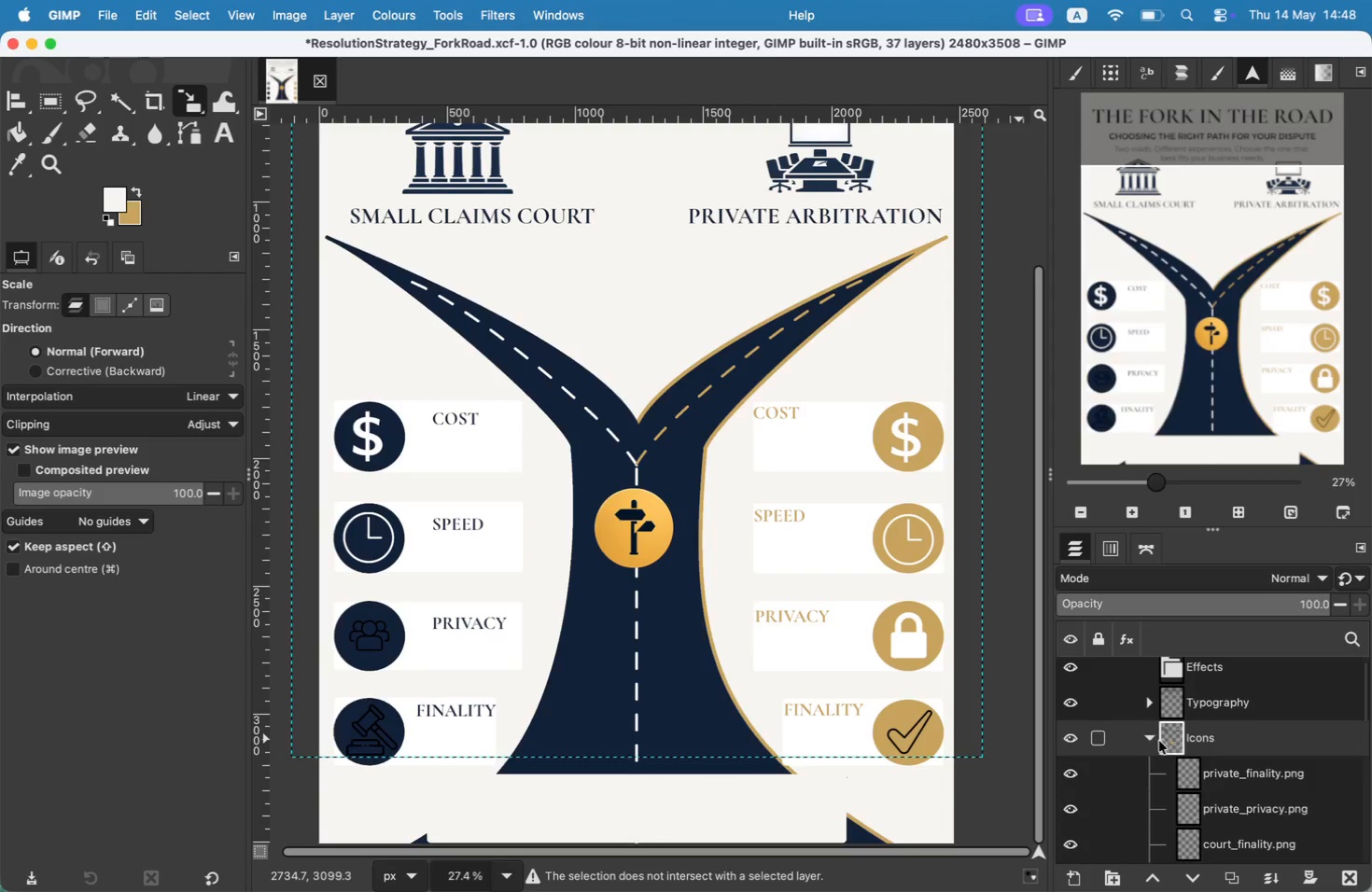 
left_click([1152, 741])
 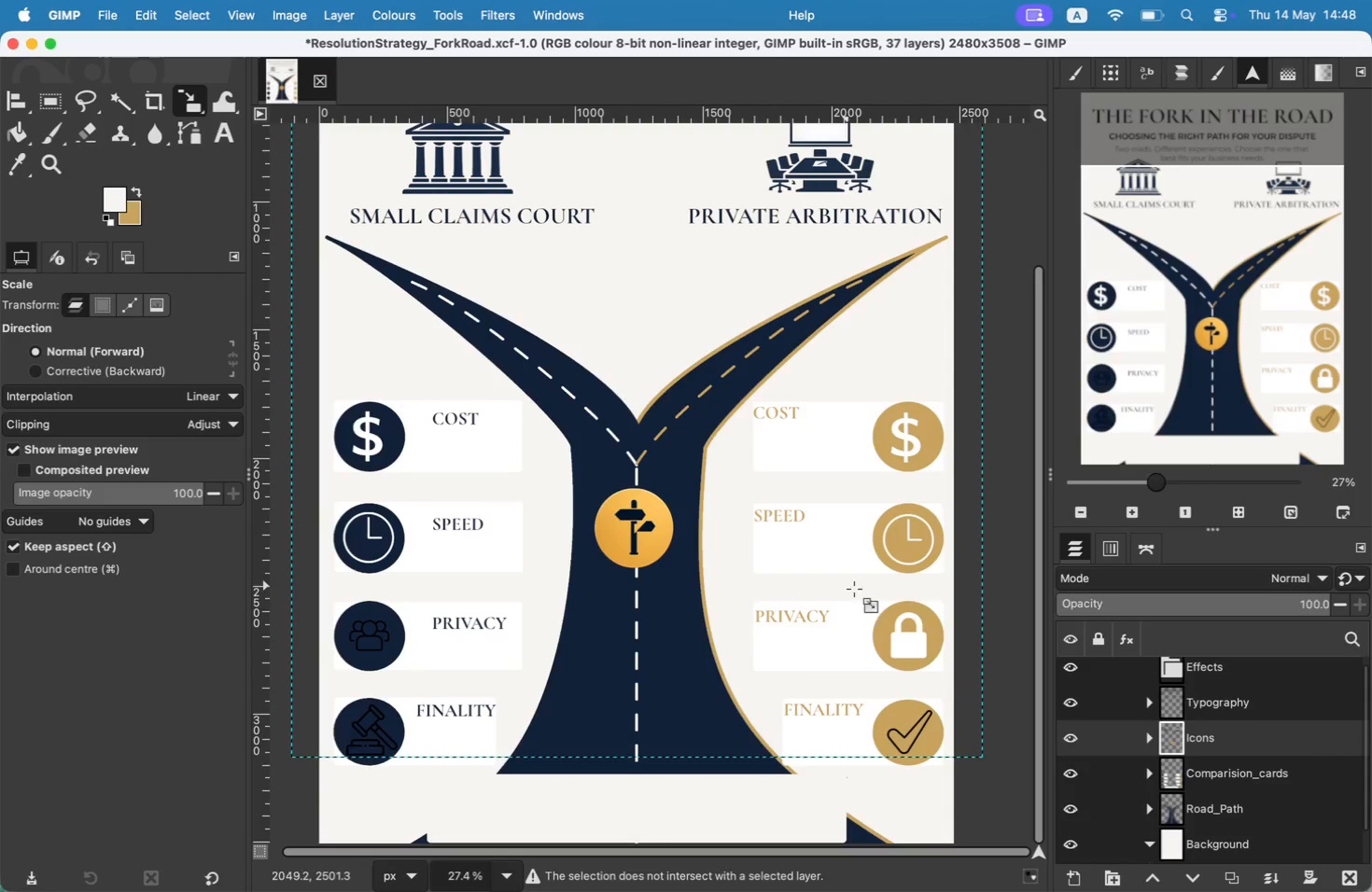 
left_click([1234, 692])
 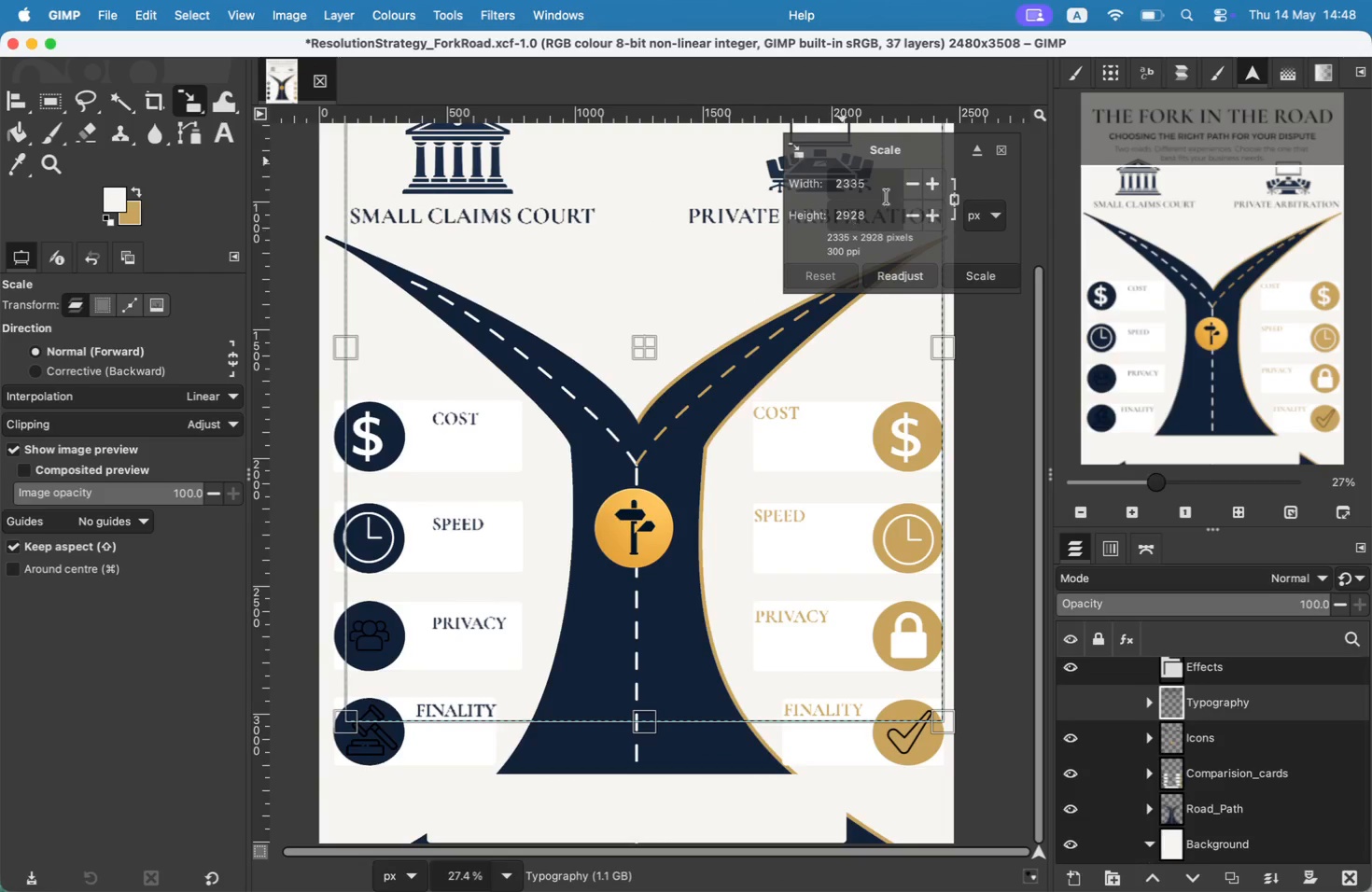 
left_click([1004, 148])
 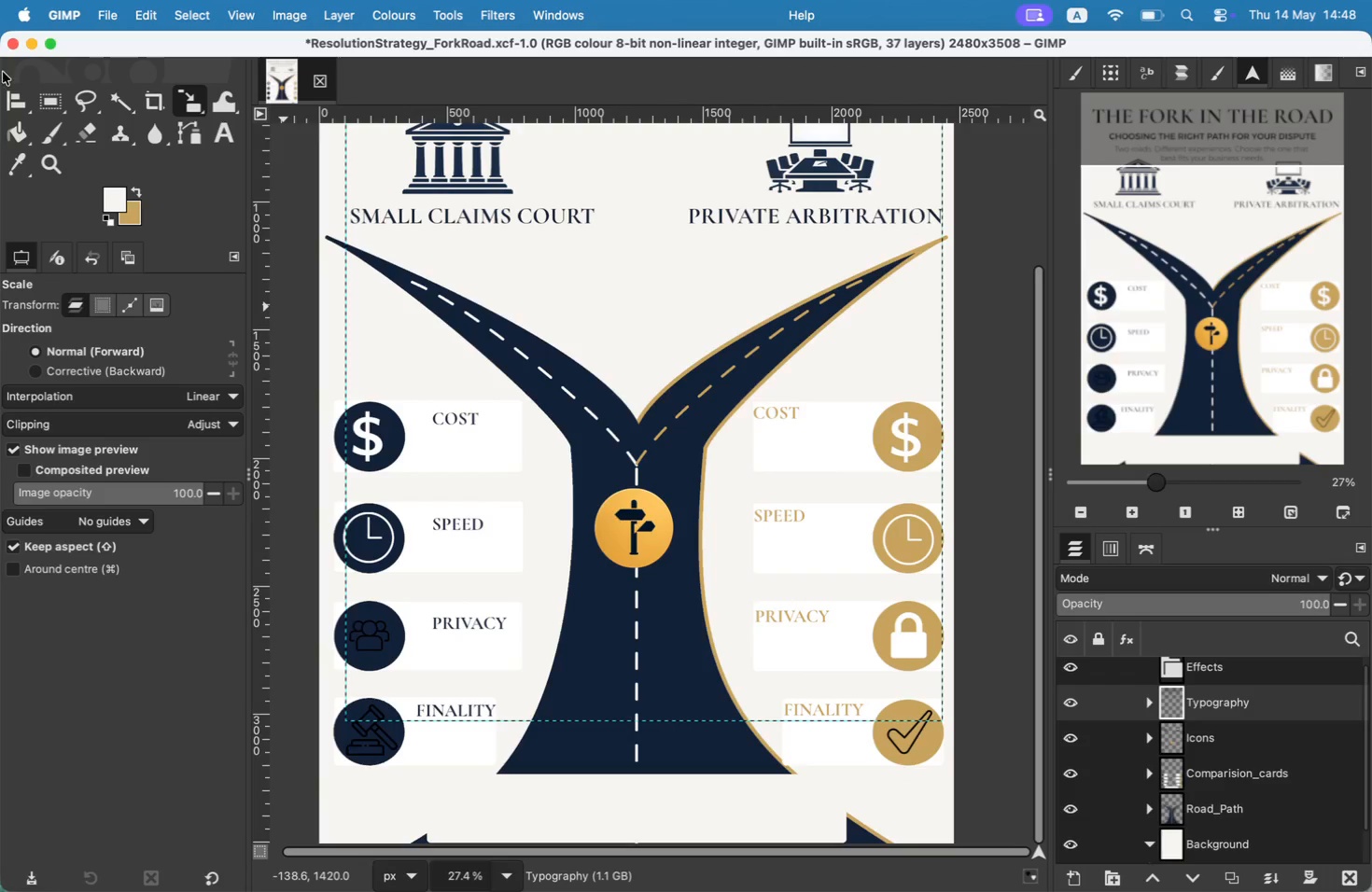 
left_click([60, 107])
 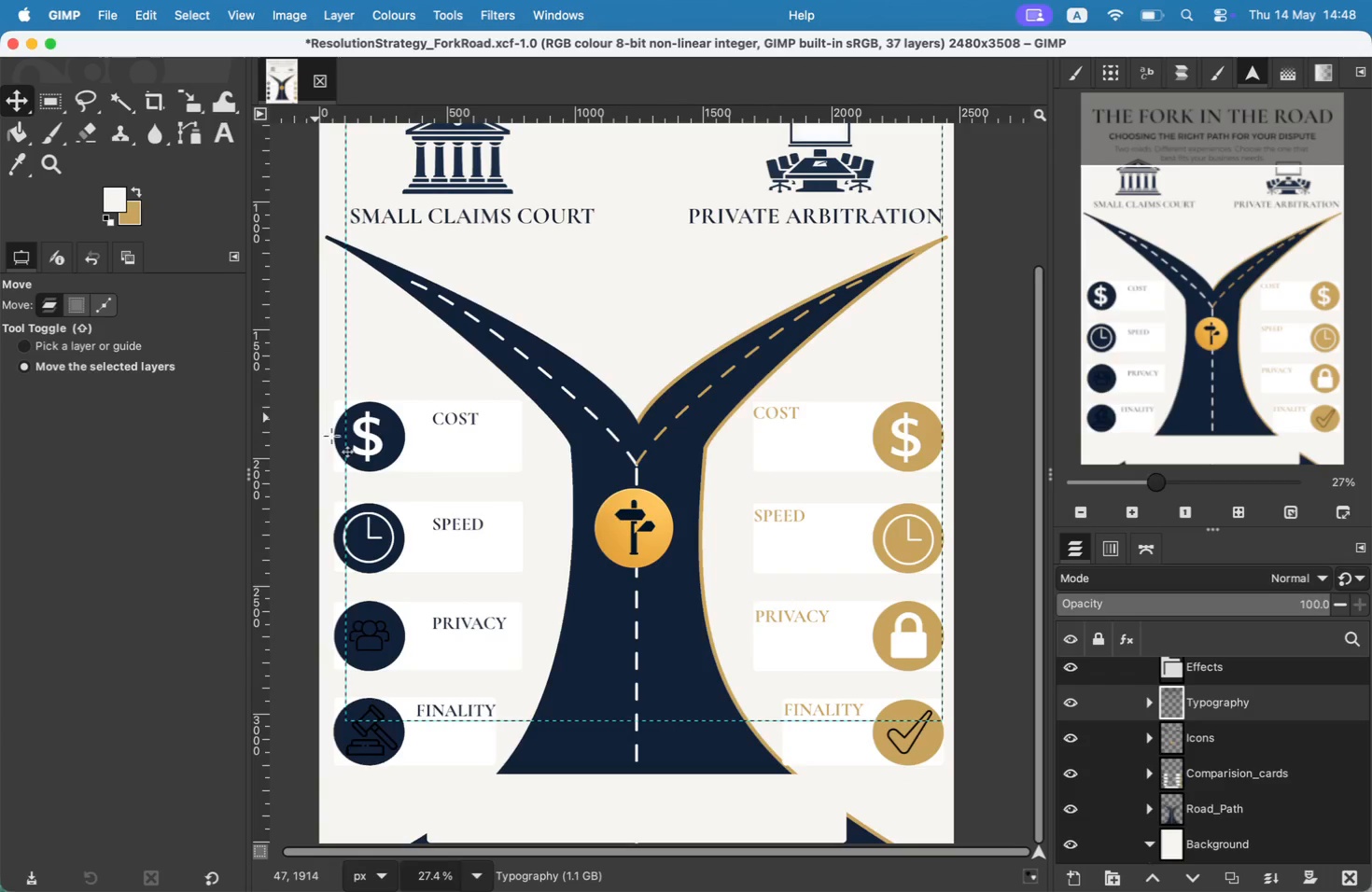 
left_click_drag(start_coordinate=[553, 328], to_coordinate=[558, 299])
 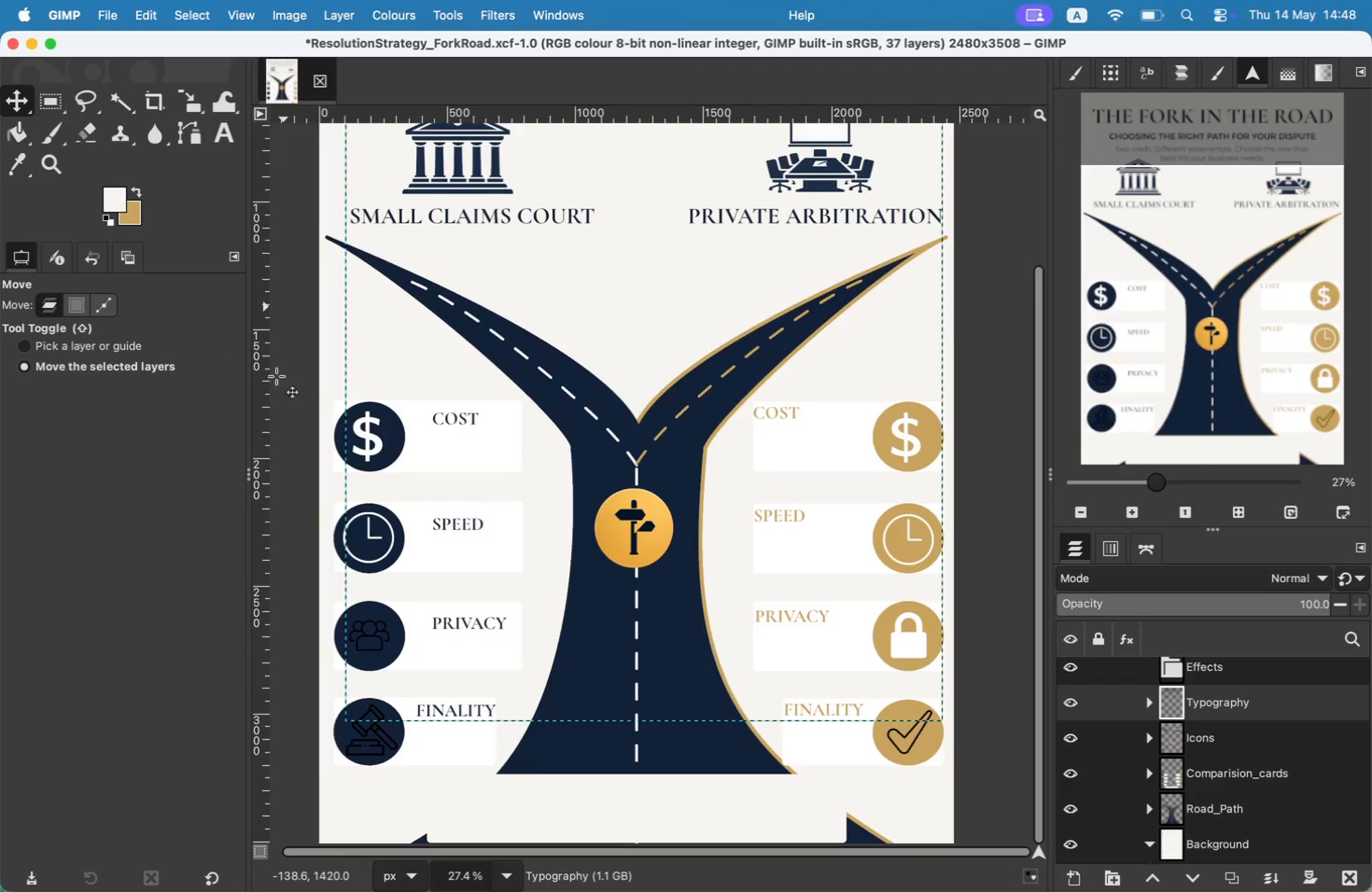 
key(Meta+Z)
 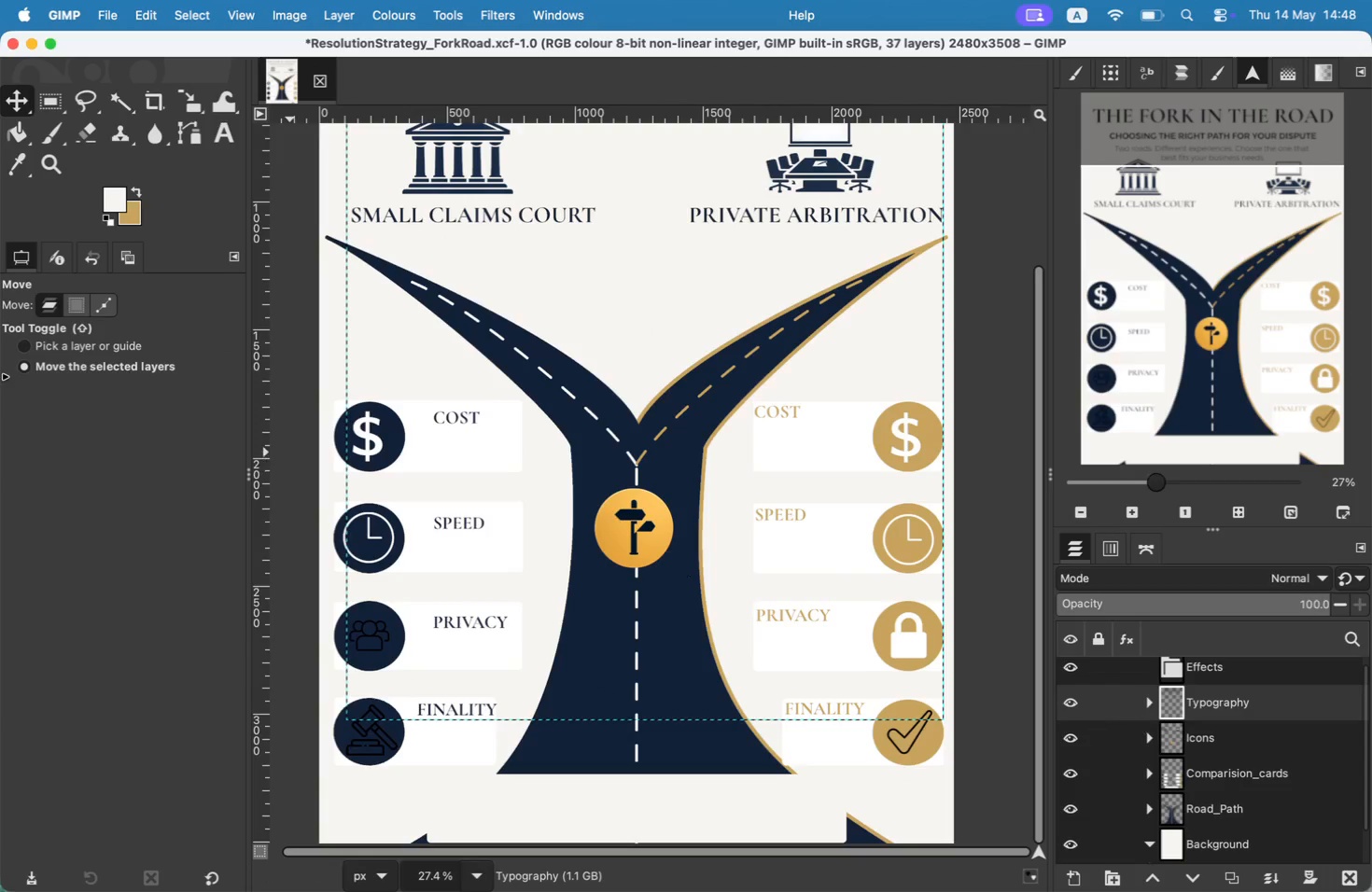 
left_click([55, 343])
 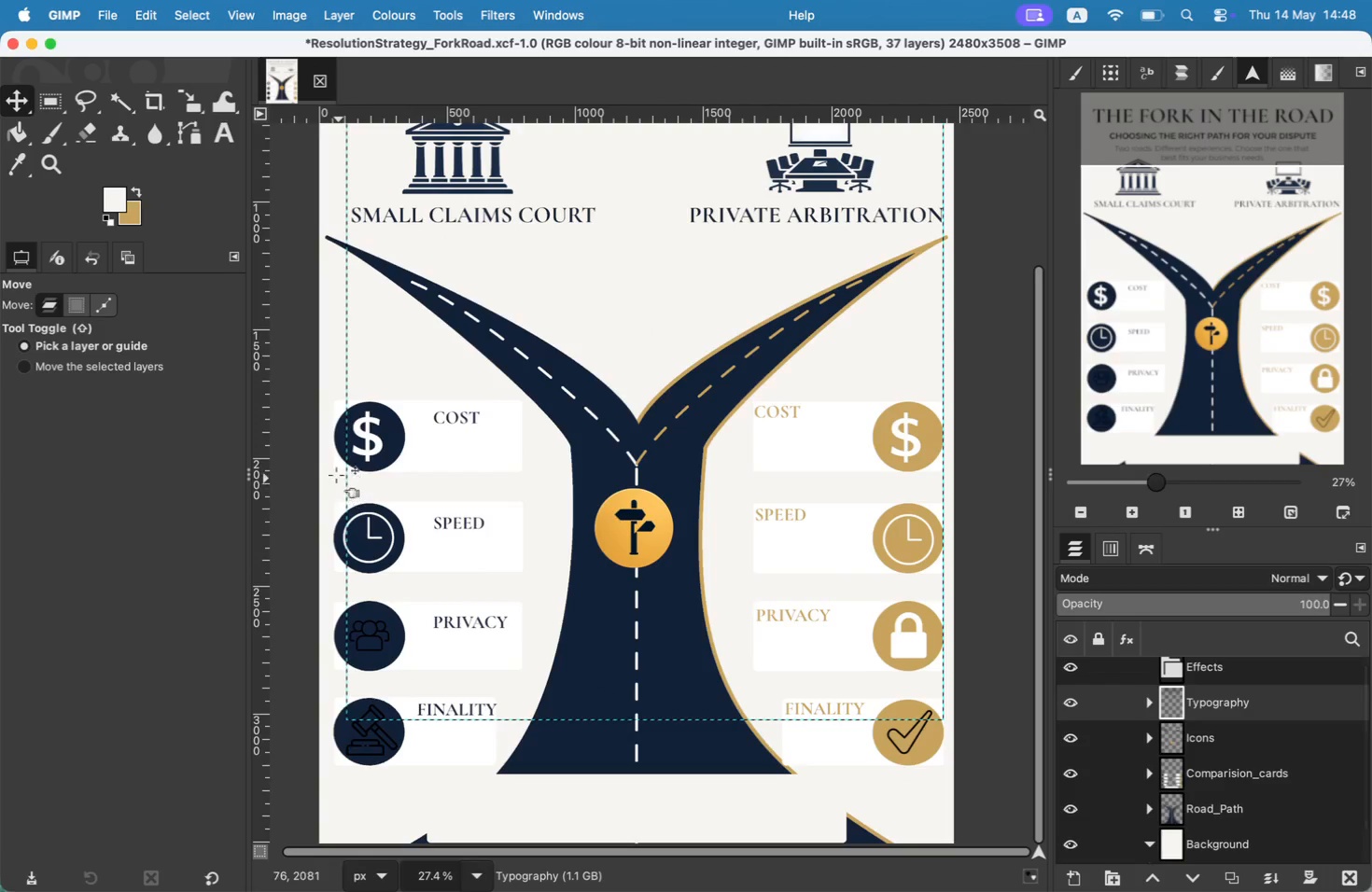 
left_click([329, 468])
 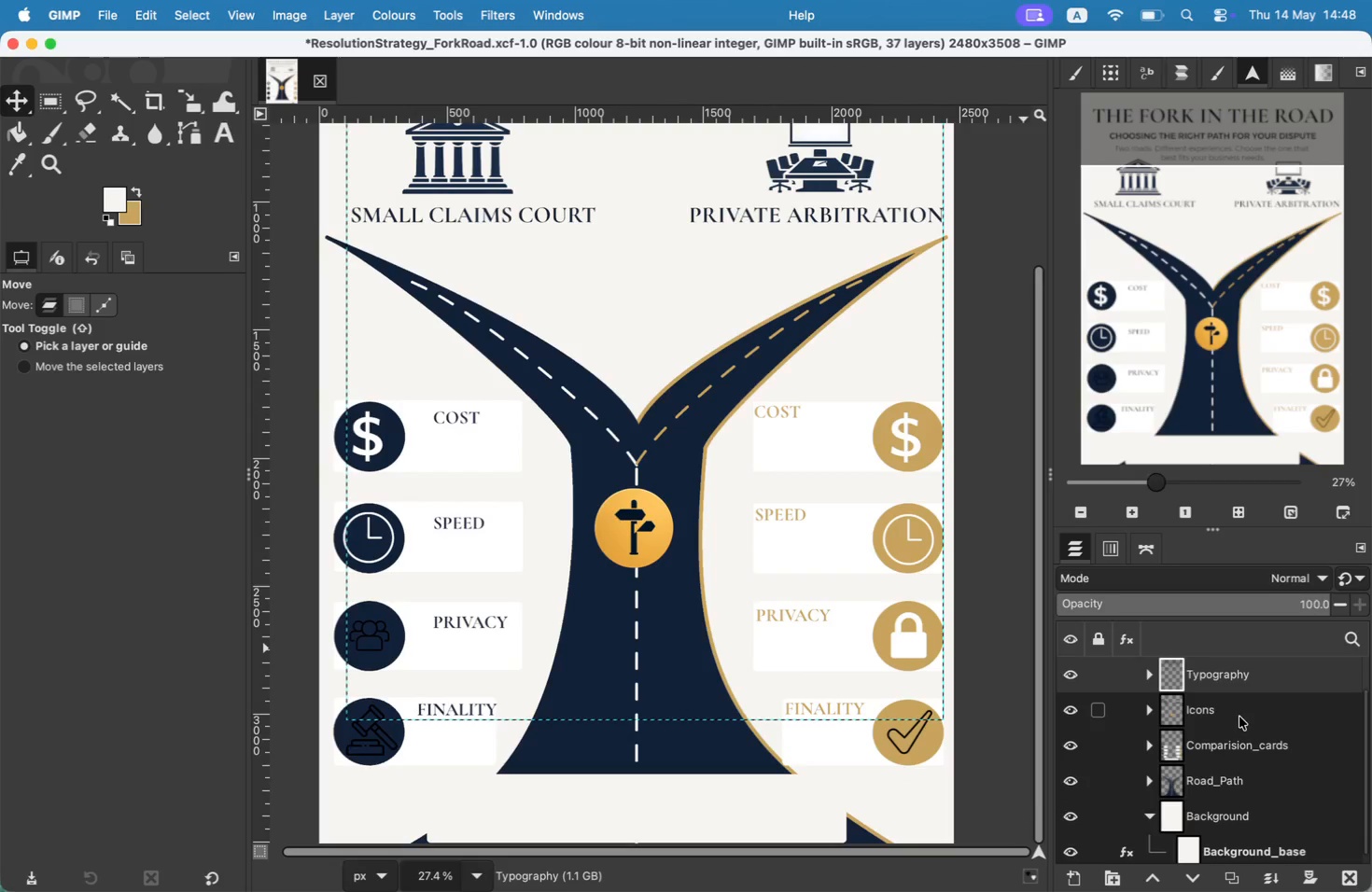 
left_click([1210, 817])
 